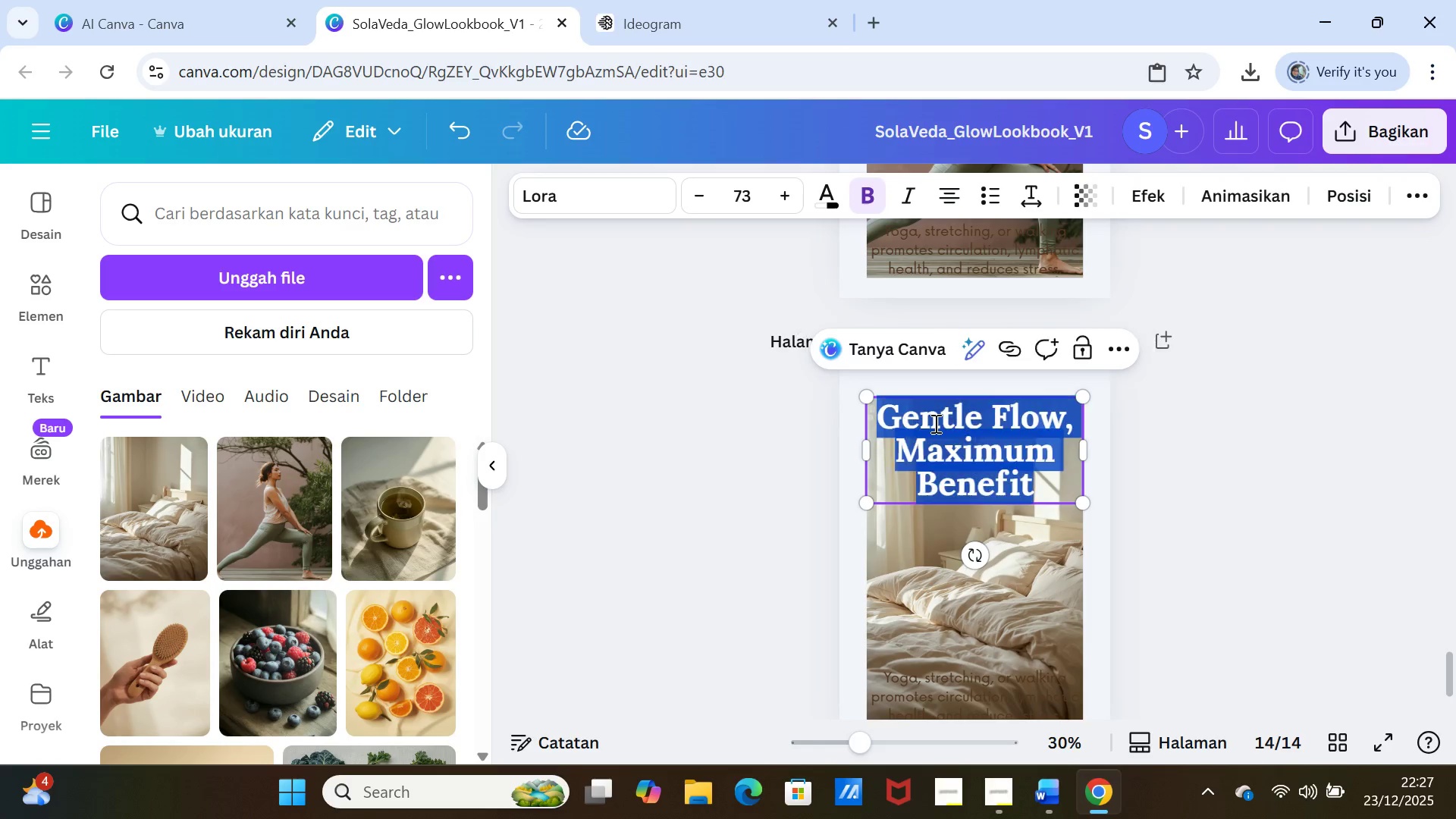 
triple_click([934, 423])
 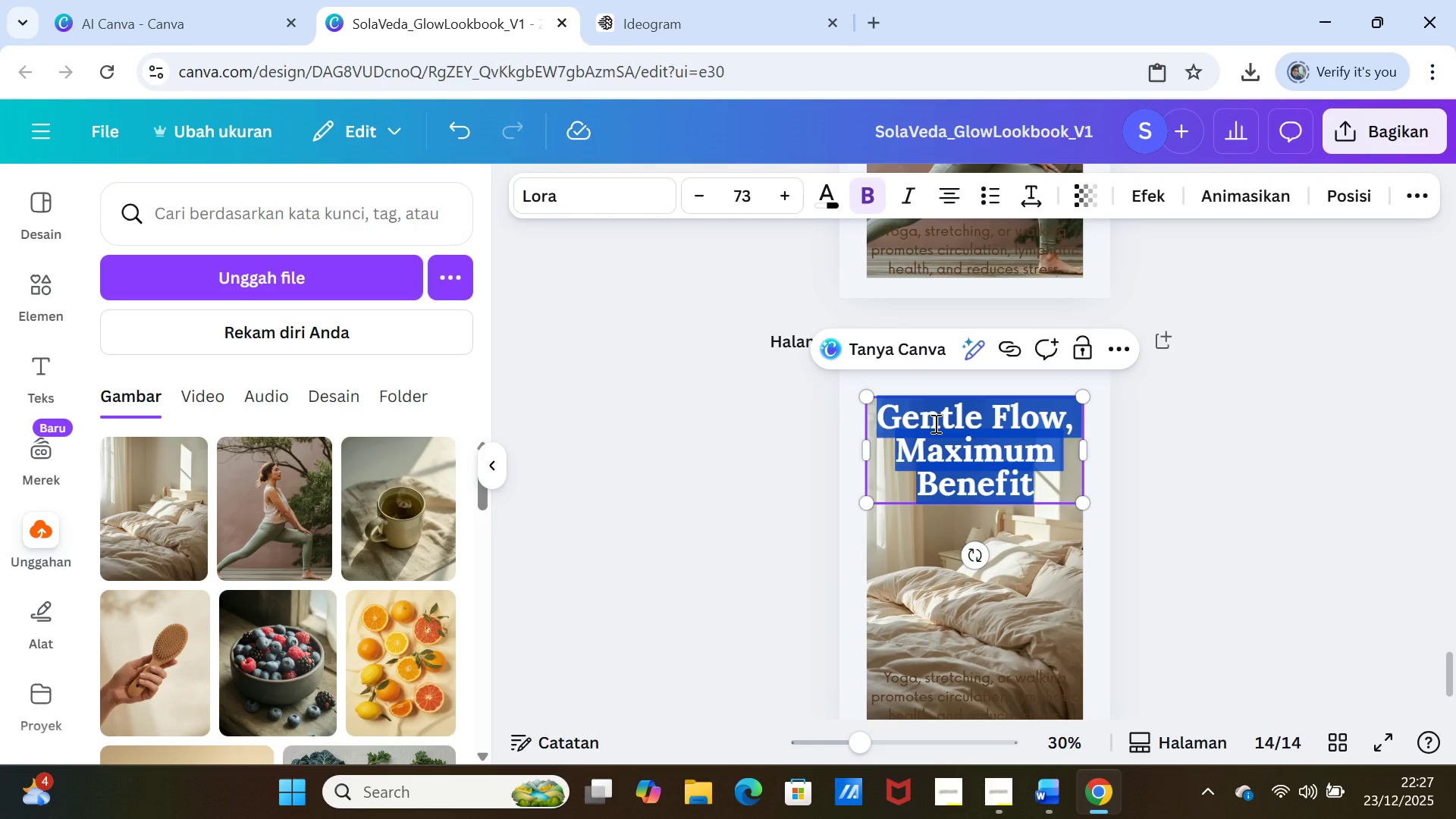 
key(Control+V)
 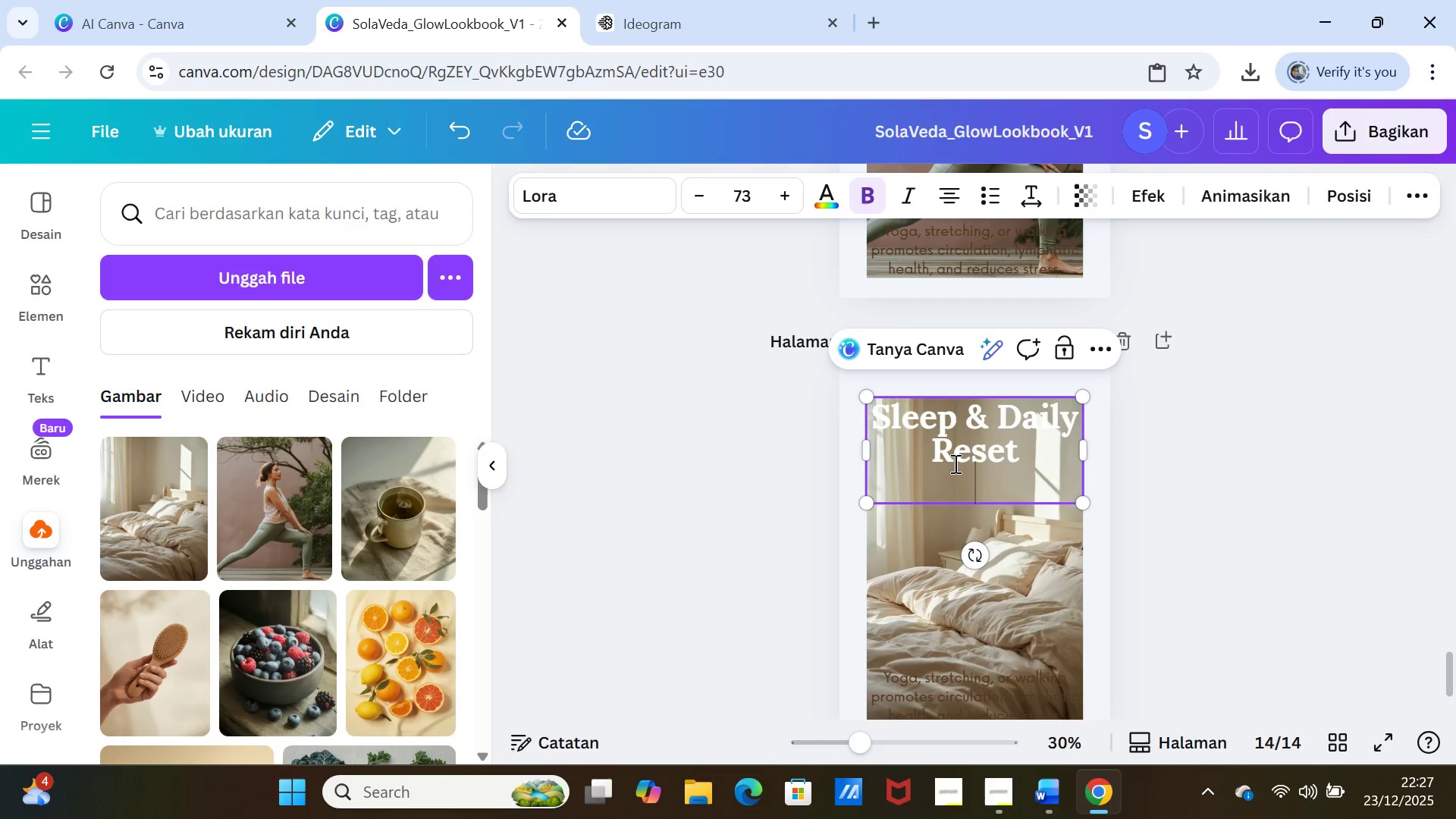 
key(Backspace)
 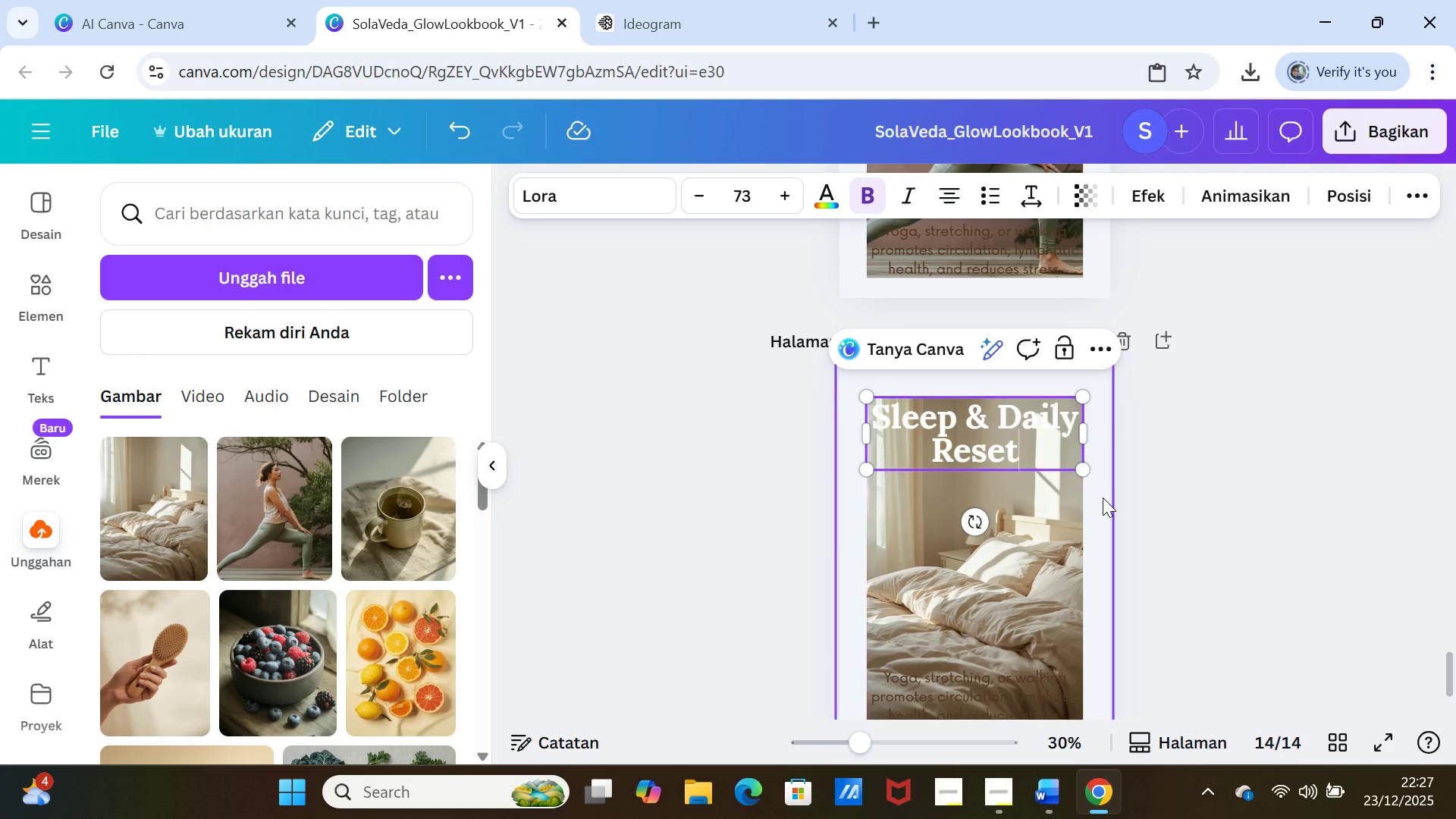 
left_click([1185, 526])
 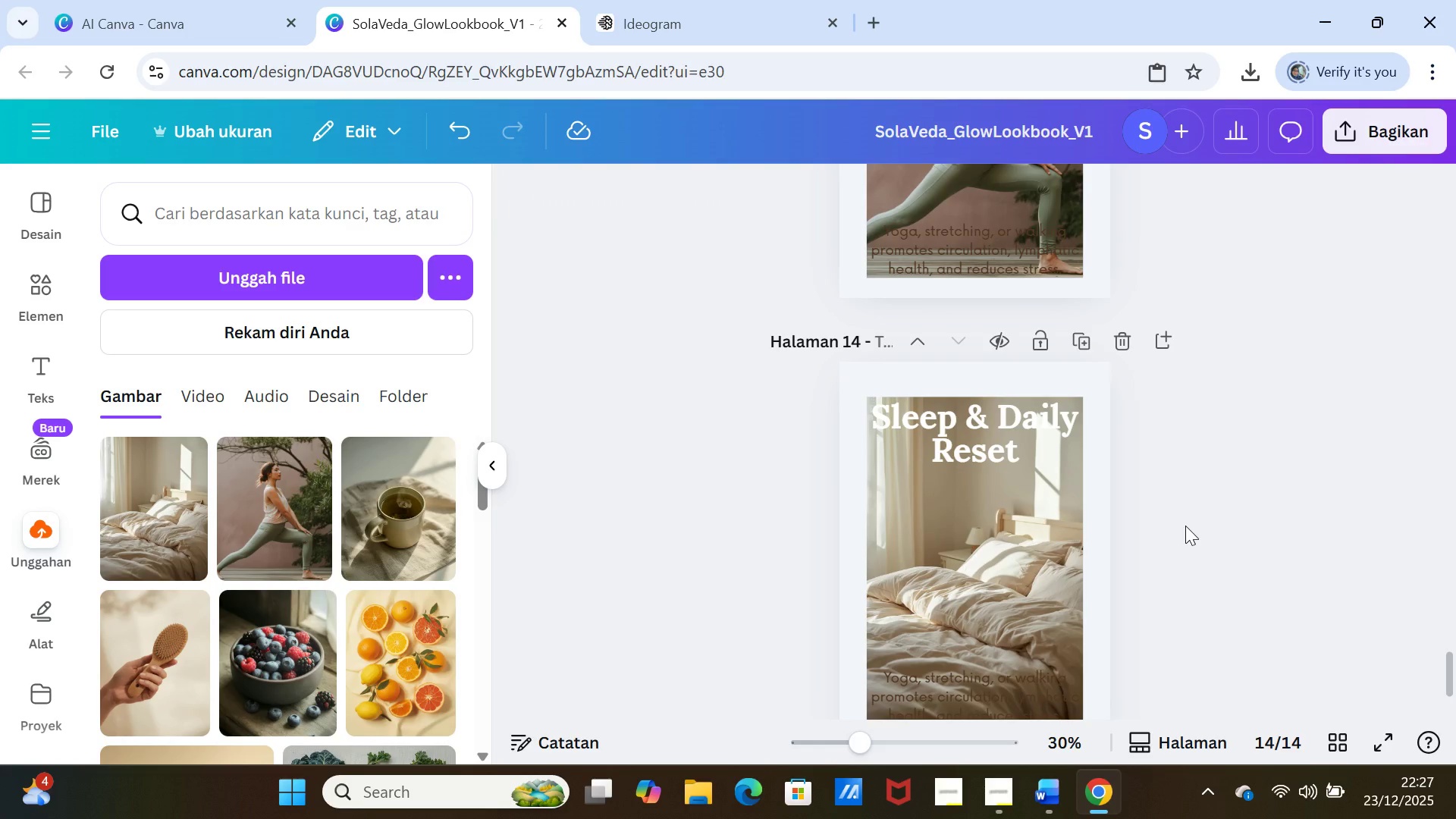 
scroll: coordinate [1185, 526], scroll_direction: down, amount: 3.0
 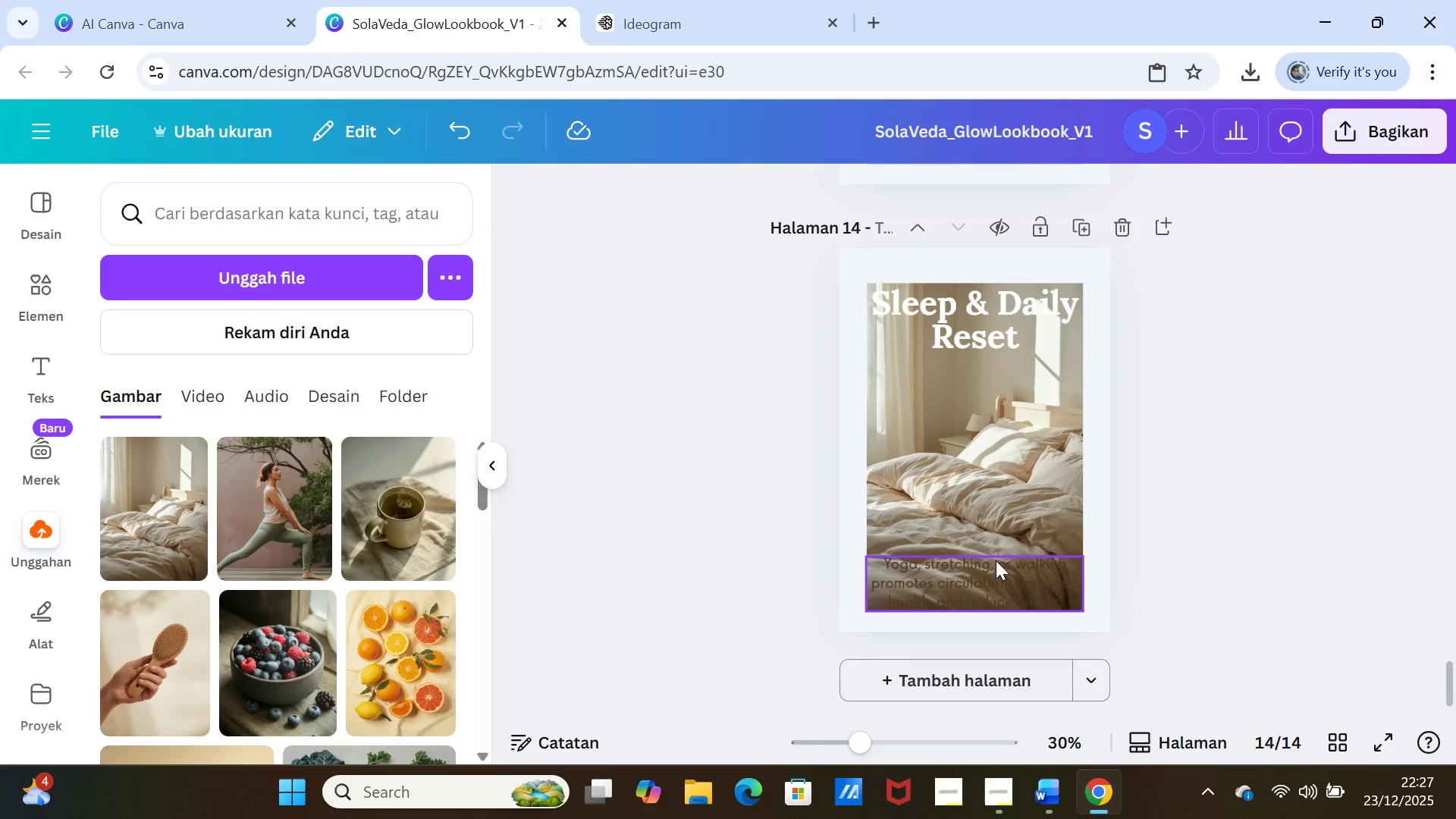 
left_click([996, 563])
 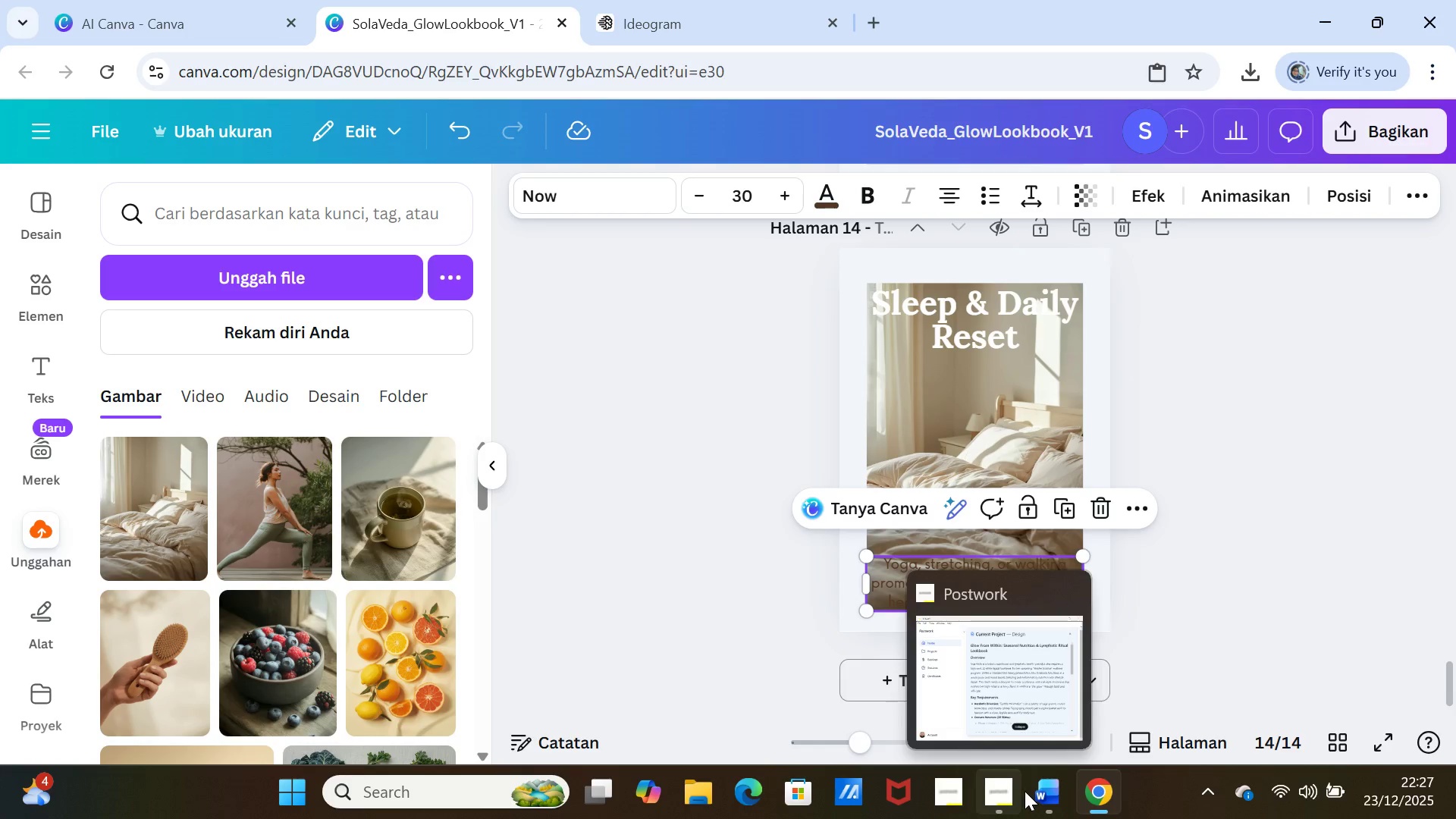 
left_click([1049, 804])
 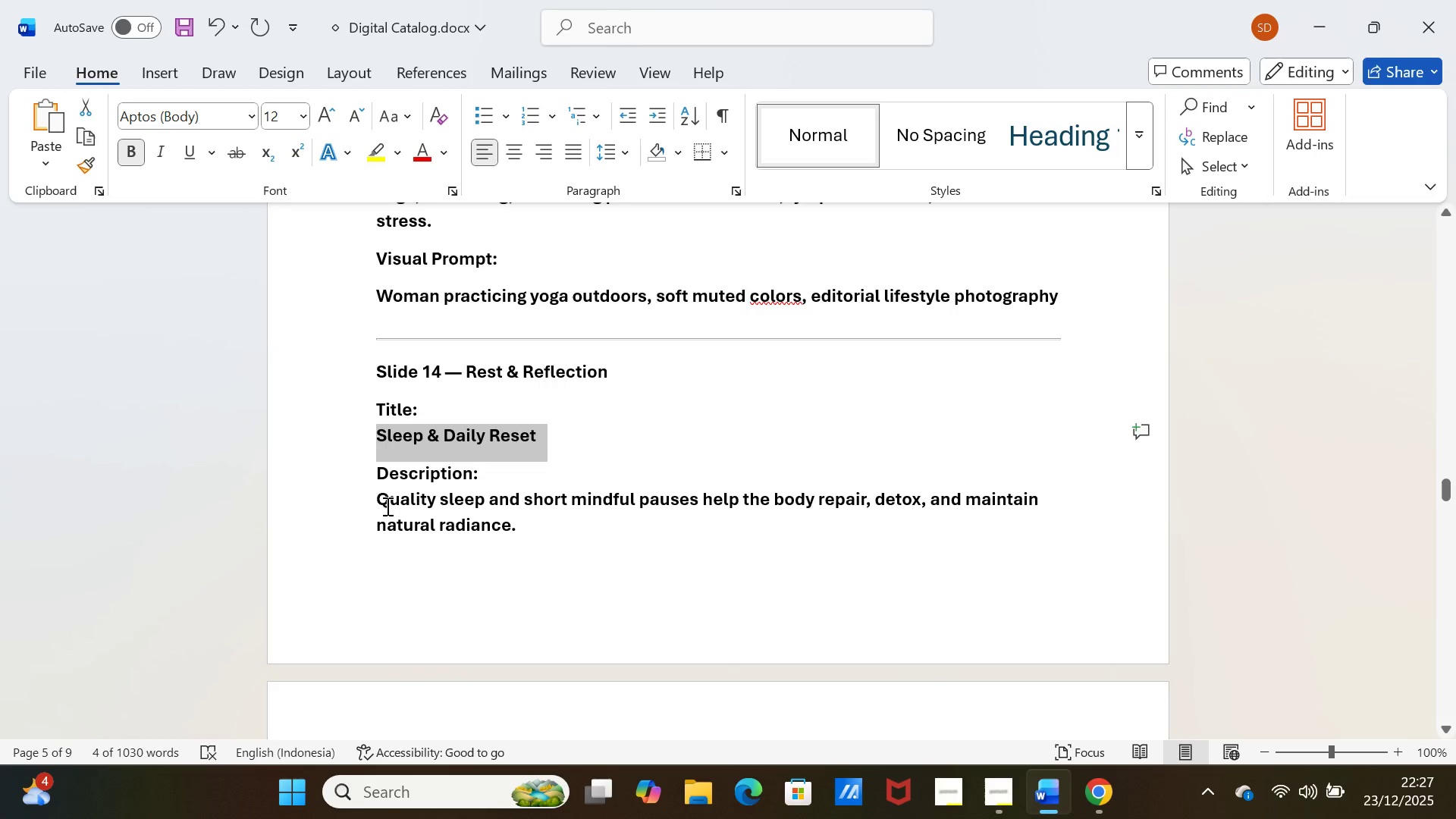 
left_click_drag(start_coordinate=[378, 501], to_coordinate=[520, 522])
 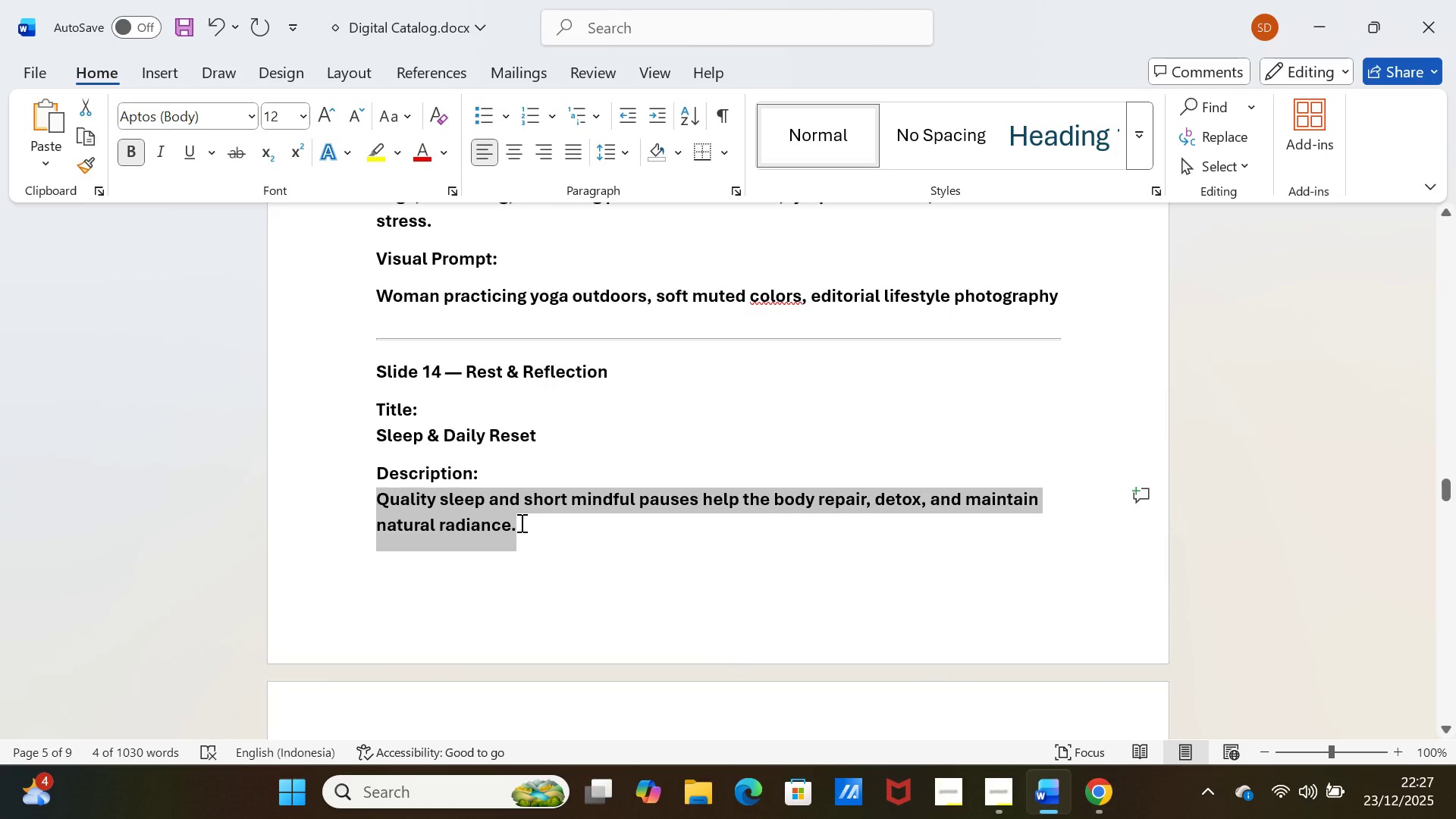 
key(Control+C)
 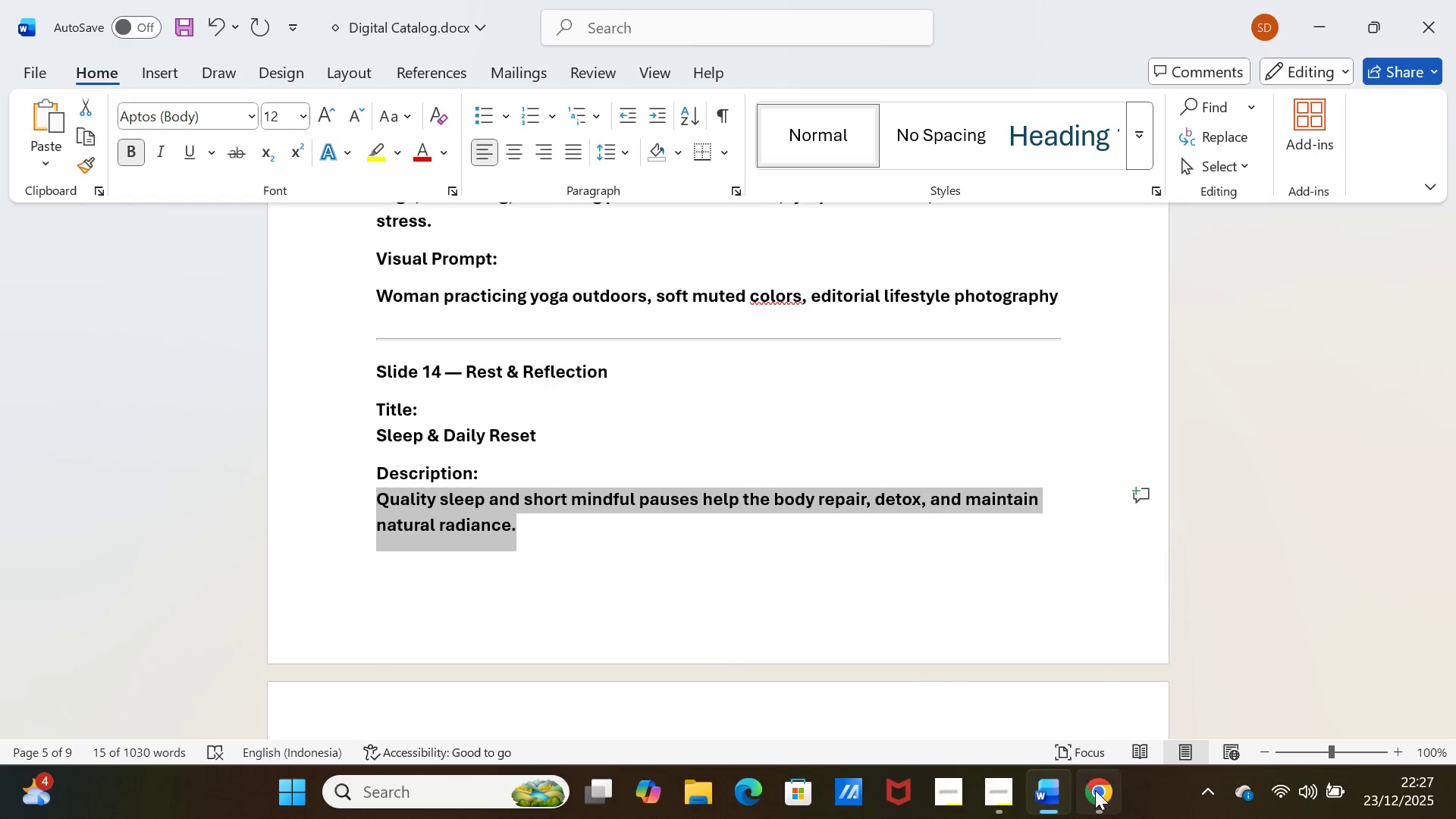 
left_click([1096, 791])
 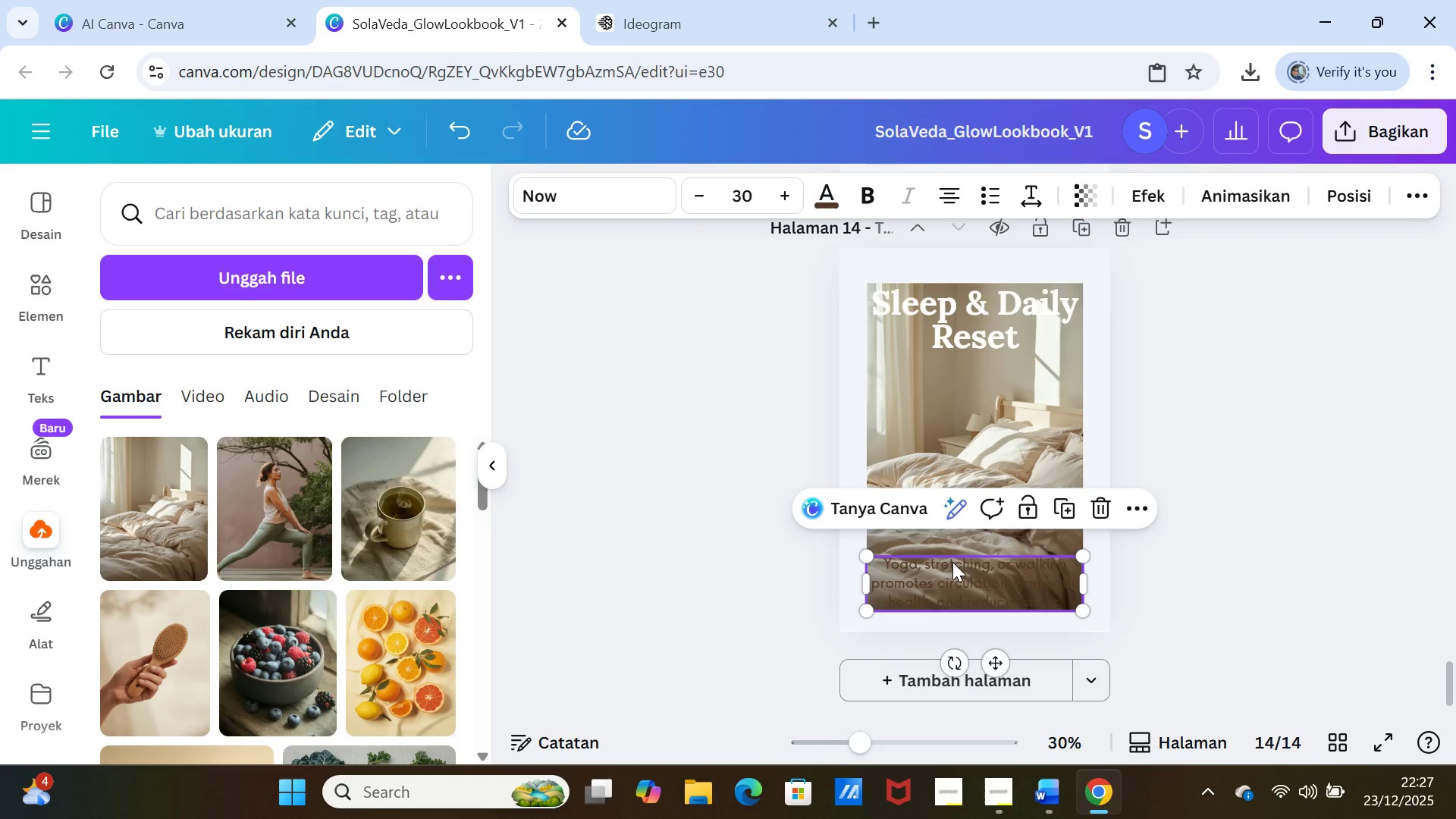 
double_click([952, 562])
 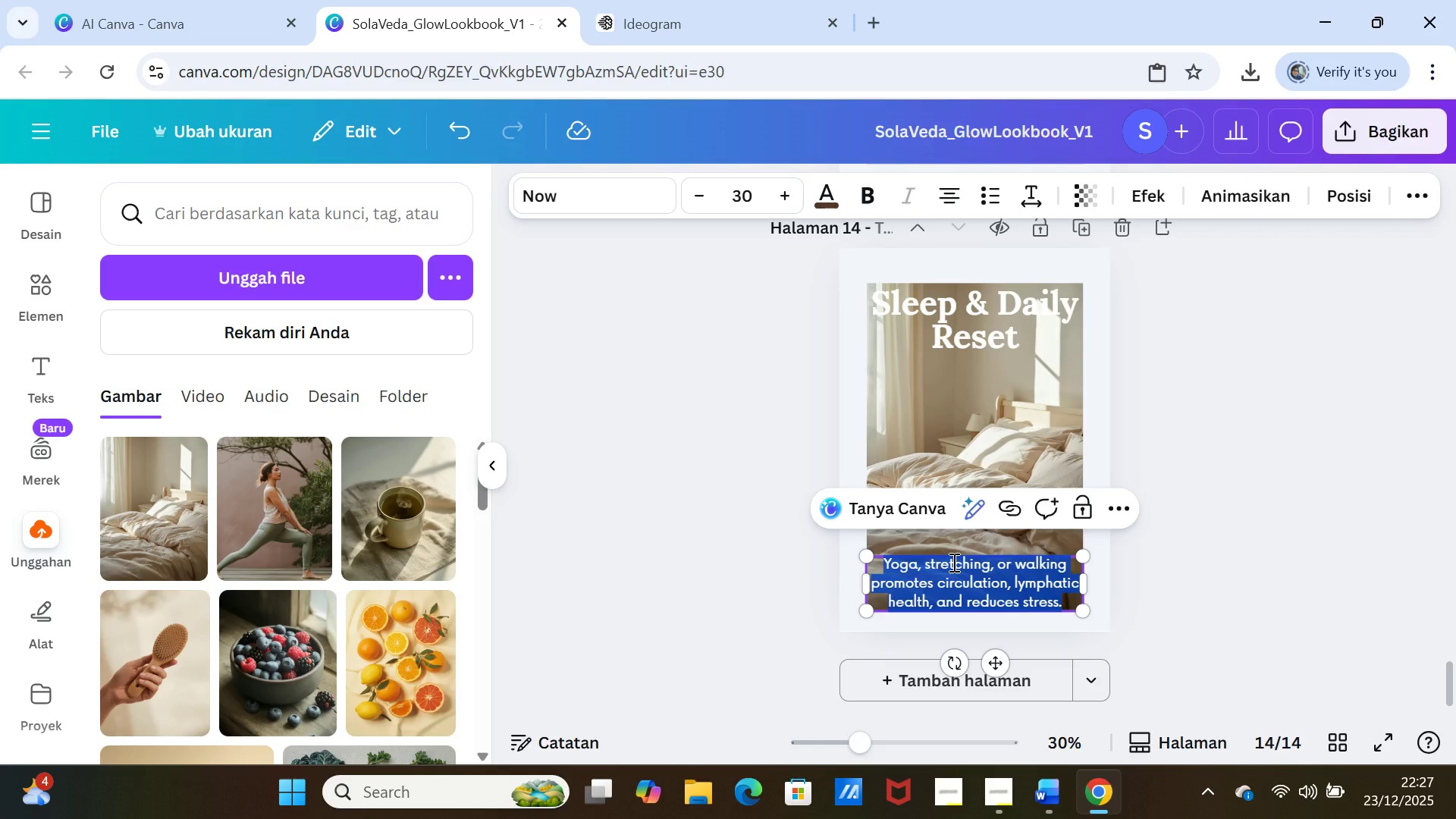 
triple_click([952, 562])
 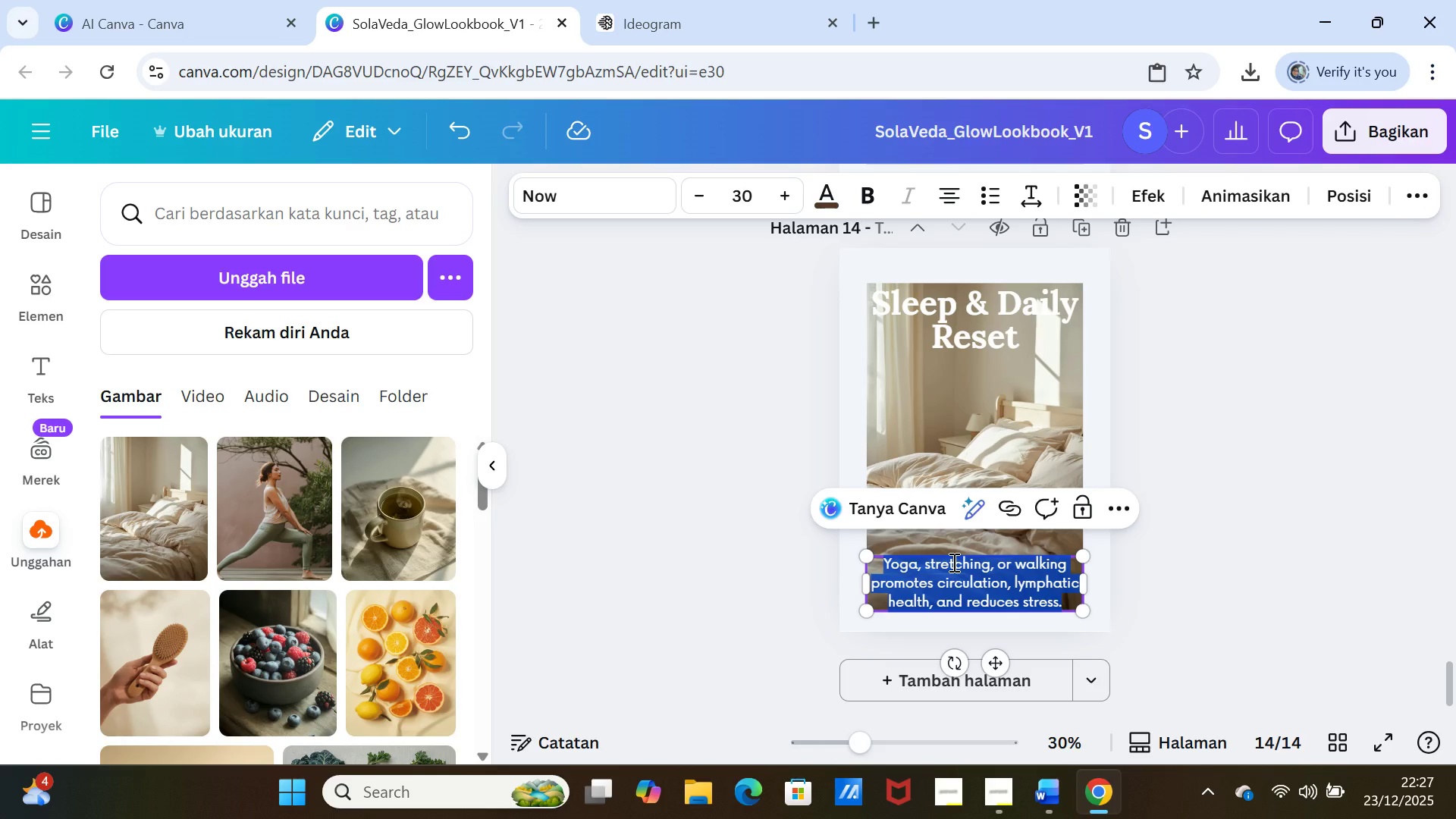 
key(Control+V)
 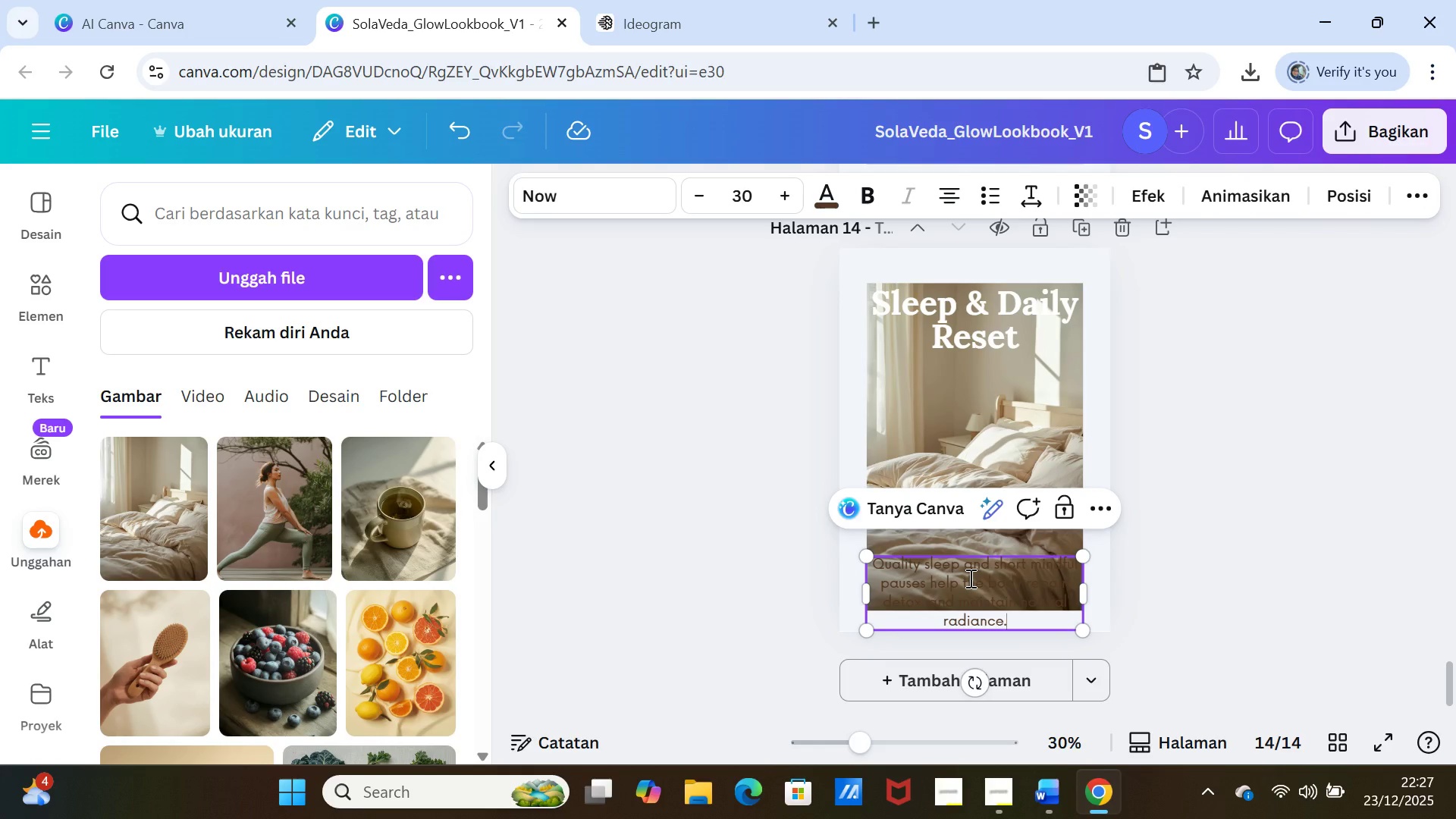 
key(Backspace)
 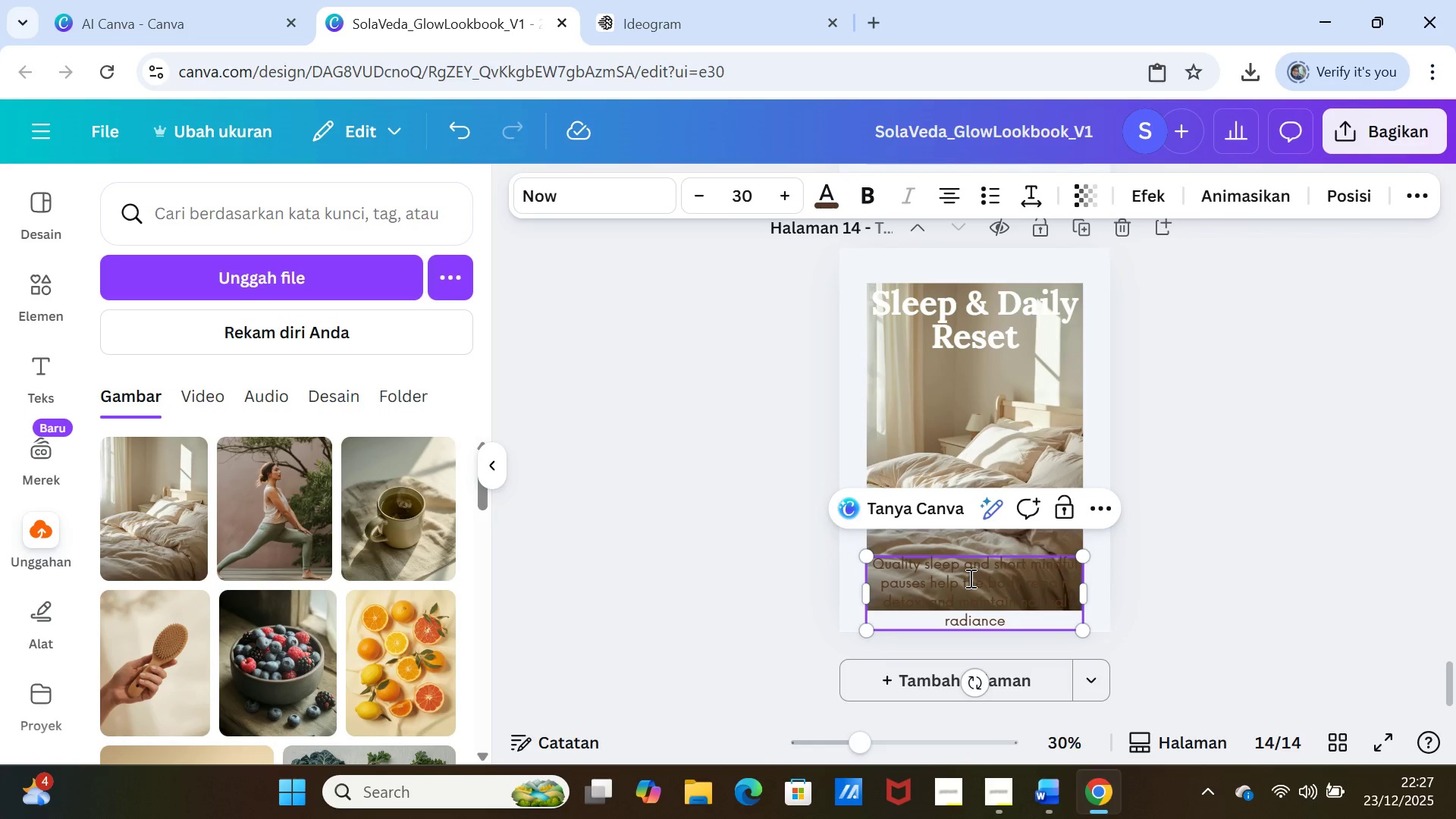 
key(Backslash)
 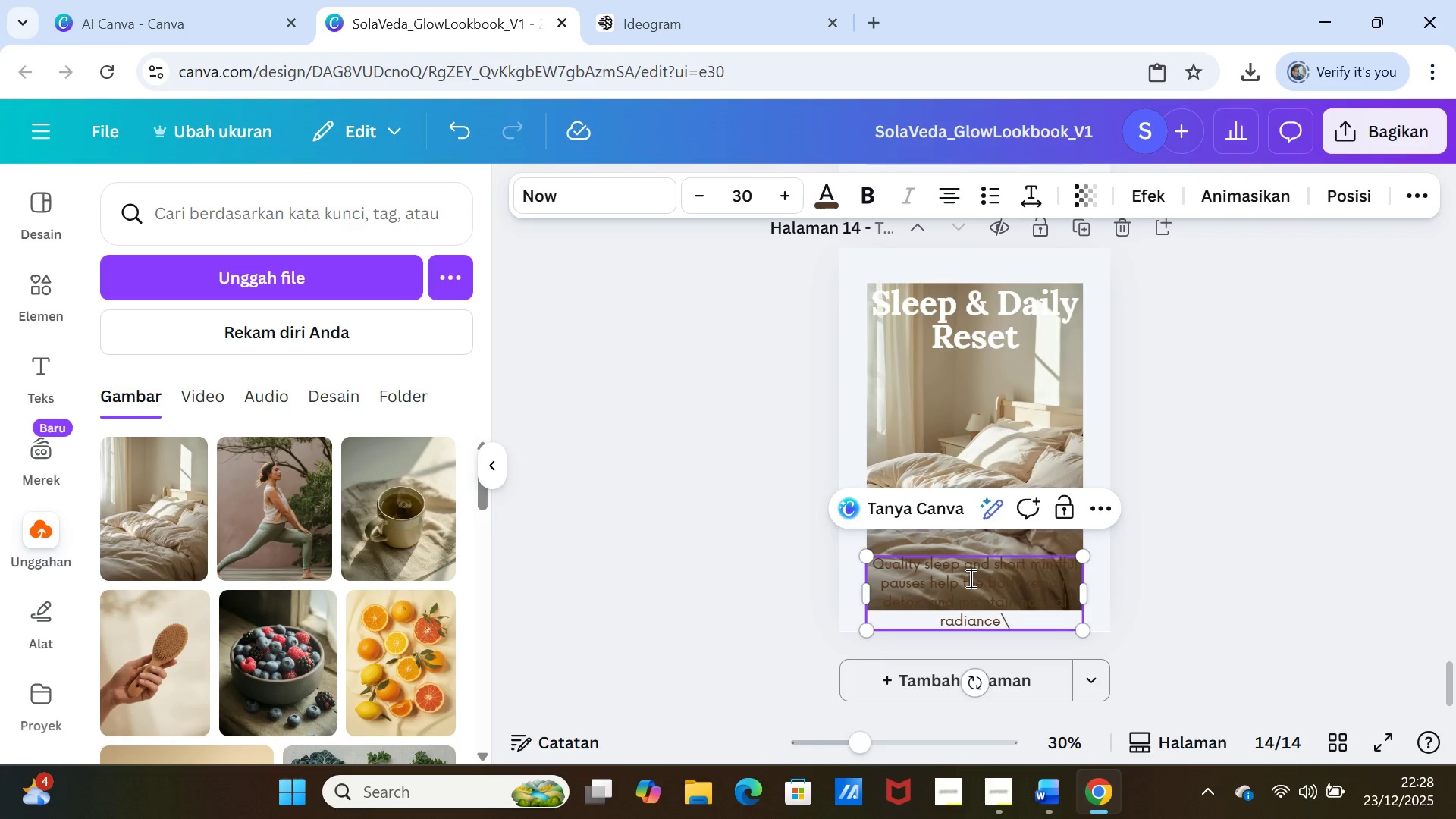 
key(Backspace)
 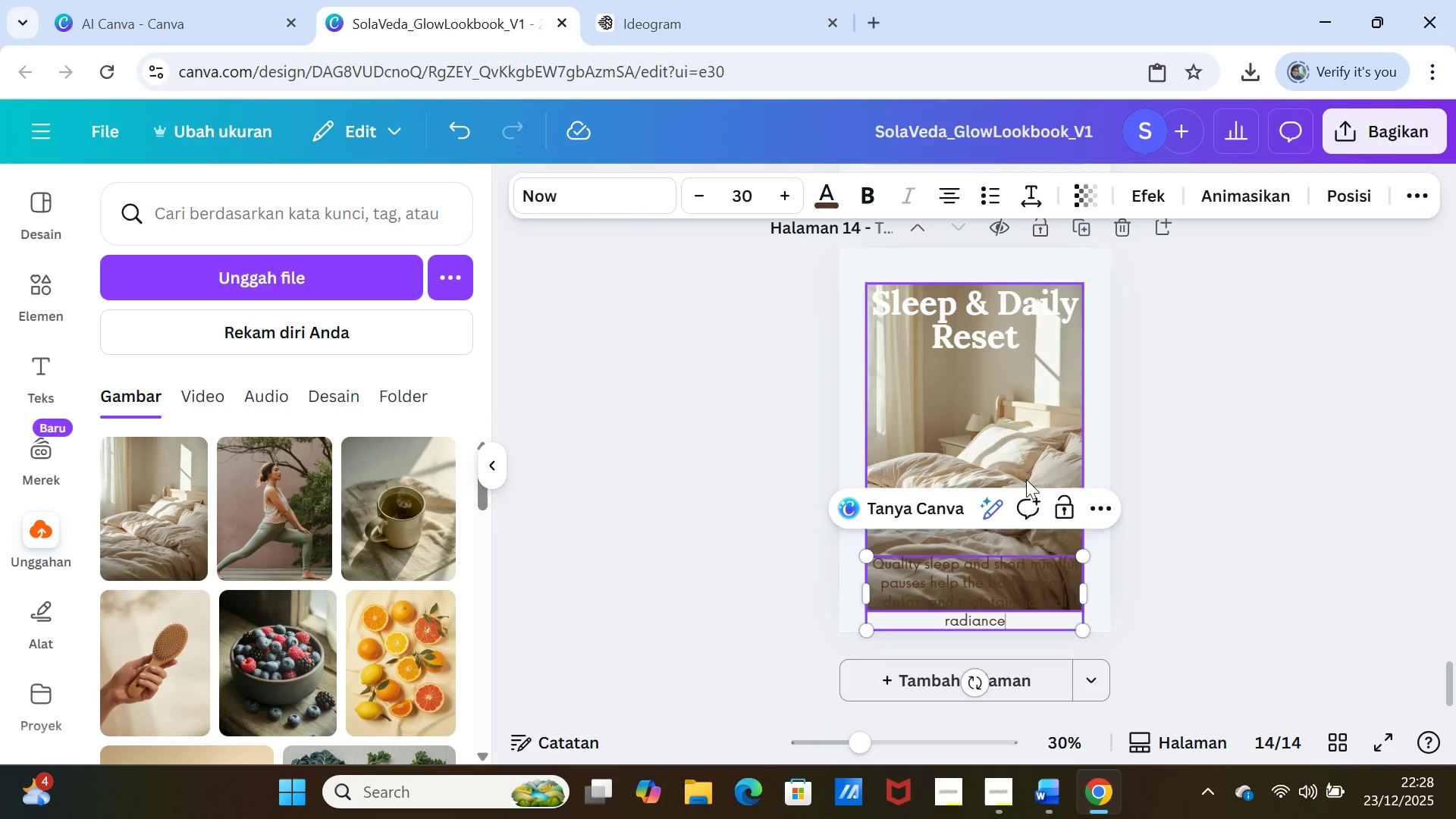 
double_click([979, 563])
 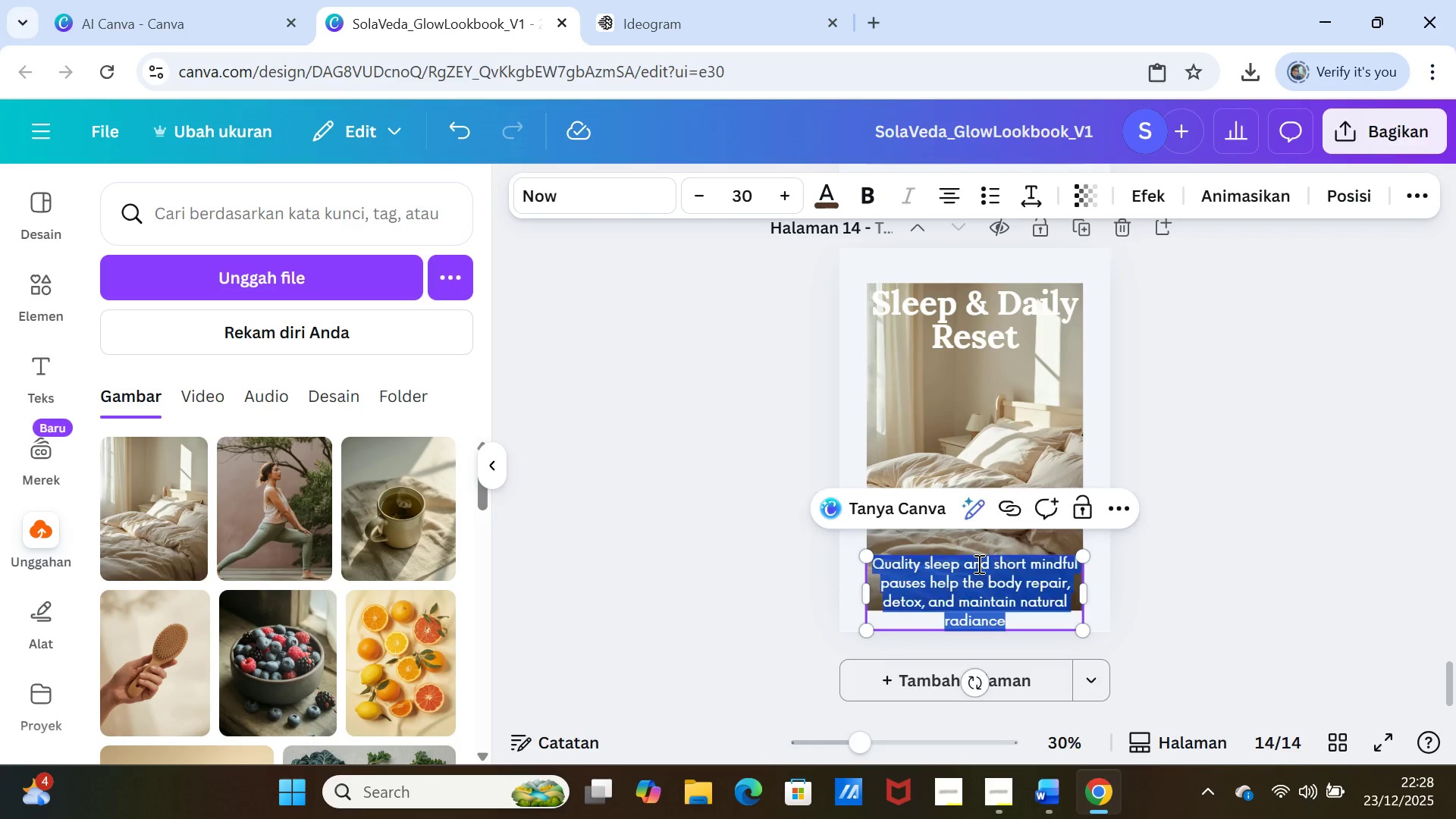 
triple_click([977, 563])
 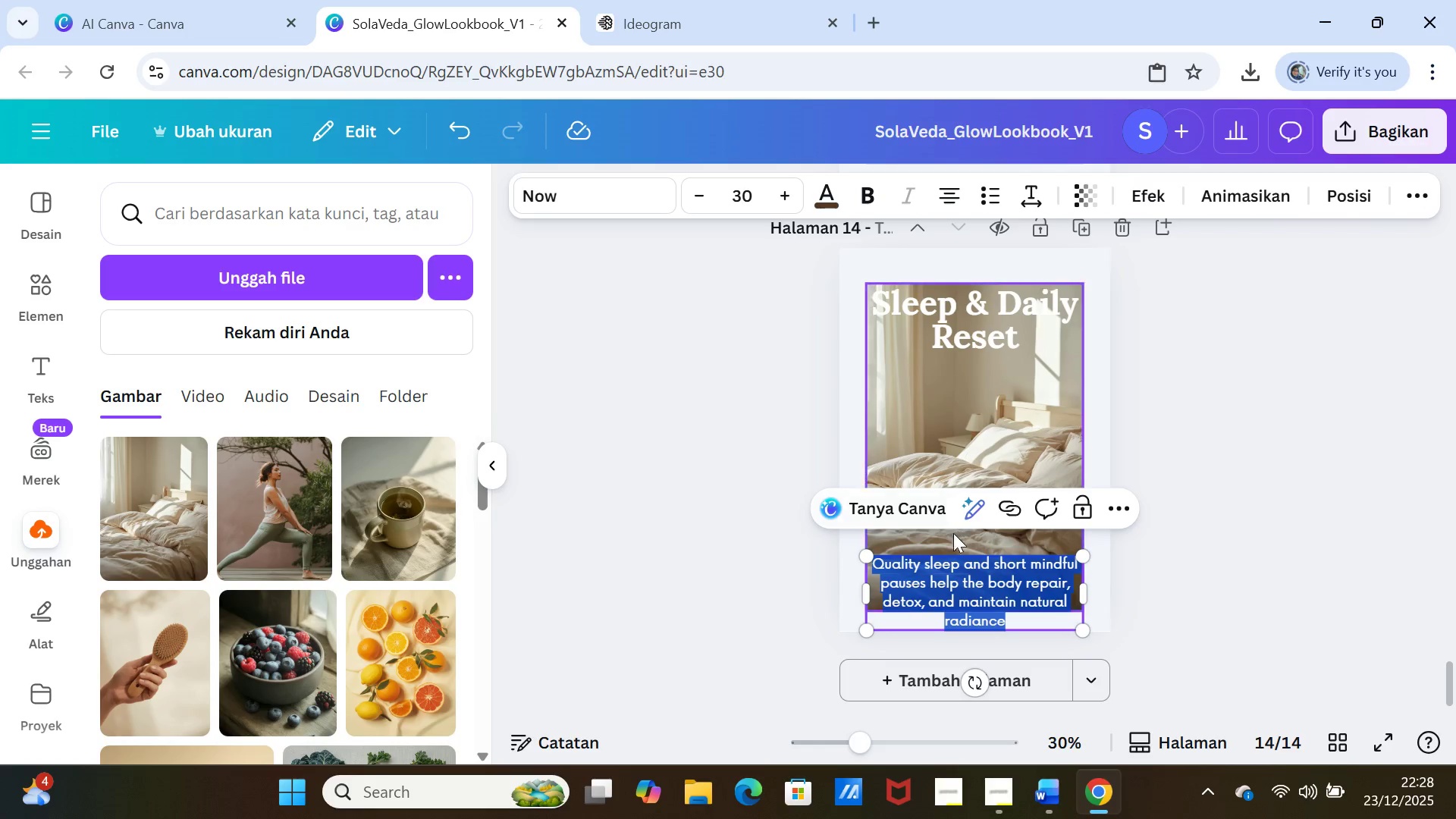 
key(Control+V)
 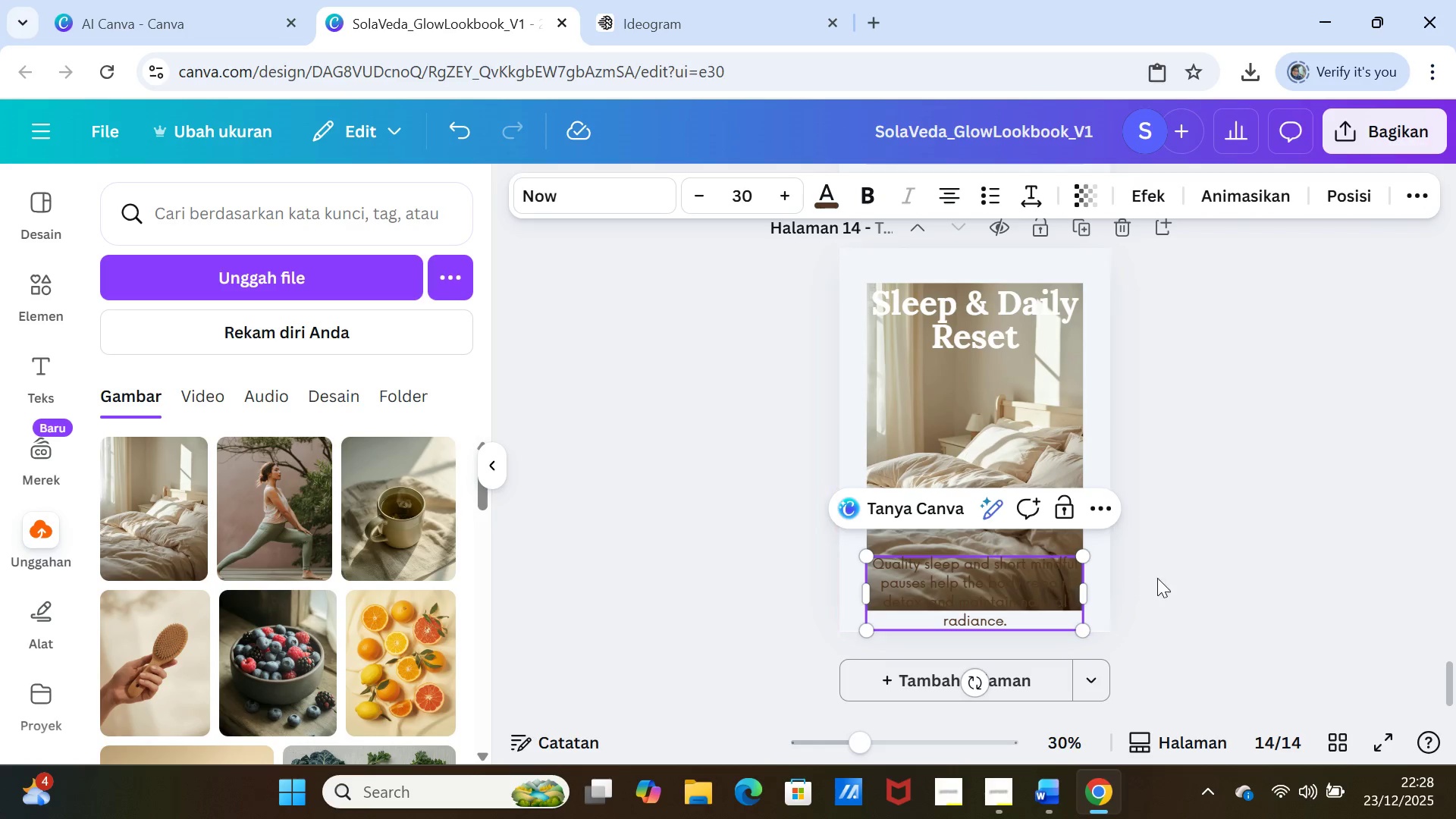 
left_click([1158, 578])
 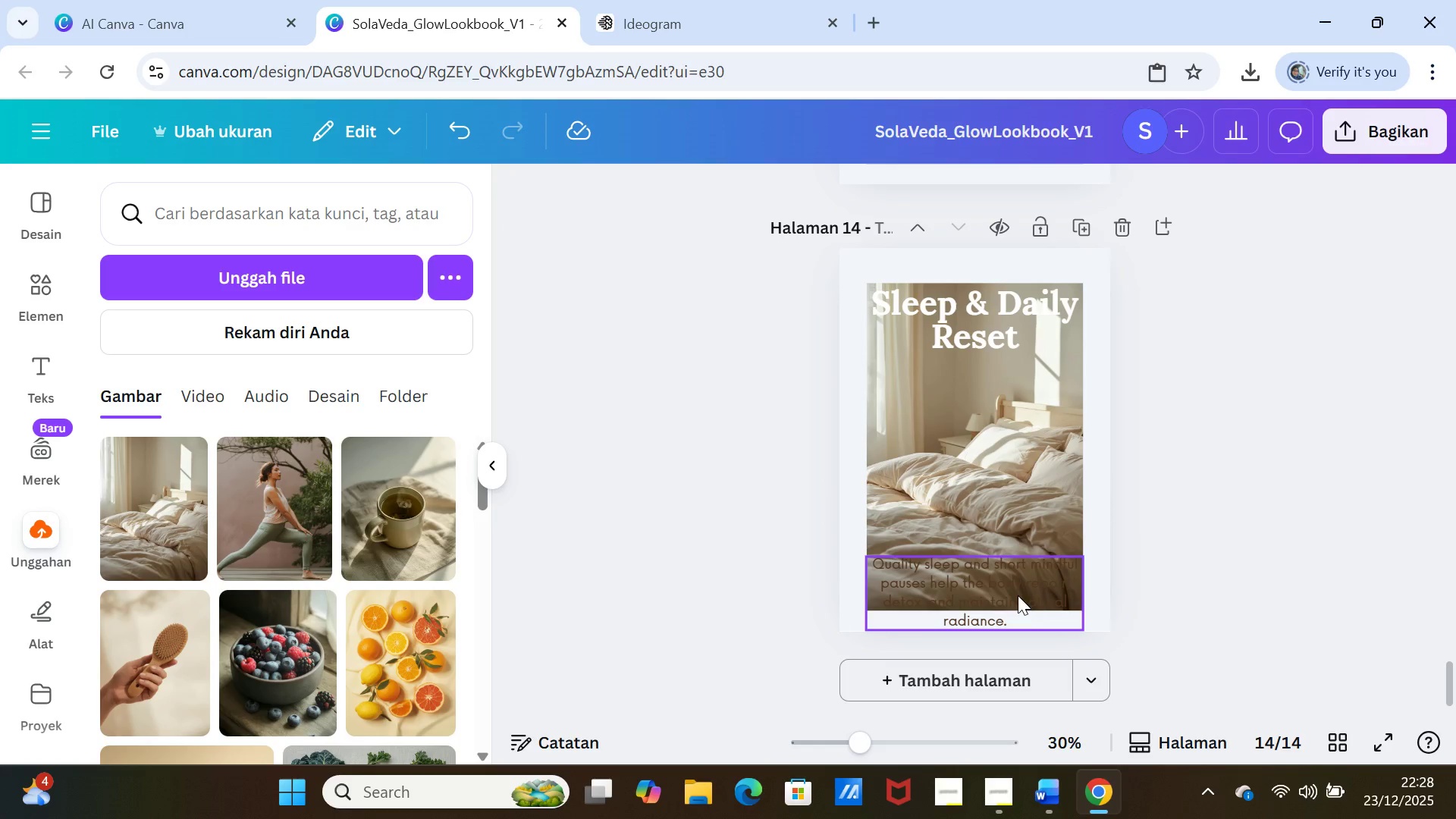 
left_click_drag(start_coordinate=[1018, 595], to_coordinate=[1015, 575])
 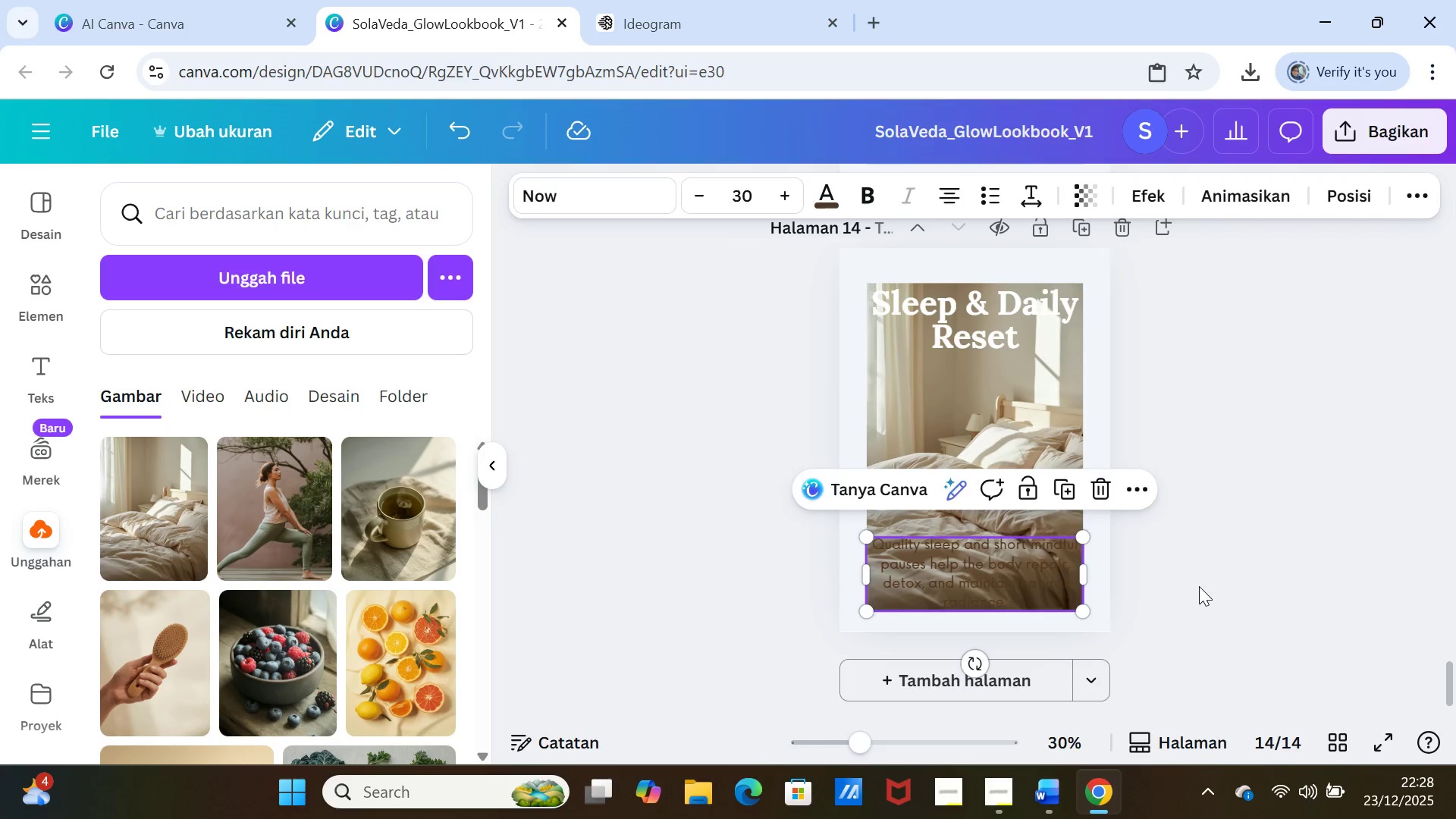 
left_click([1199, 586])
 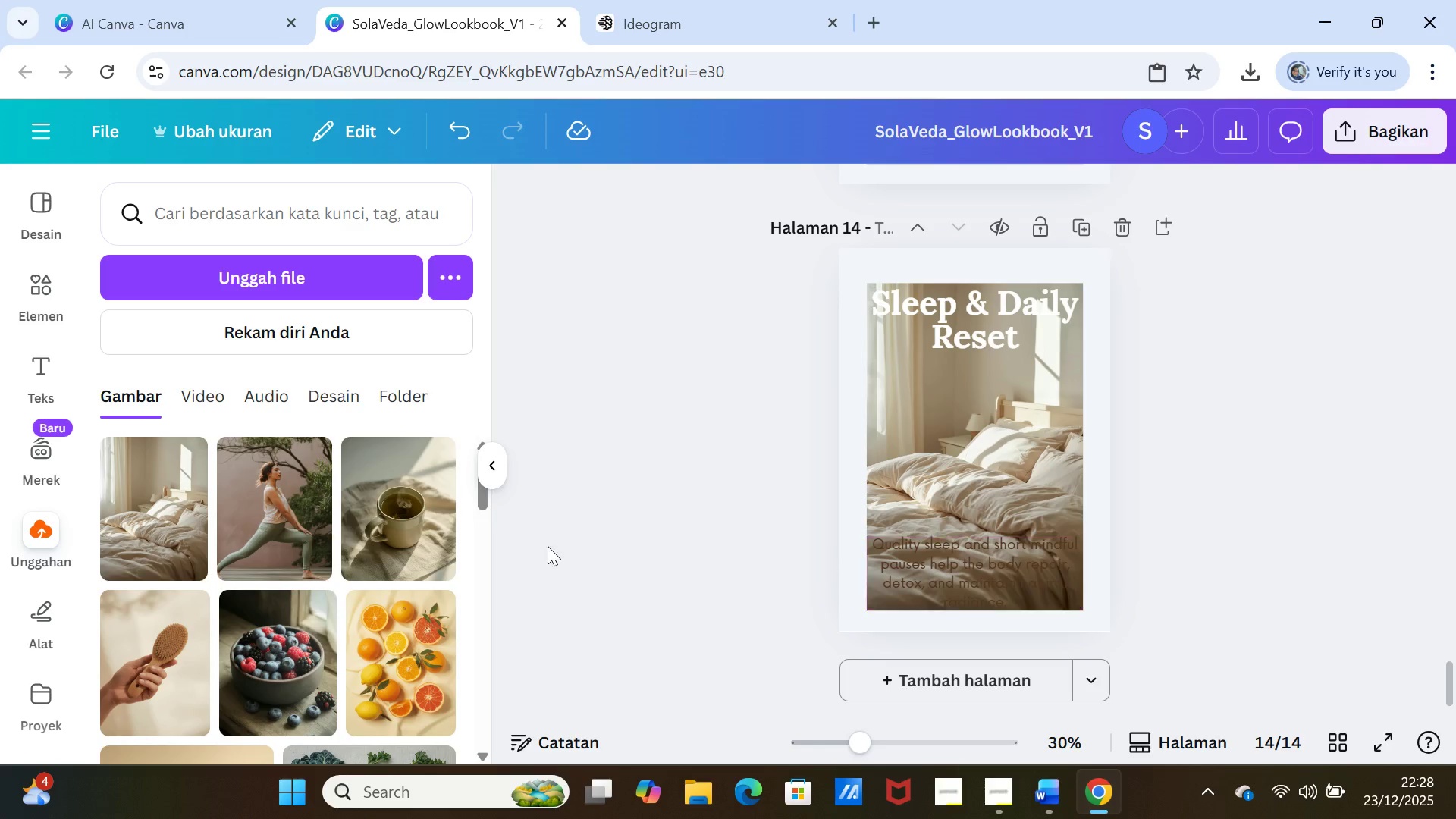 
left_click([51, 297])
 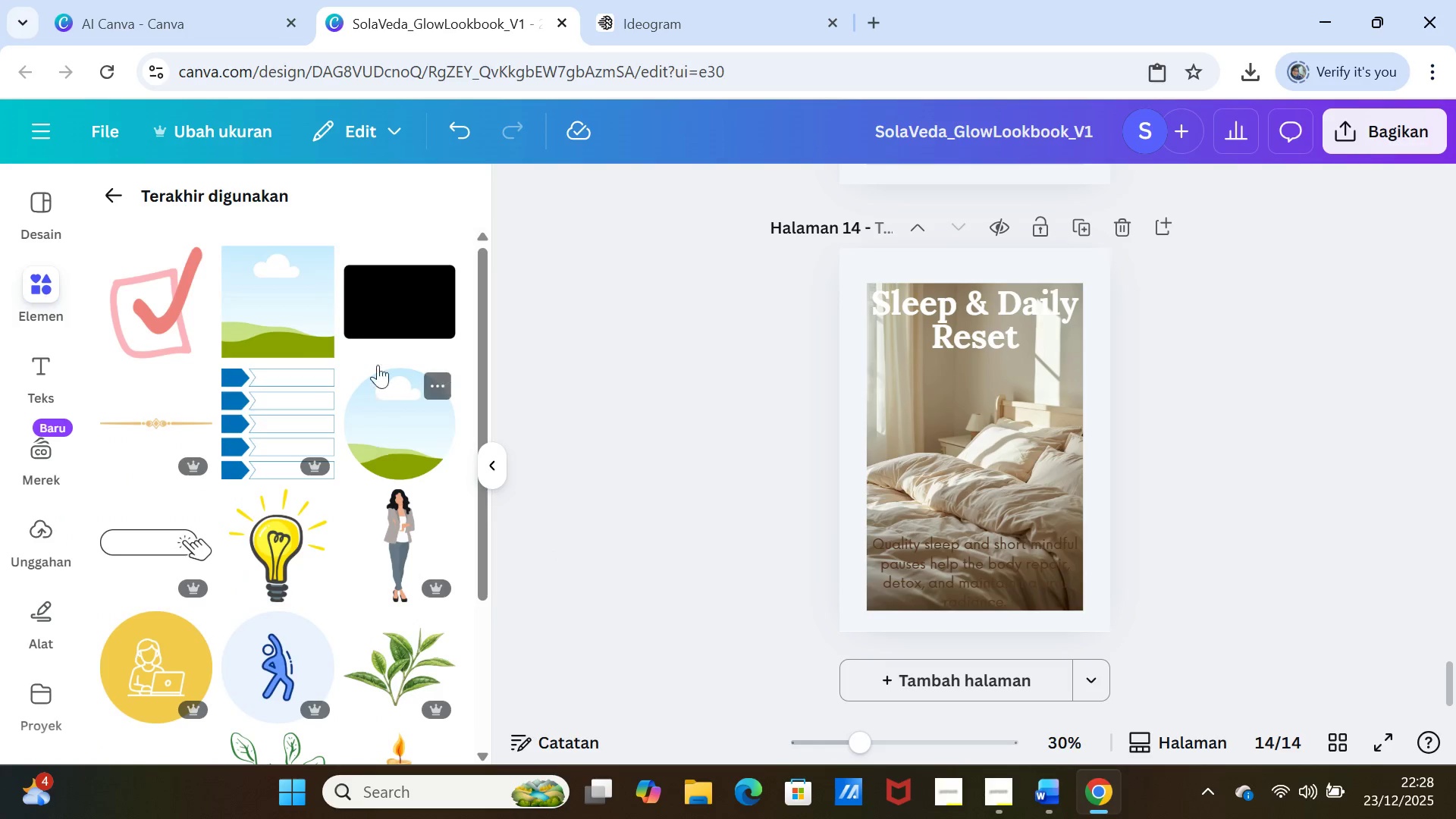 
left_click([394, 317])
 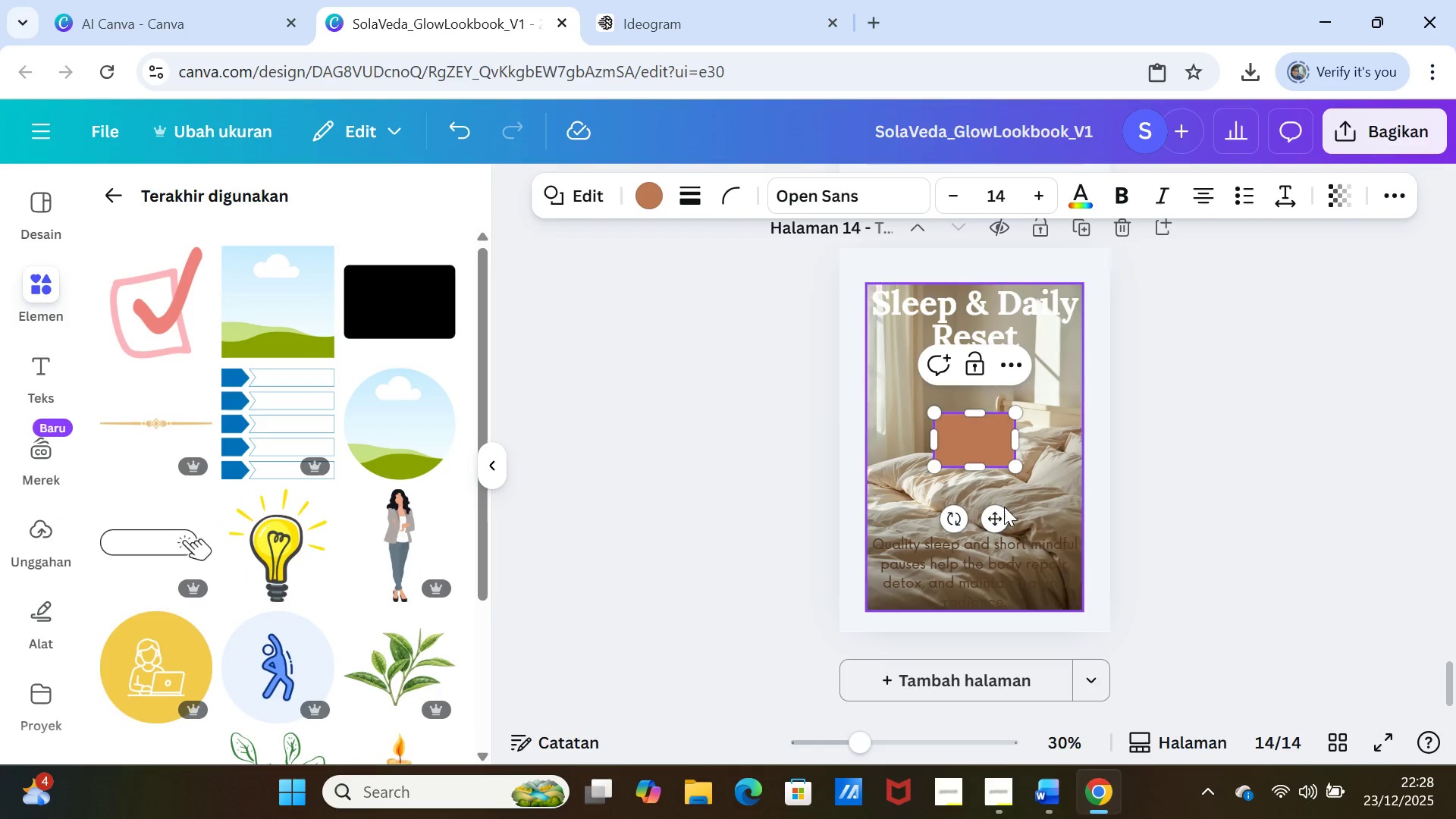 
left_click_drag(start_coordinate=[999, 511], to_coordinate=[933, 633])
 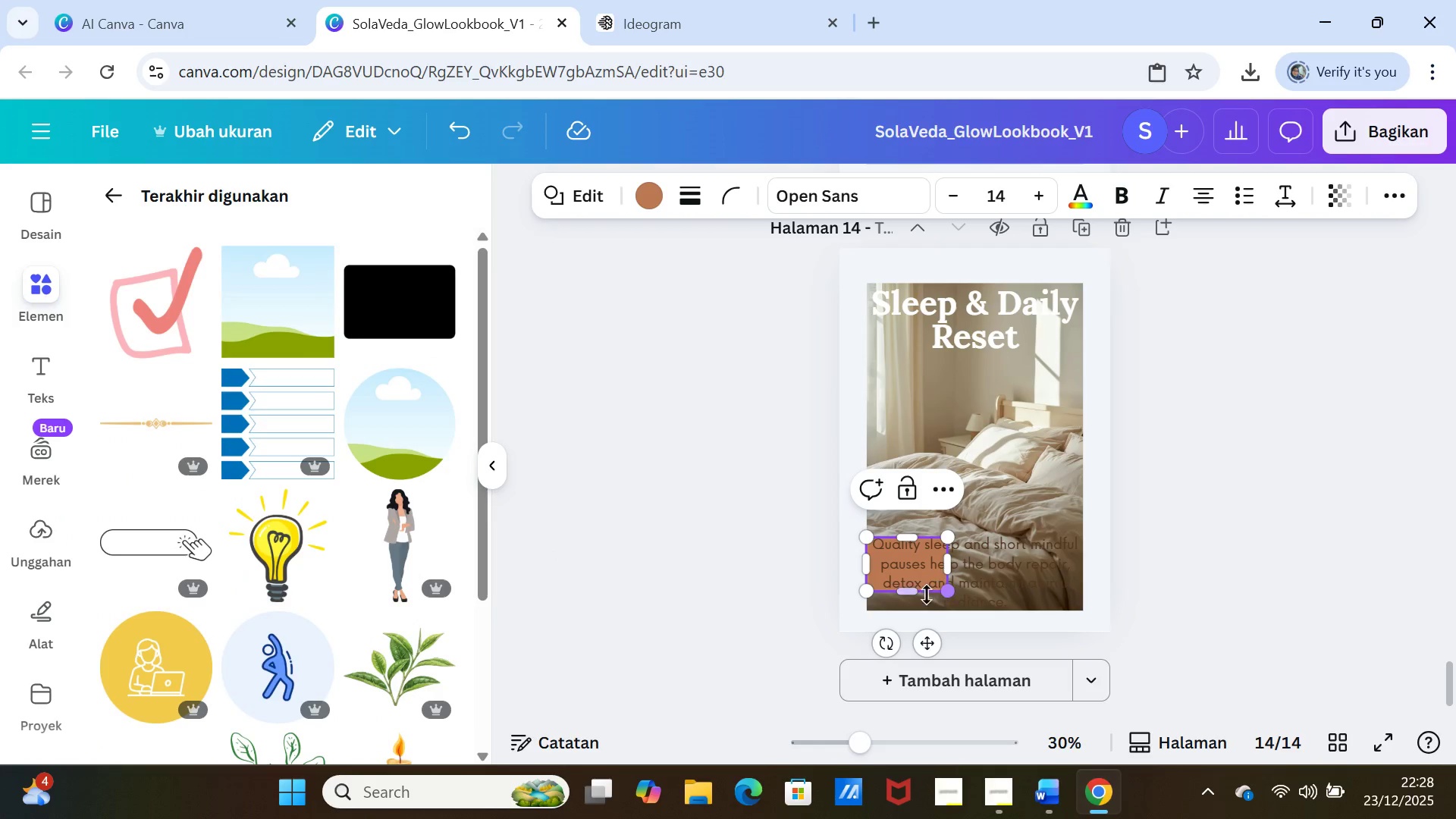 
left_click_drag(start_coordinate=[908, 595], to_coordinate=[908, 612])
 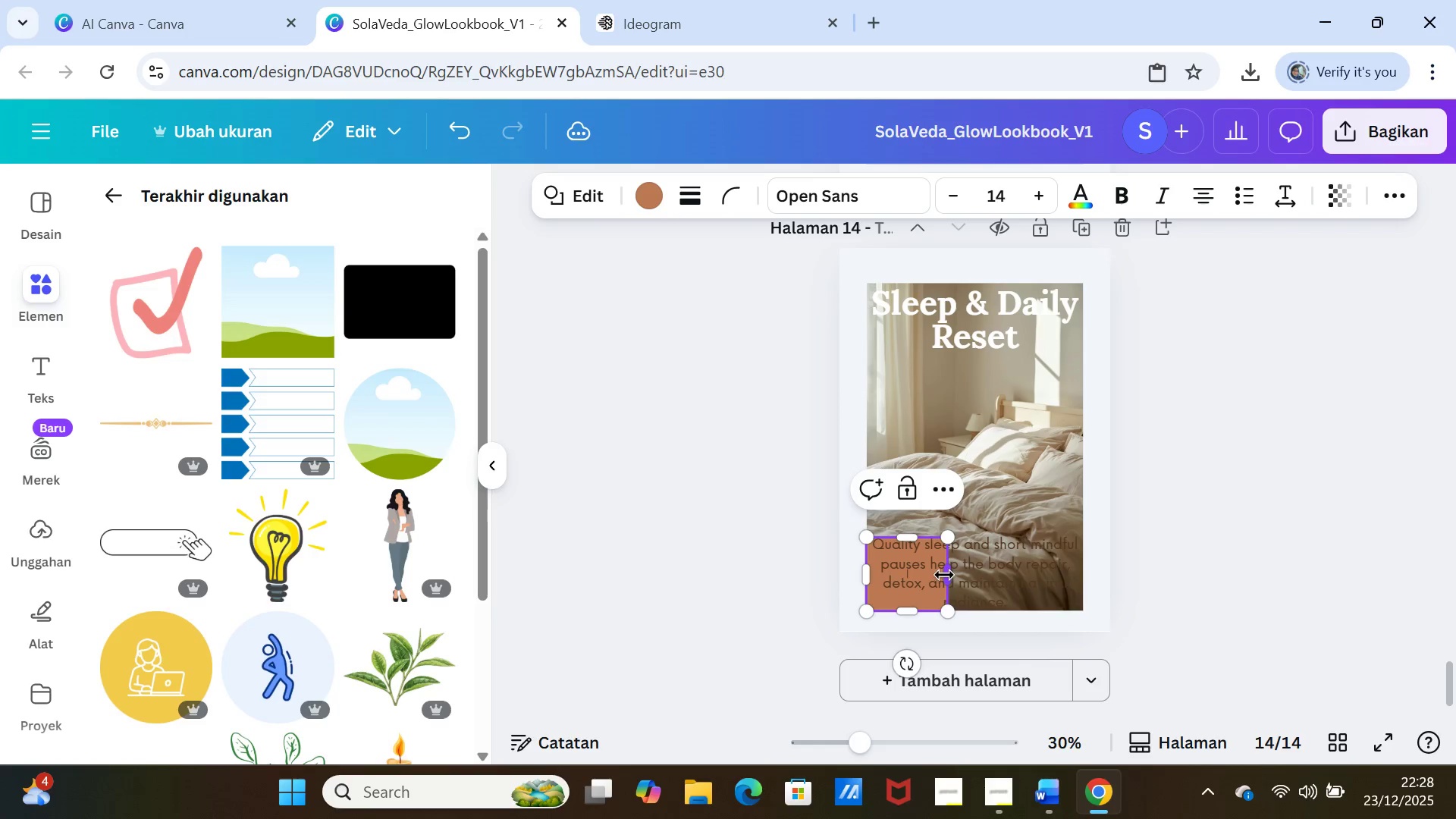 
left_click_drag(start_coordinate=[944, 575], to_coordinate=[1080, 584])
 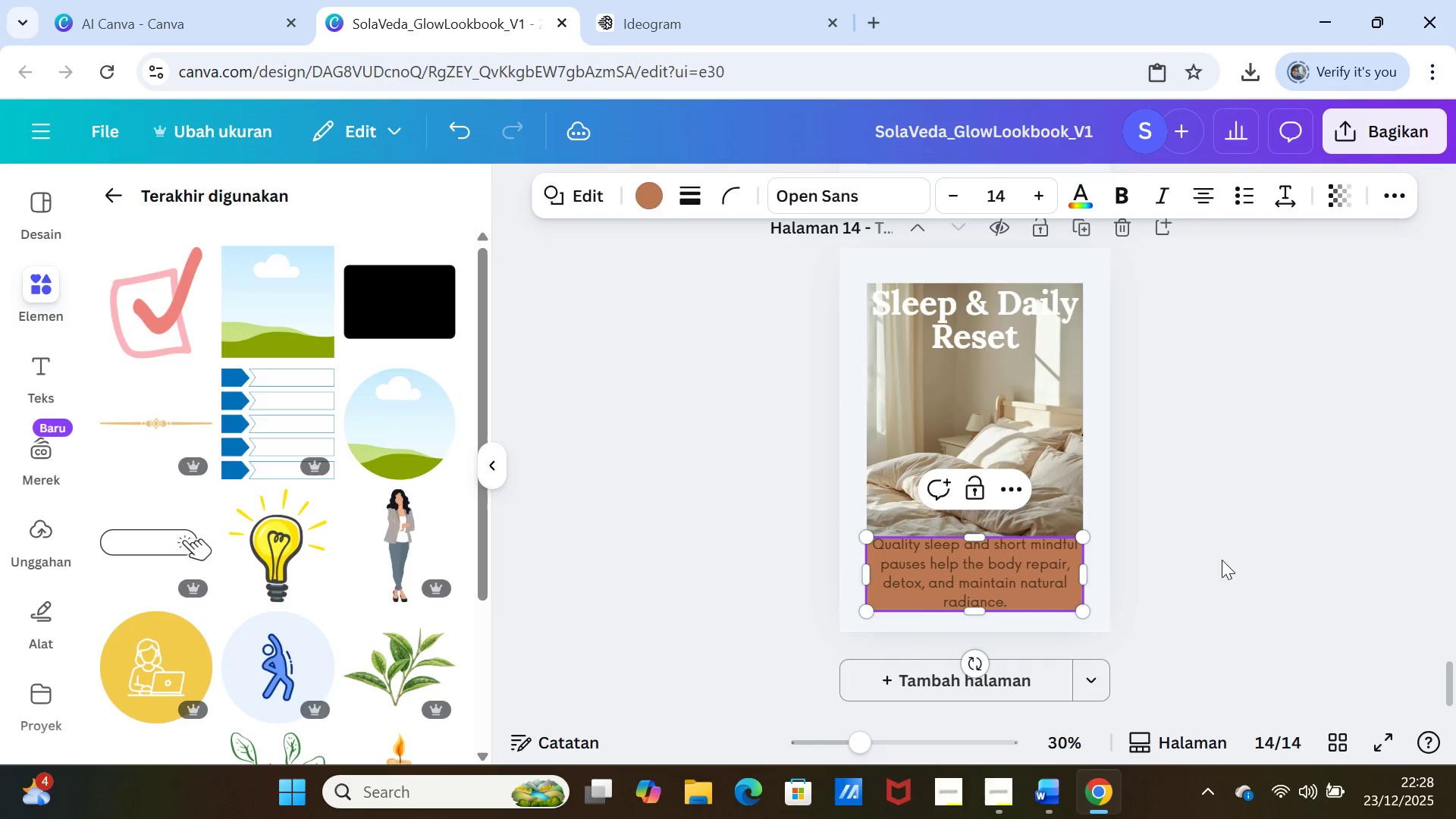 
left_click([1222, 560])
 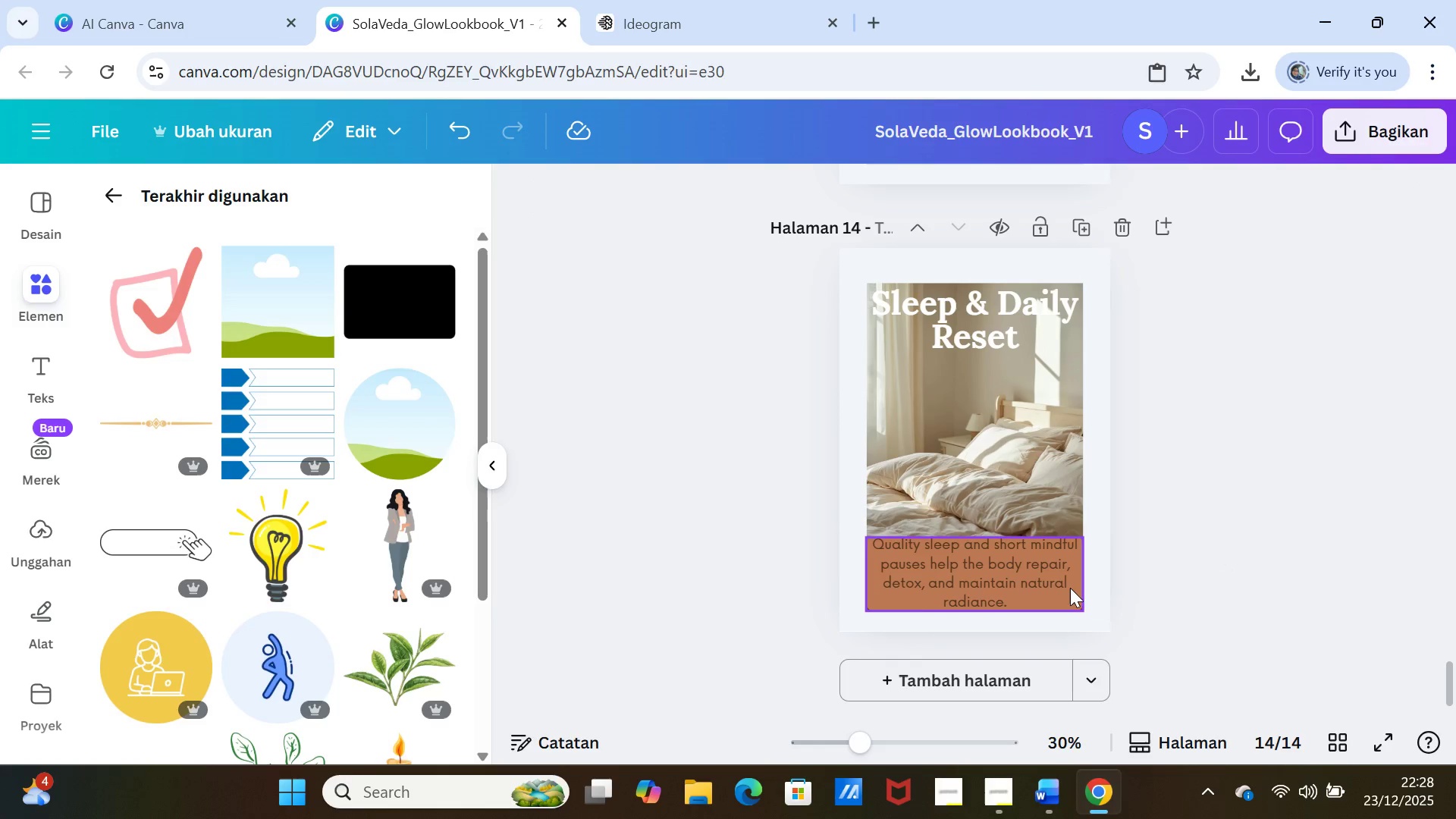 
left_click([1070, 588])
 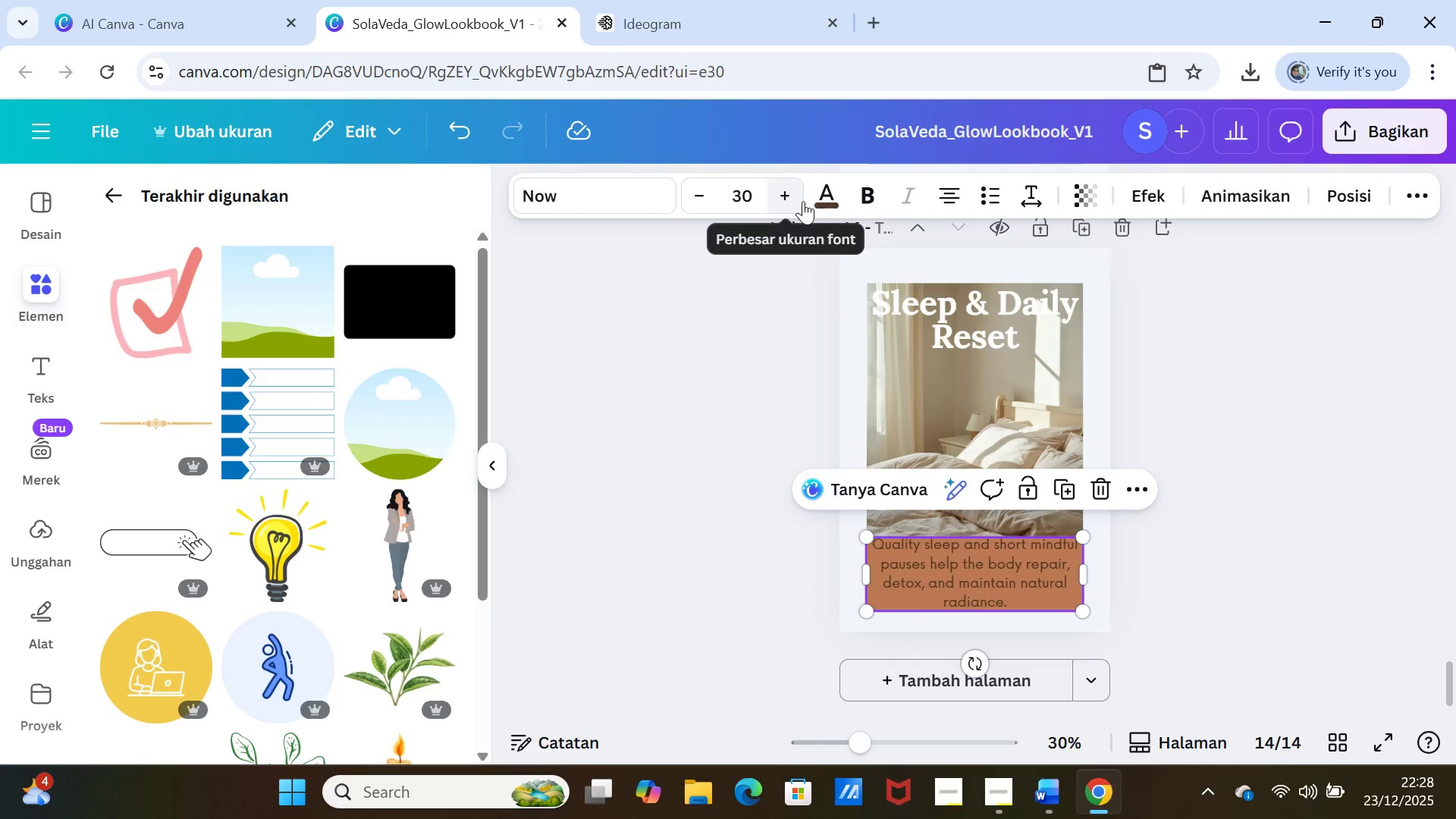 
left_click([836, 192])
 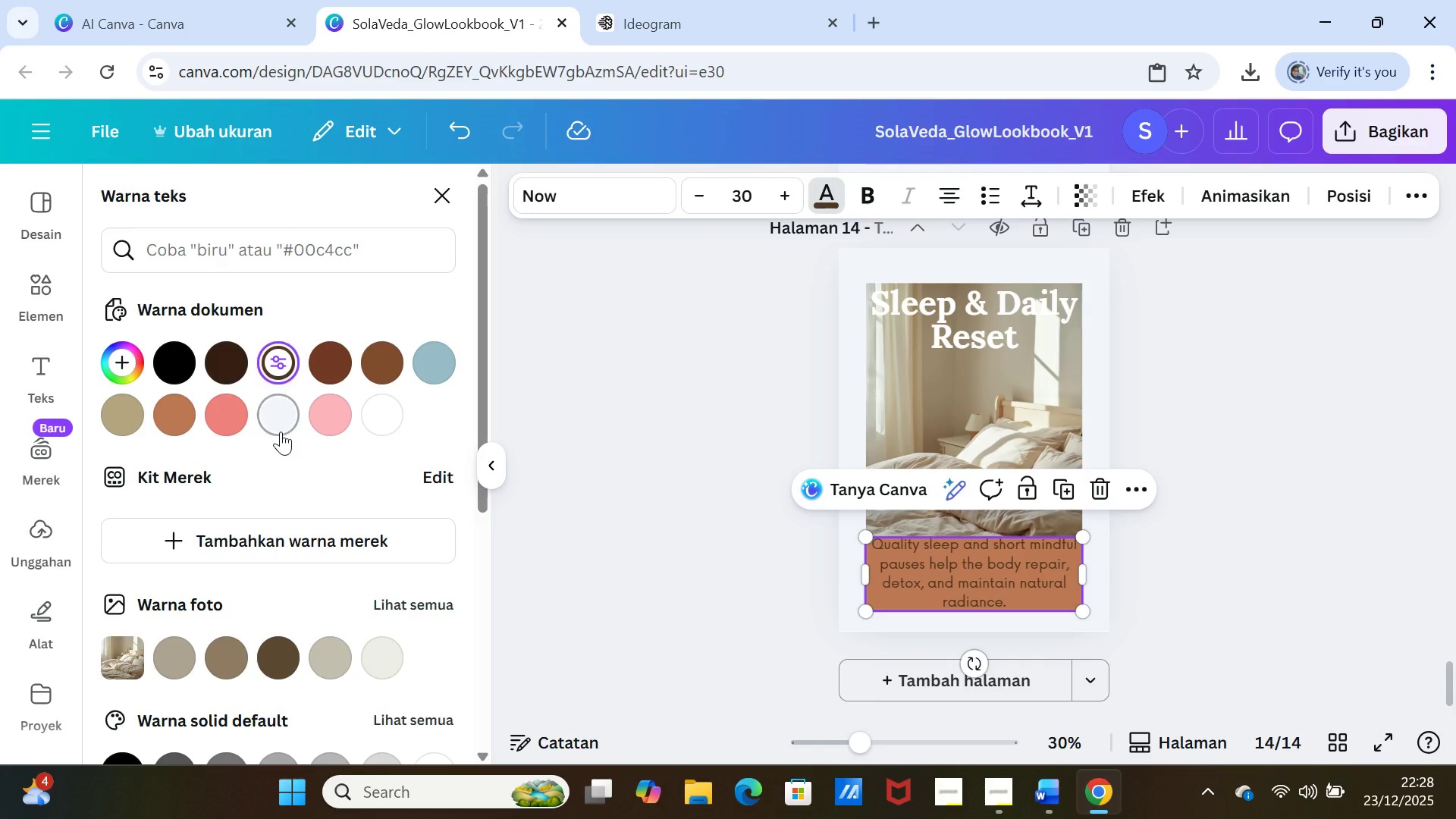 
left_click([281, 420])
 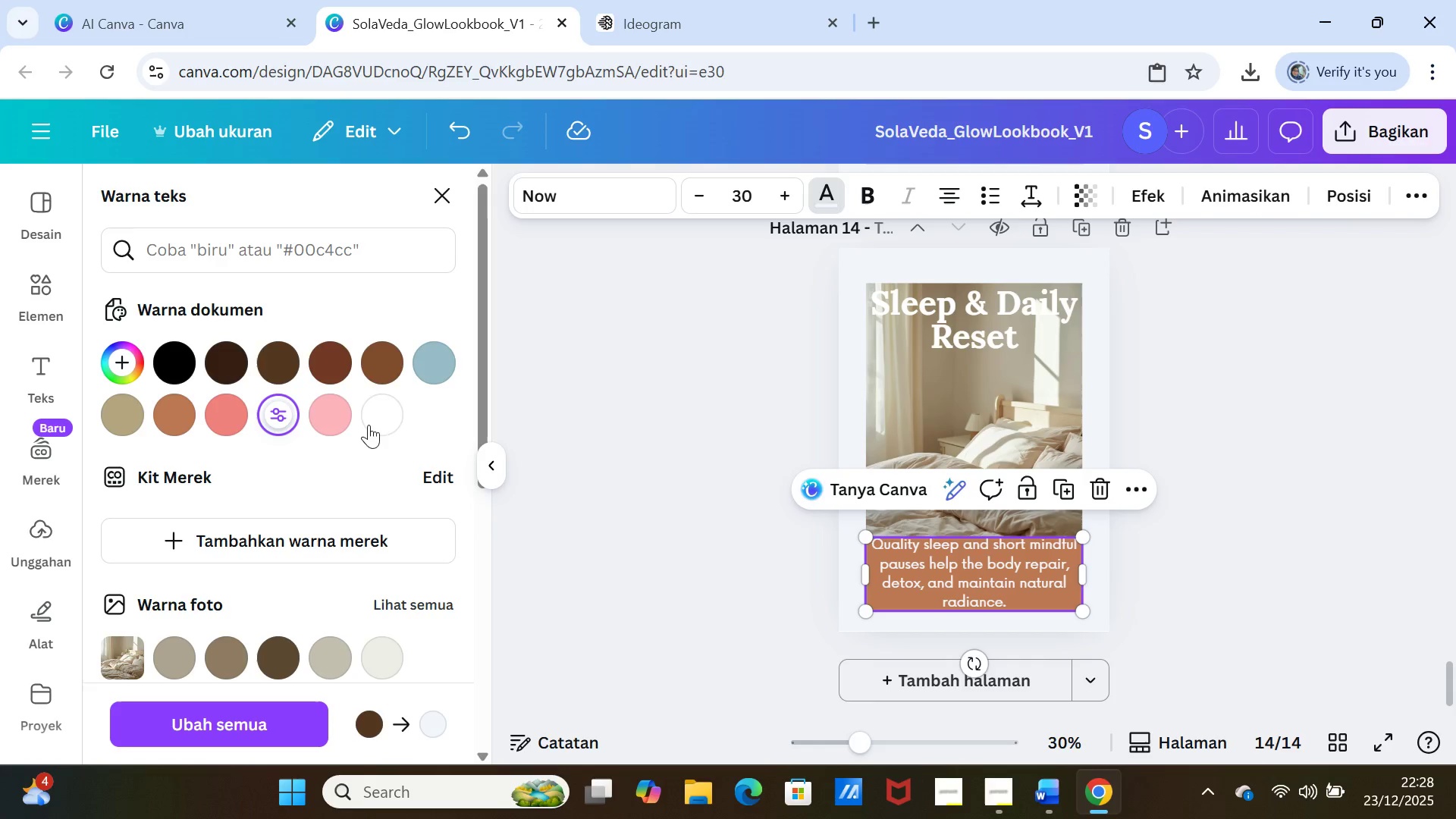 
left_click([387, 419])
 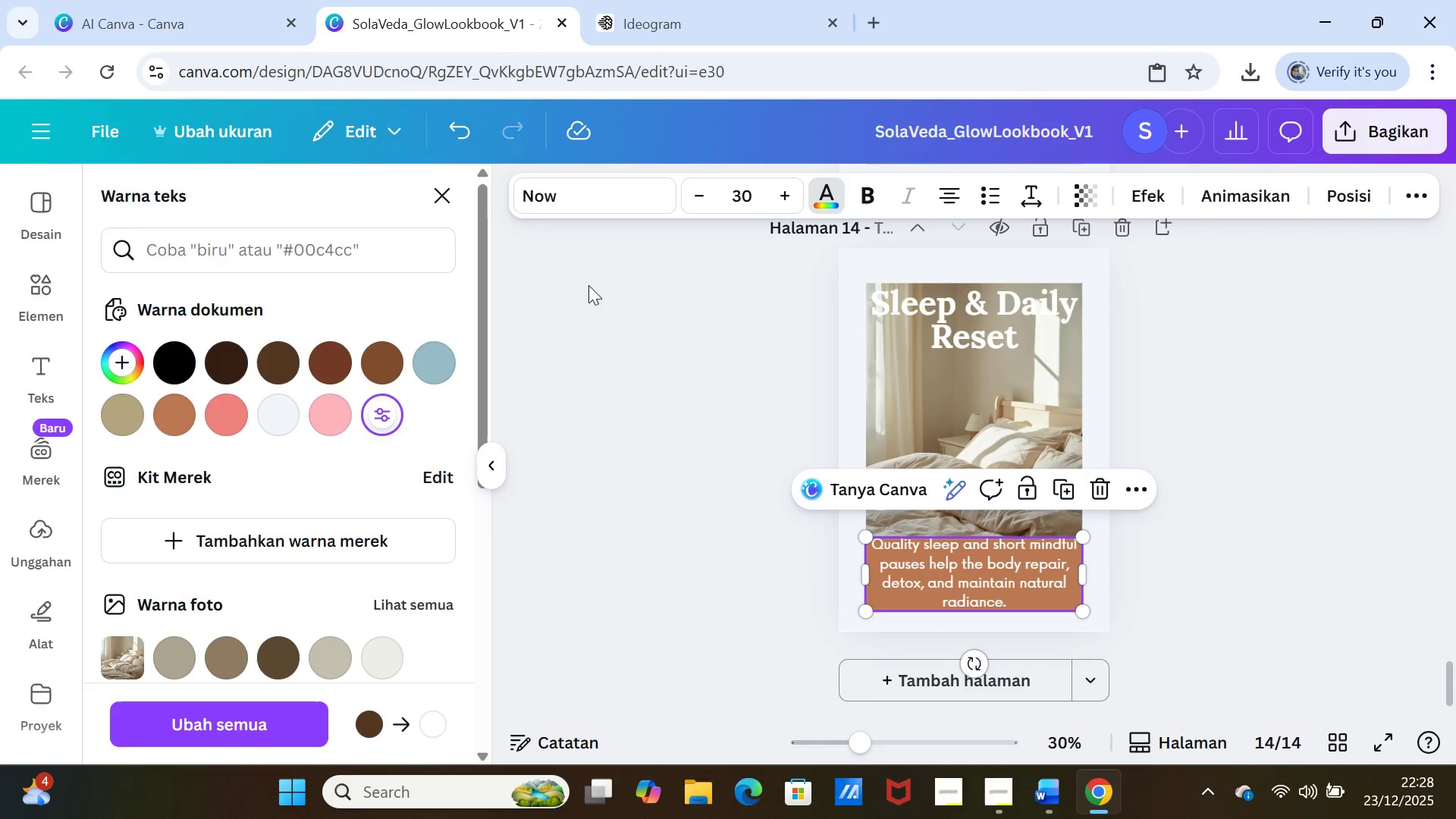 
left_click([450, 127])
 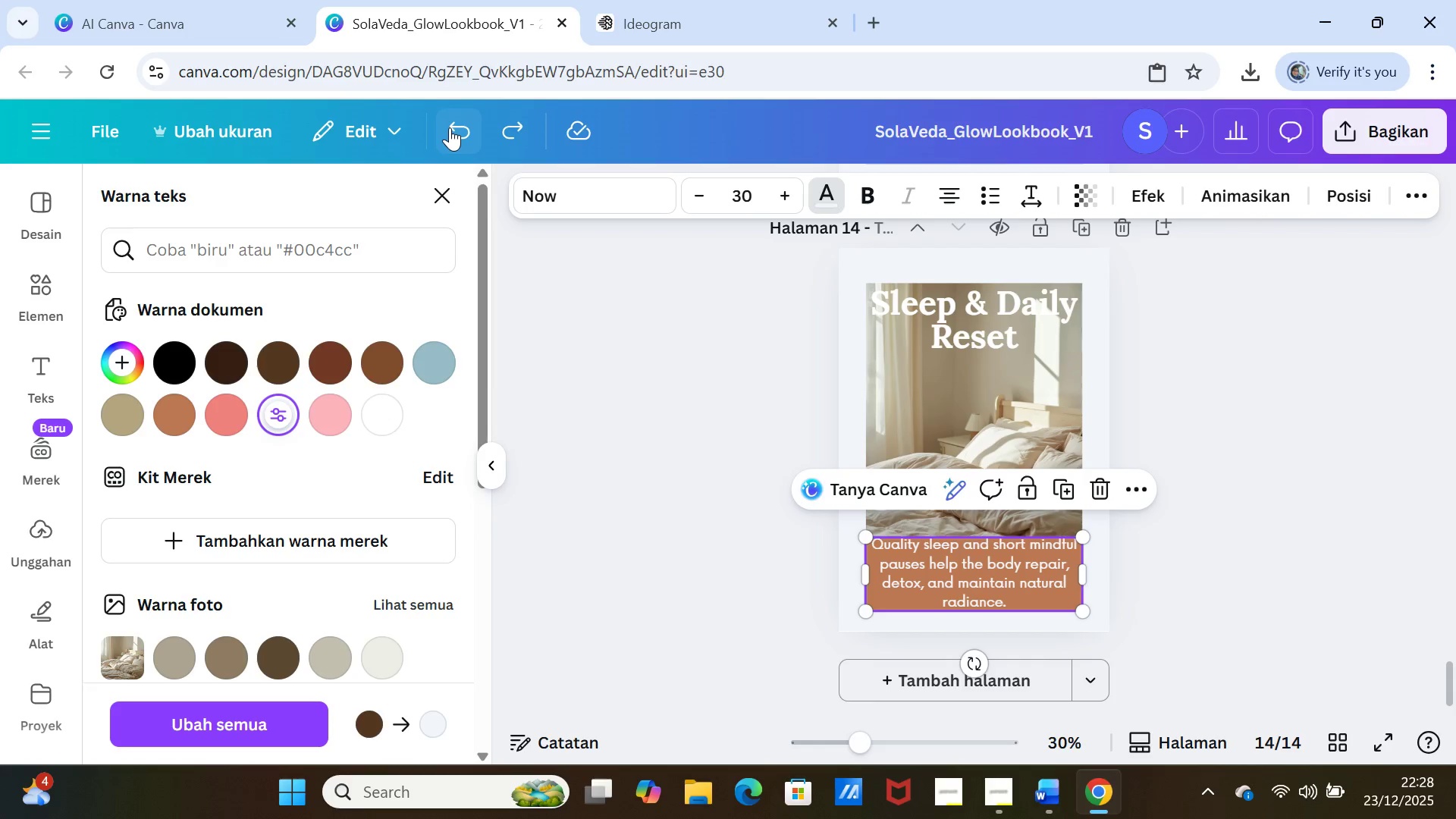 
left_click([450, 127])
 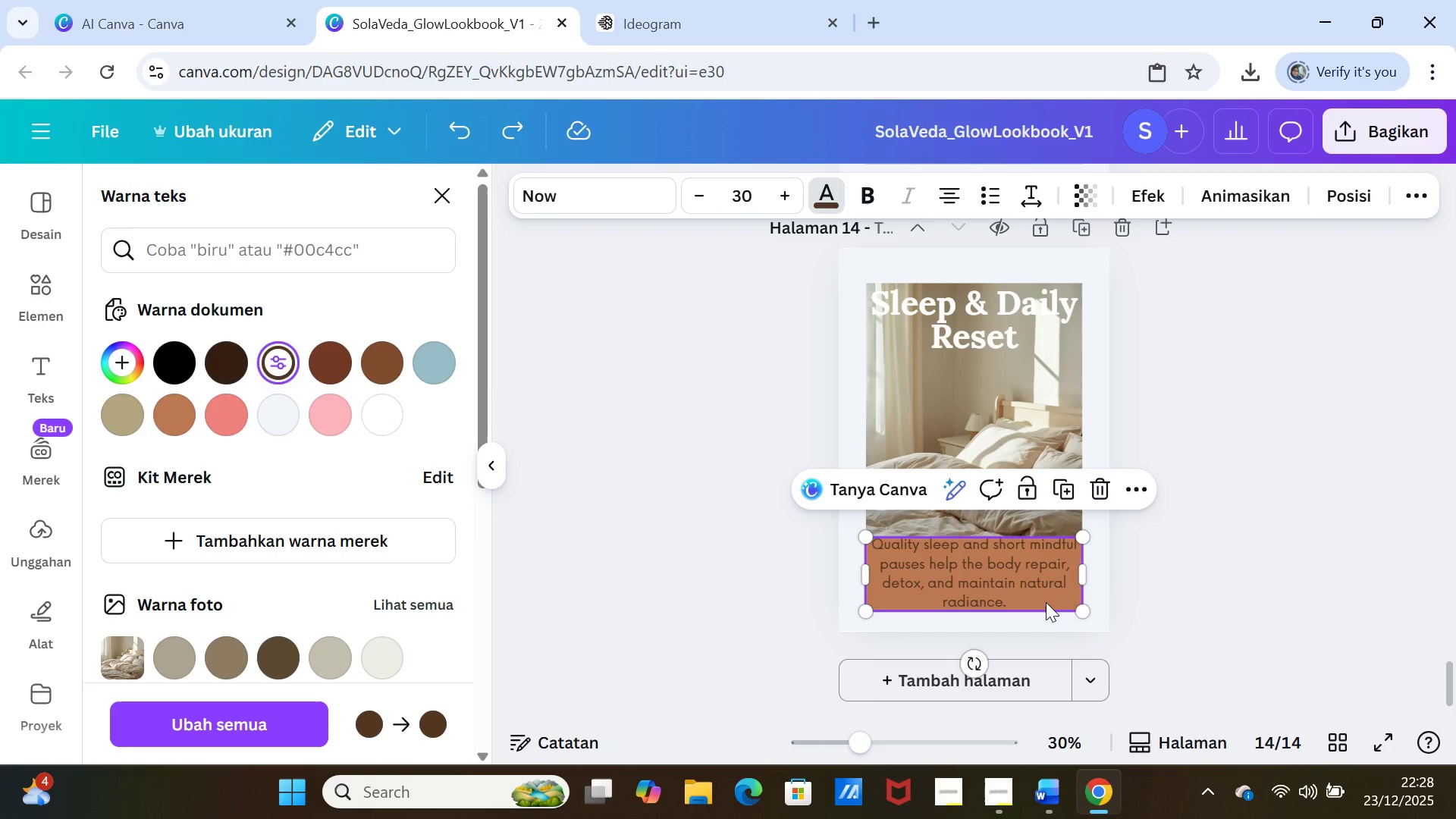 
left_click([1046, 602])
 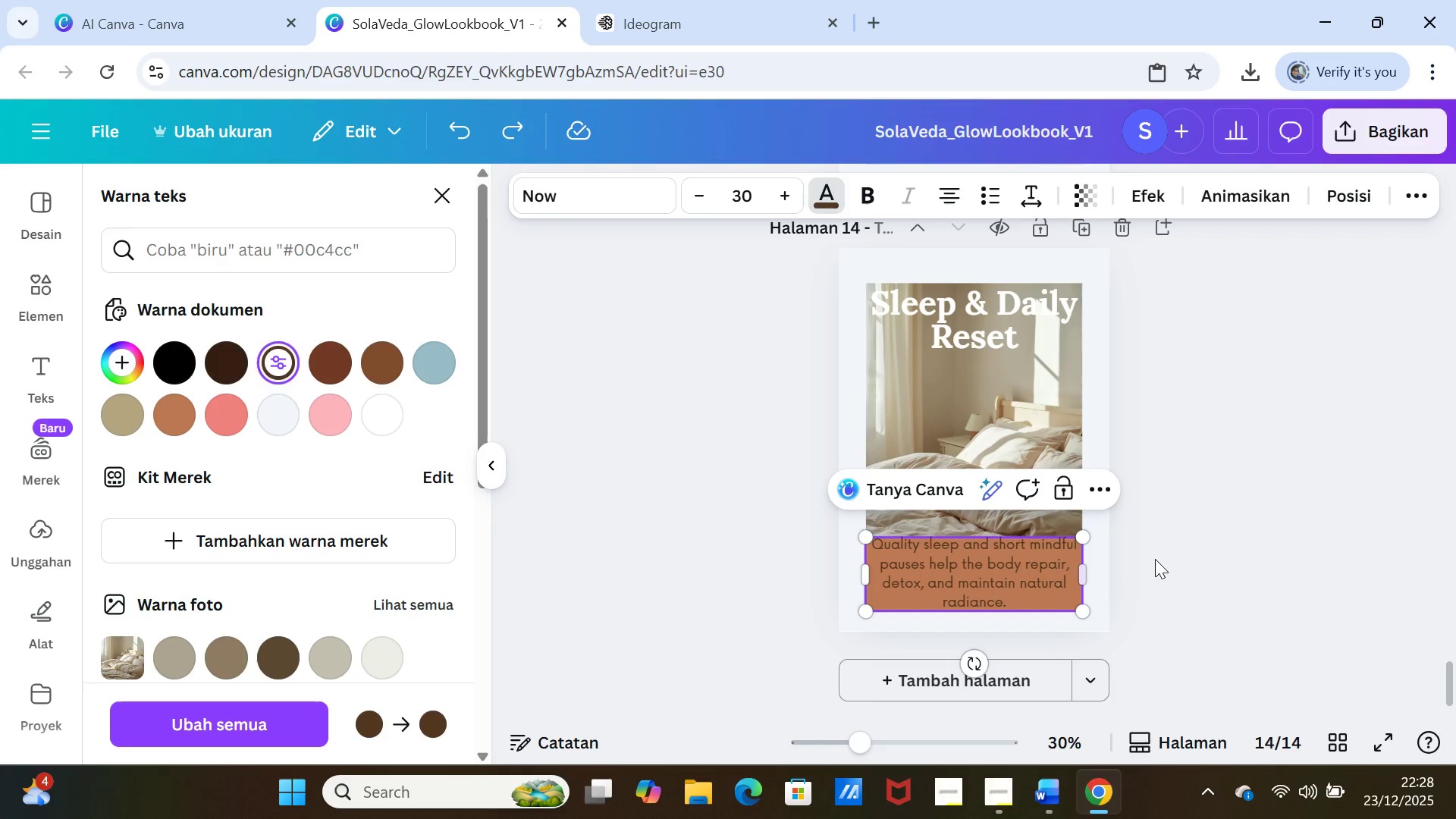 
left_click([1159, 558])
 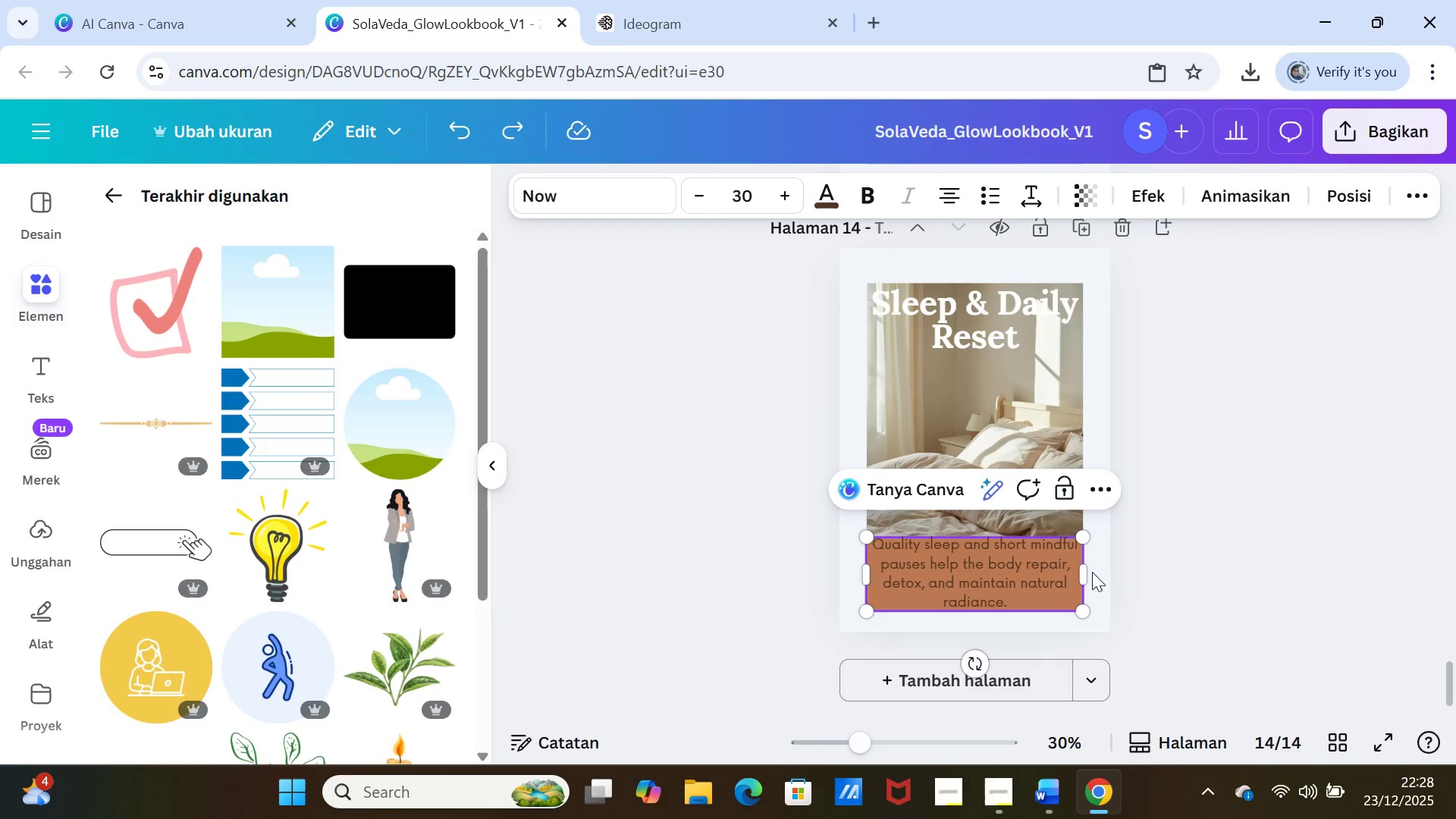 
left_click([1122, 569])
 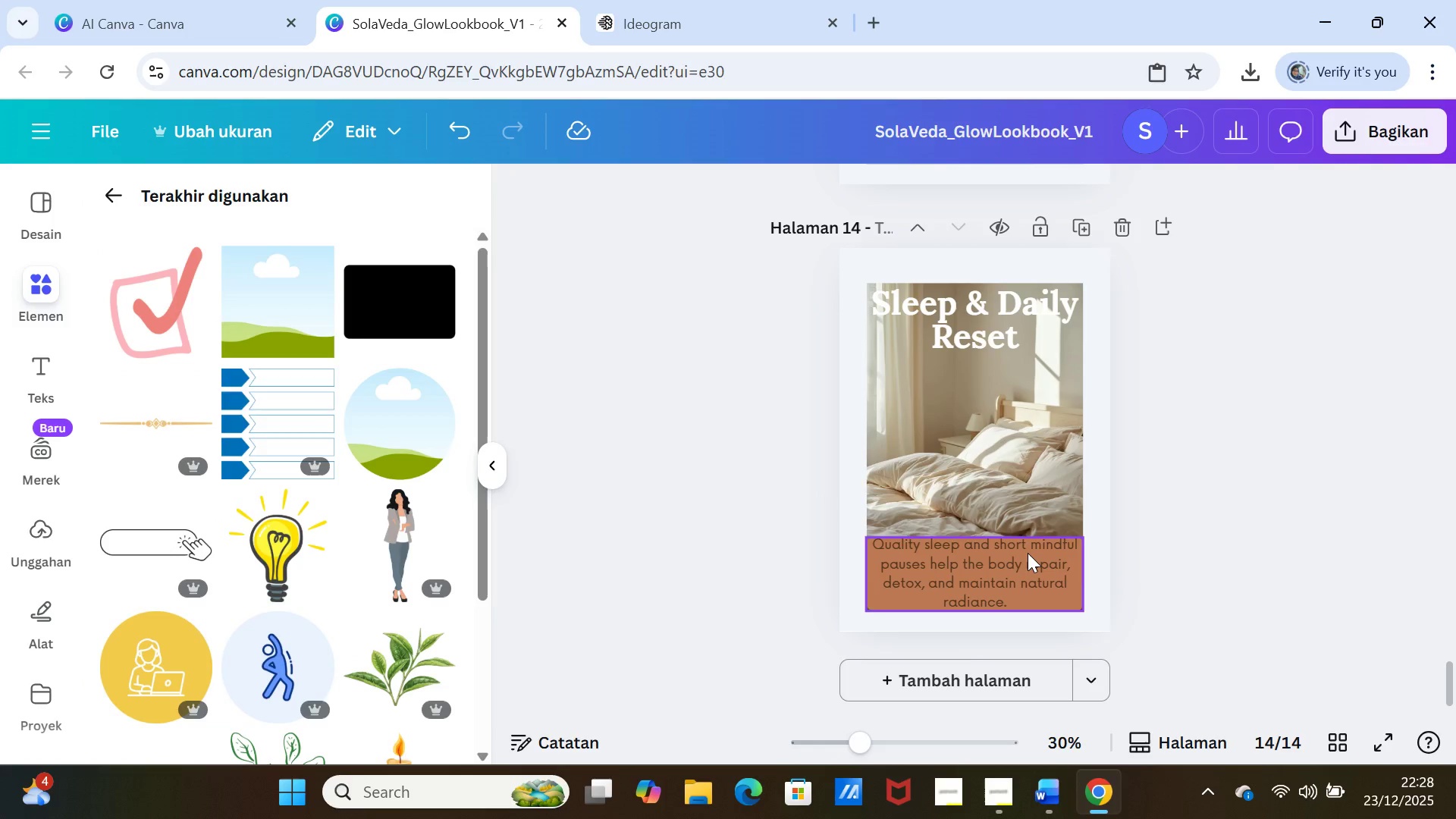 
left_click_drag(start_coordinate=[1028, 553], to_coordinate=[1030, 579])
 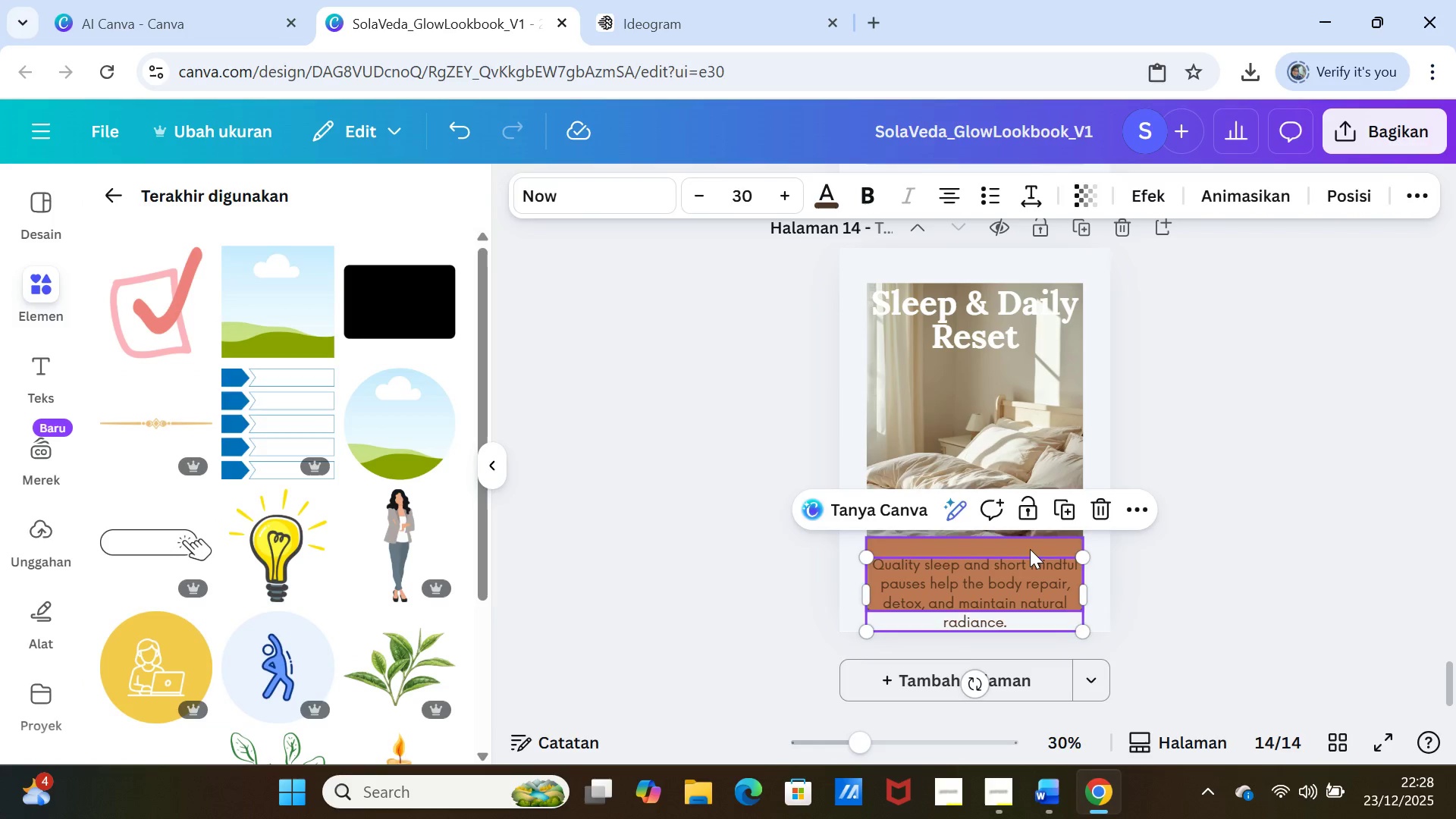 
left_click([1030, 549])
 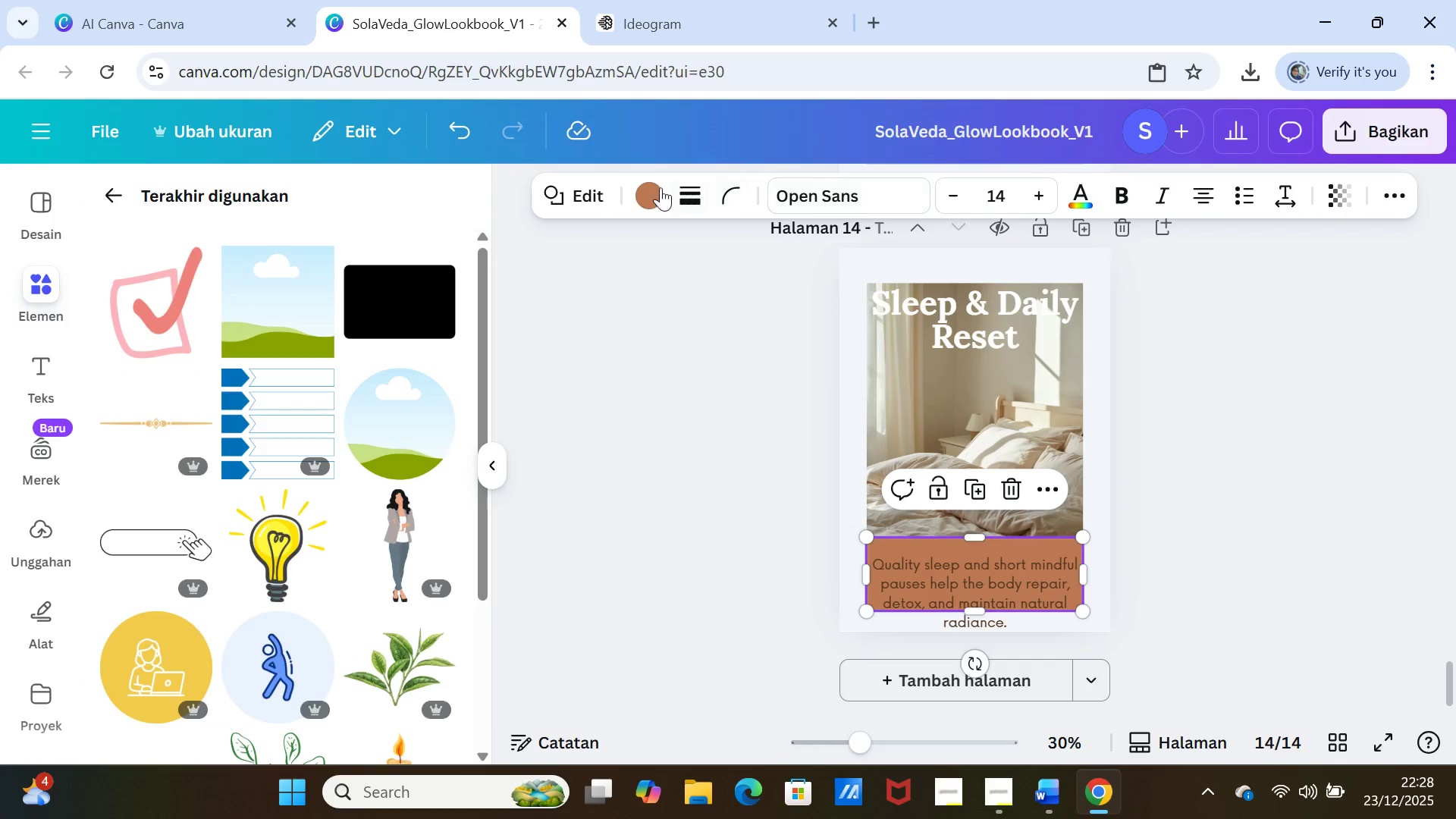 
left_click([658, 188])
 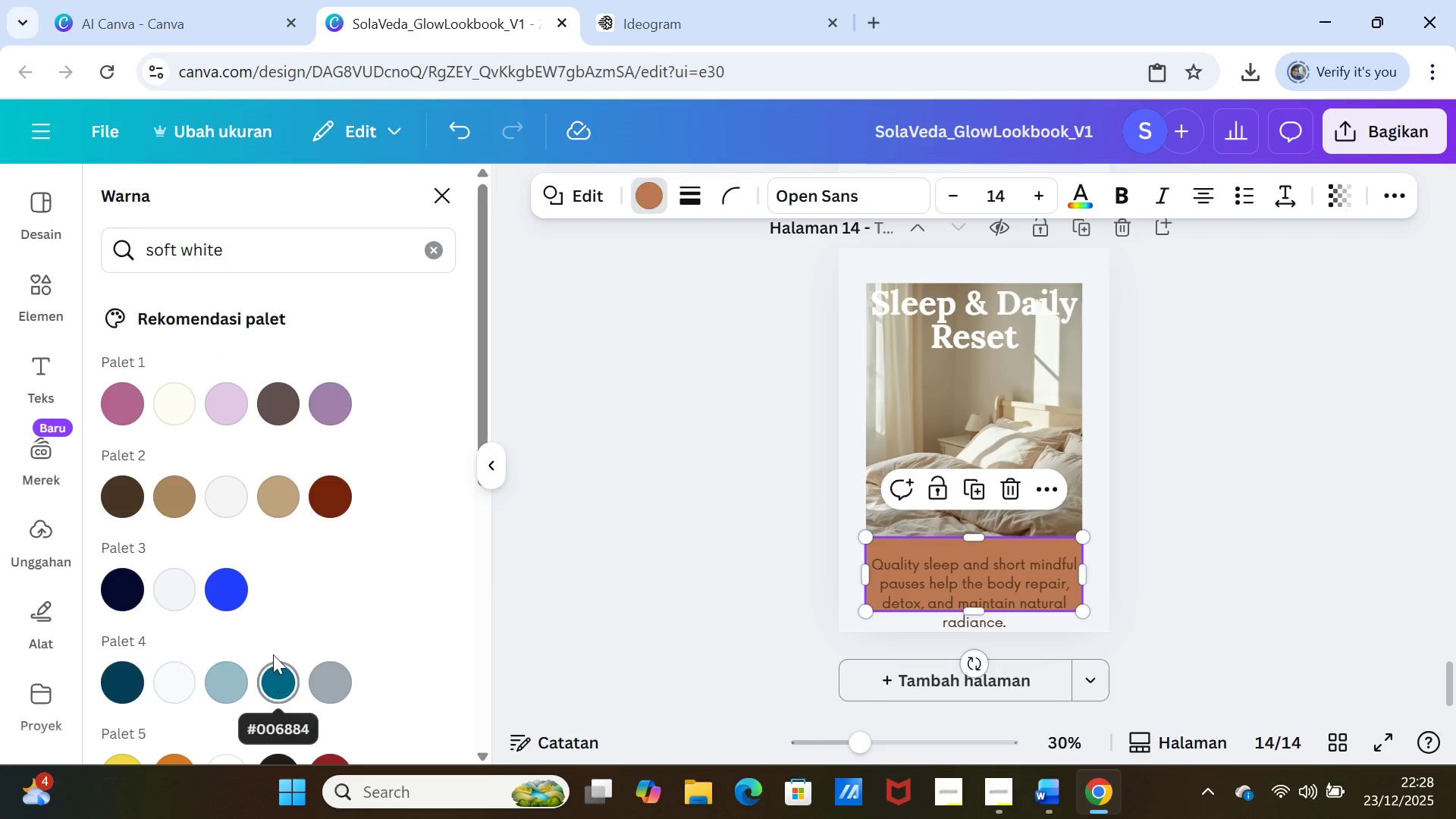 
wait(6.34)
 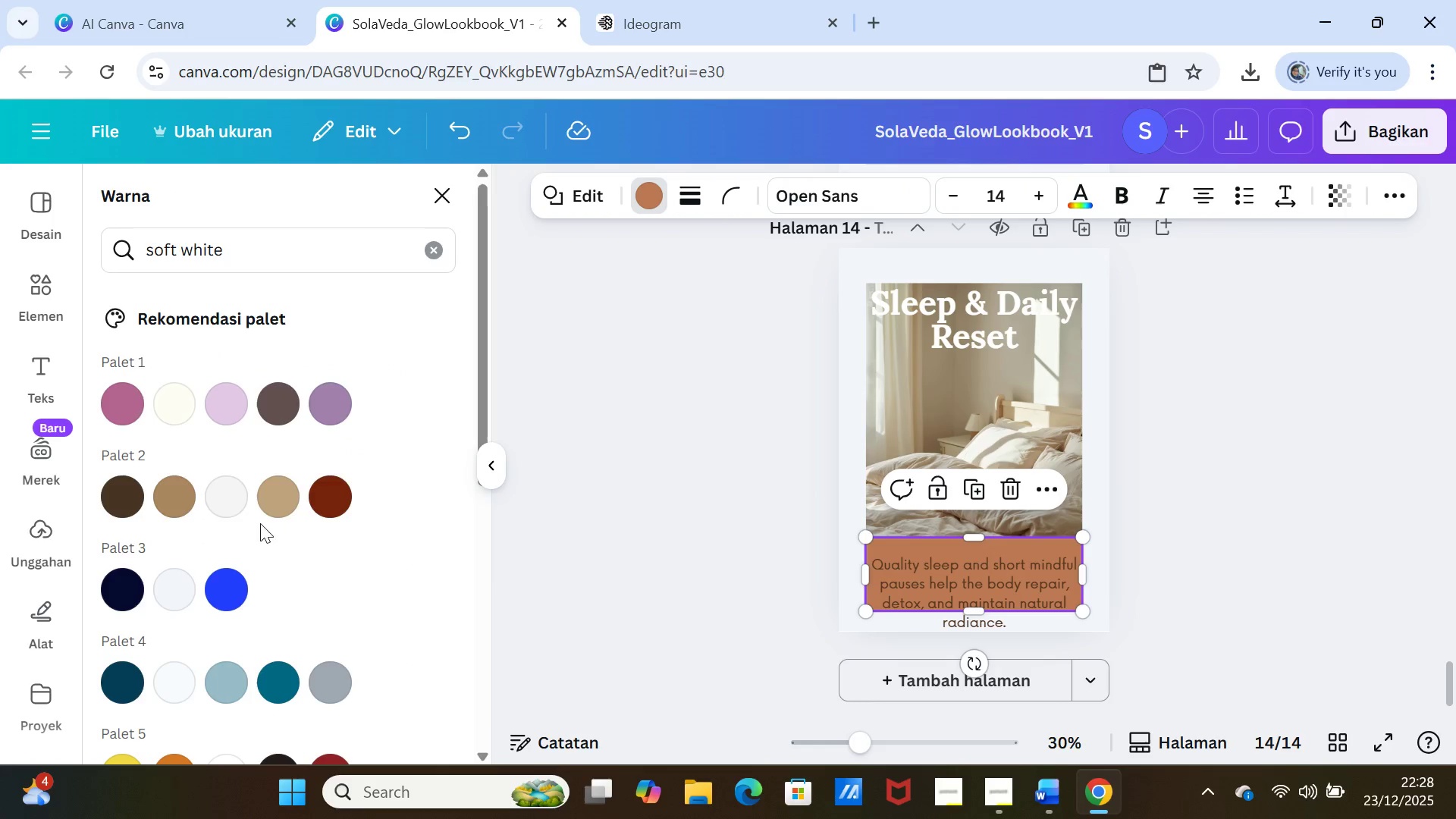 
left_click([224, 491])
 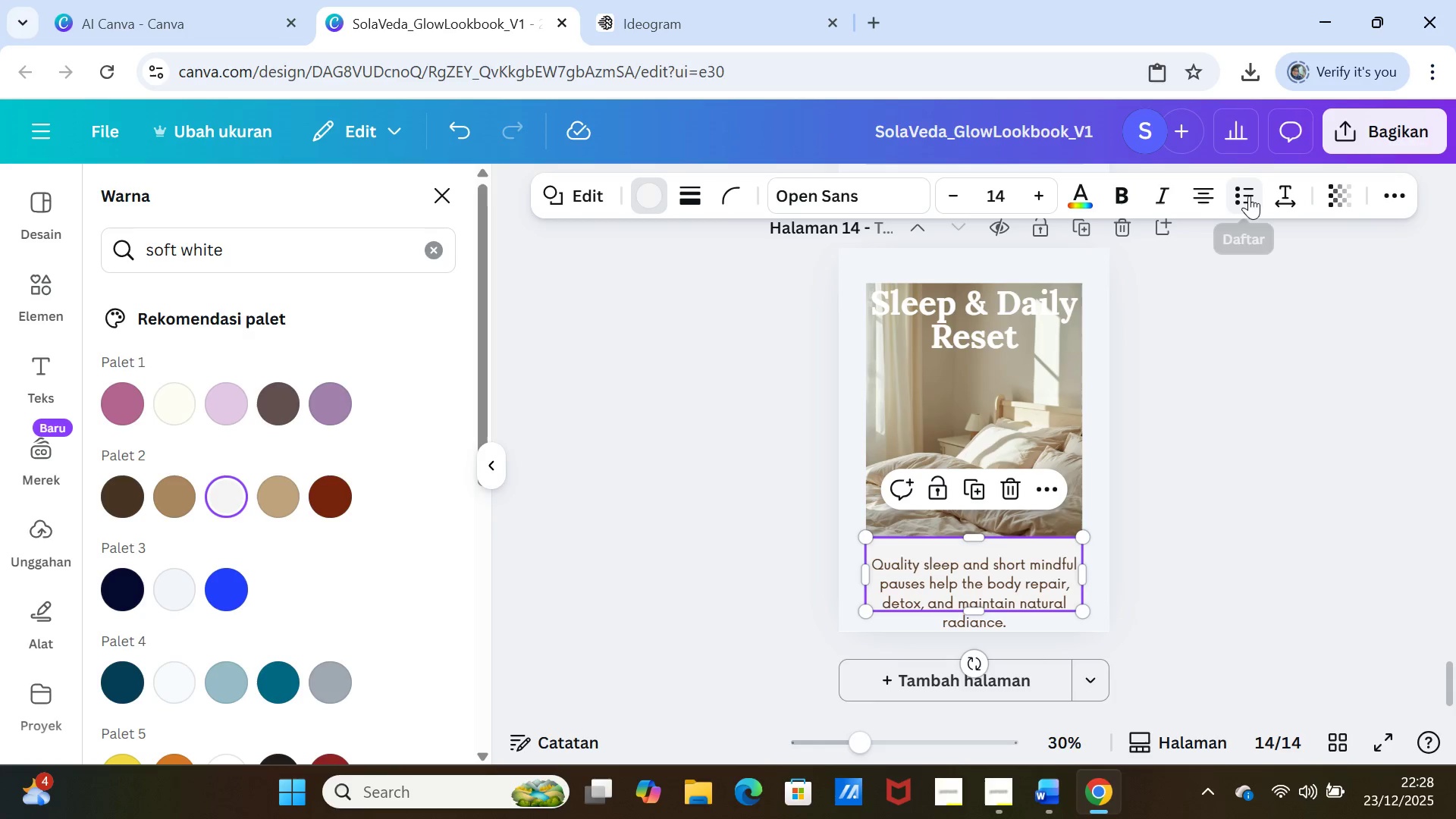 
left_click([1345, 191])
 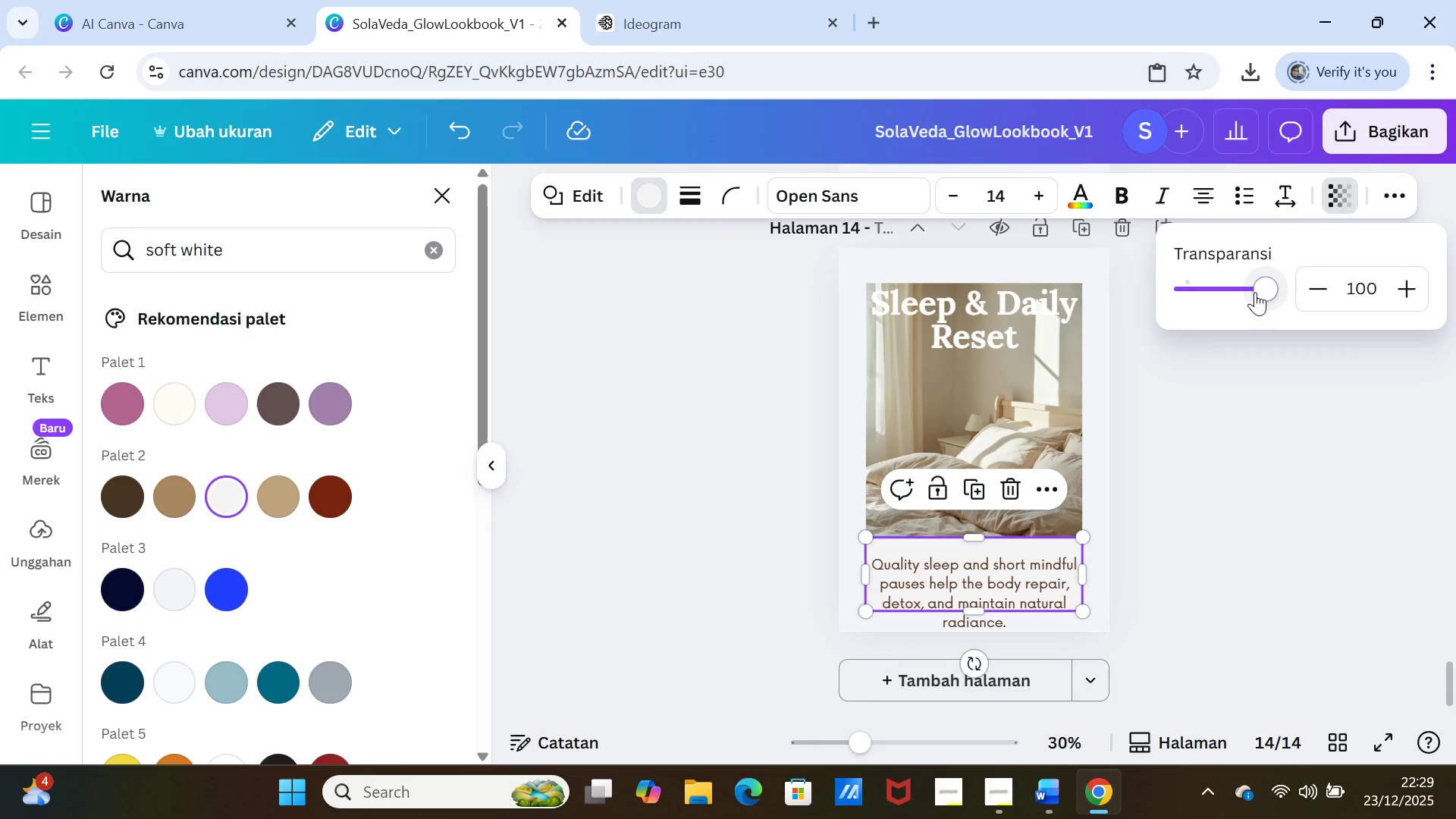 
left_click_drag(start_coordinate=[1254, 292], to_coordinate=[1212, 284])
 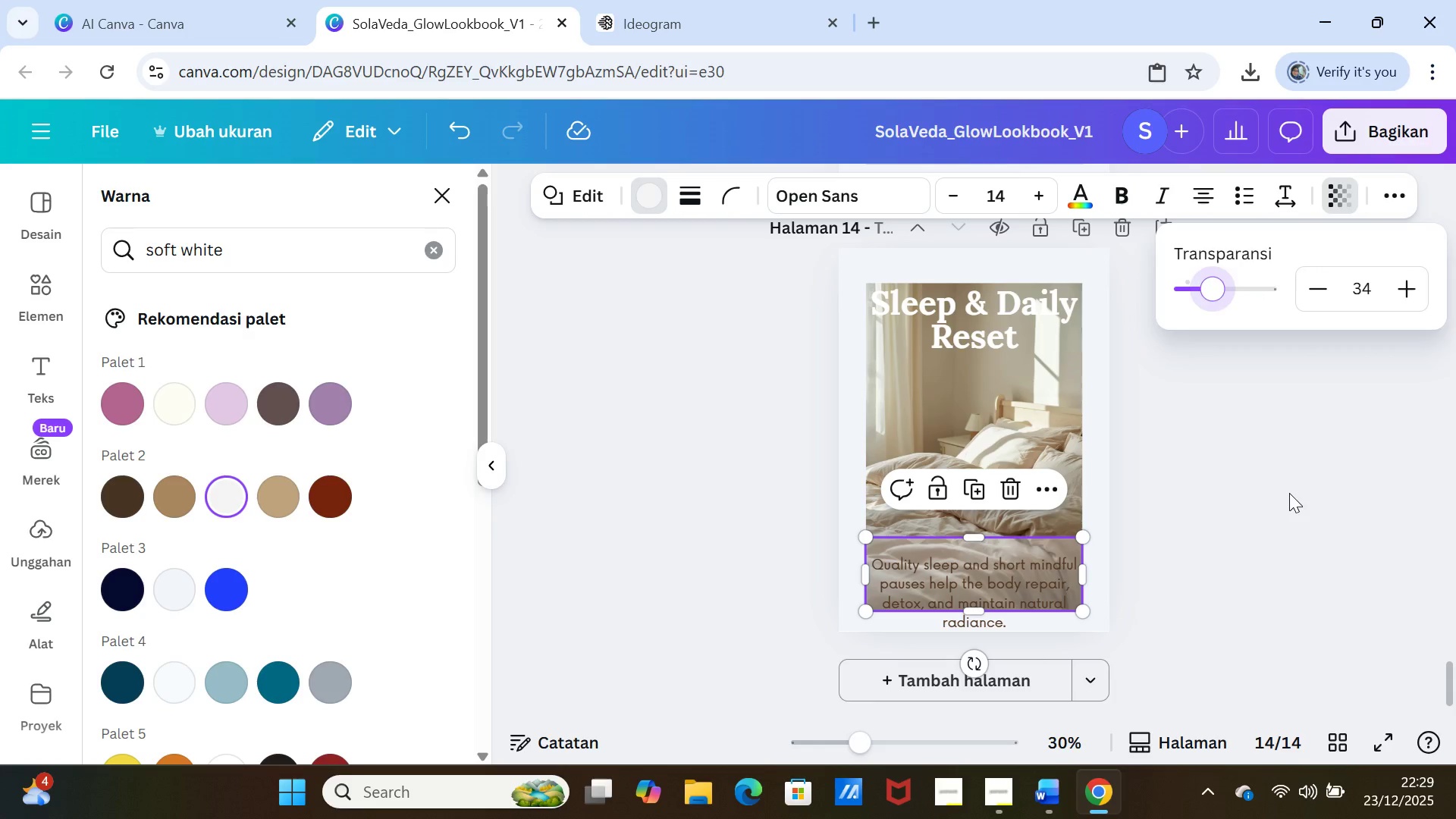 
left_click([1289, 493])
 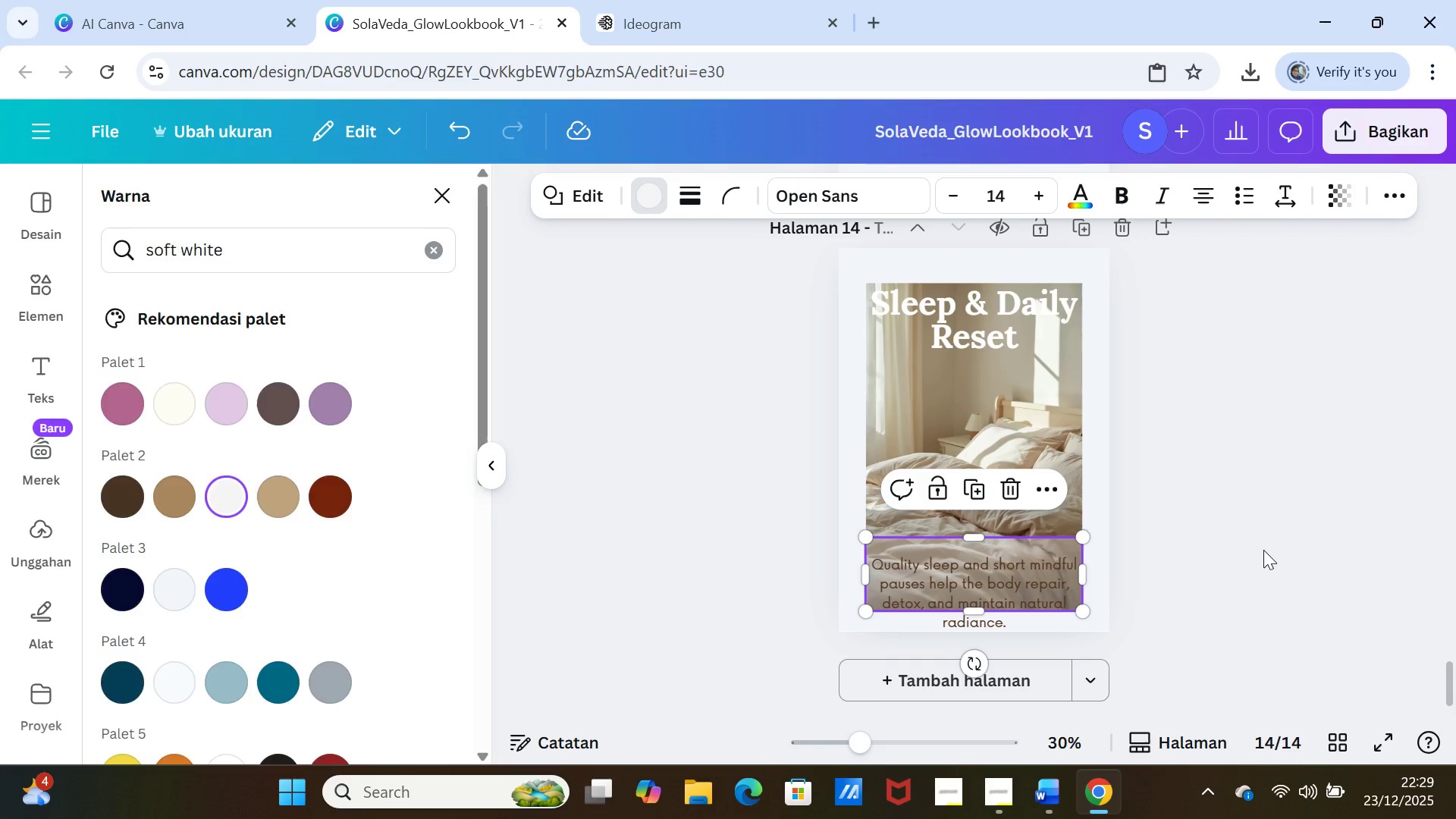 
left_click([1263, 550])
 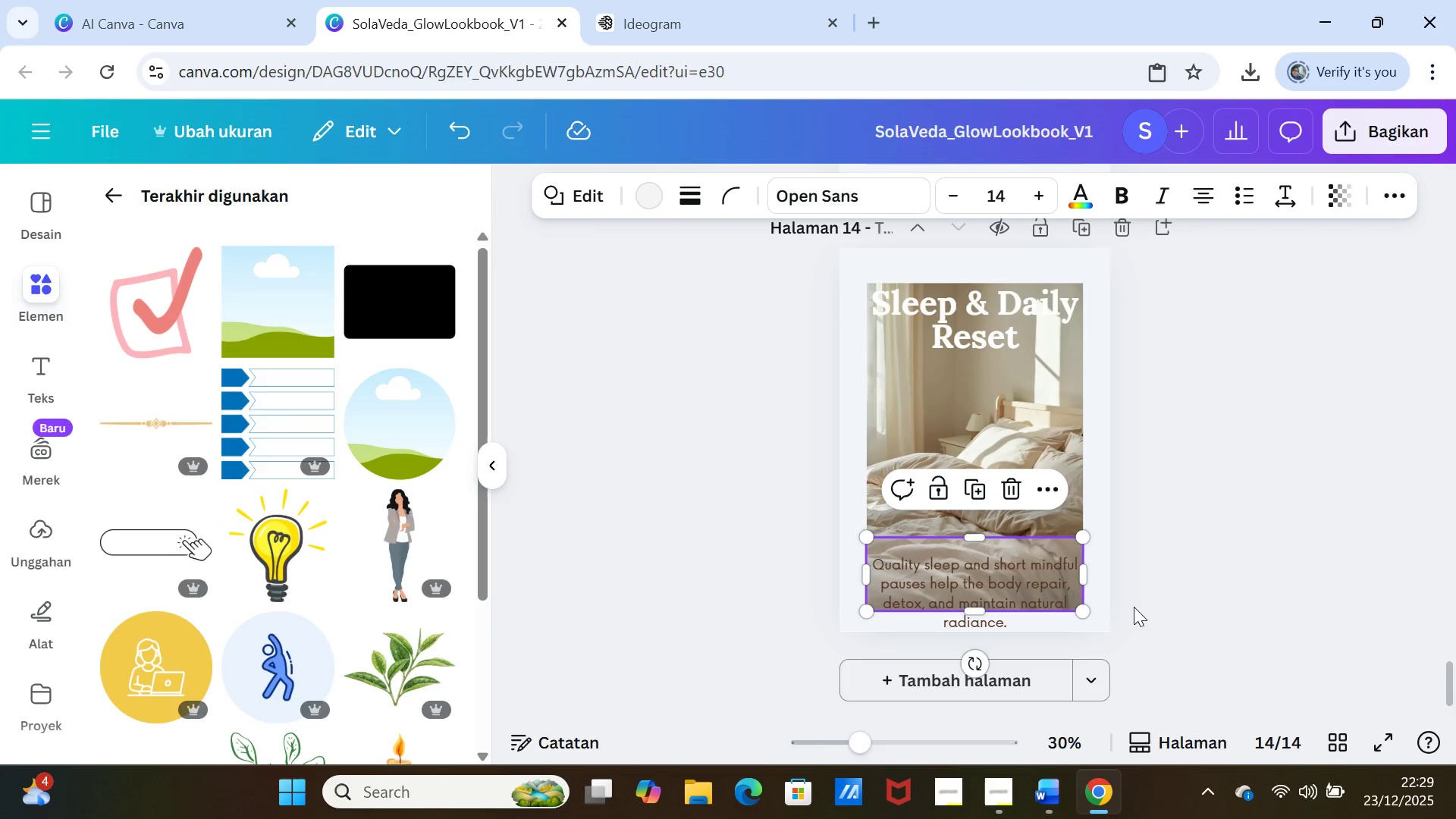 
left_click([1135, 607])
 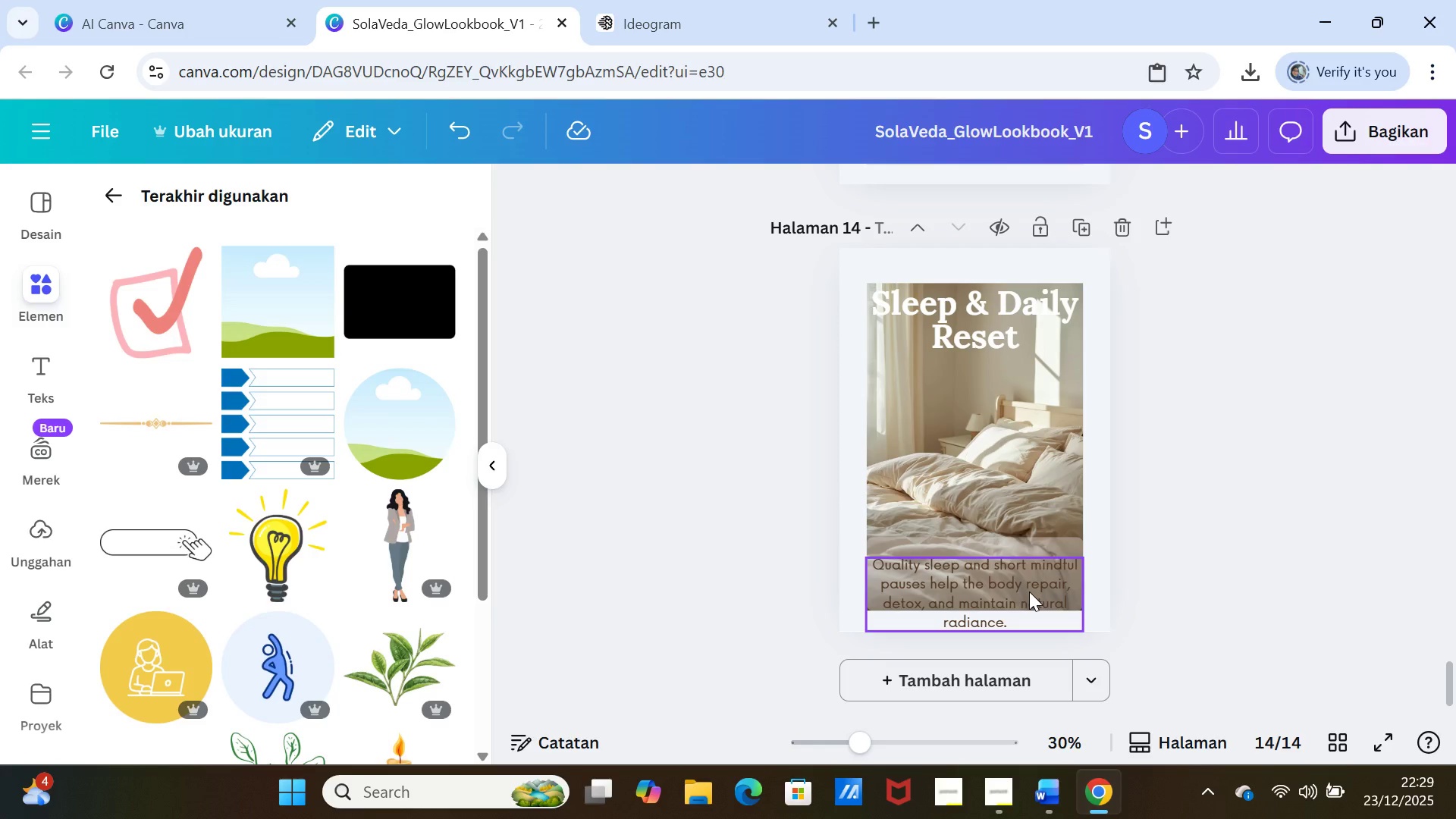 
left_click_drag(start_coordinate=[1029, 592], to_coordinate=[1033, 576])
 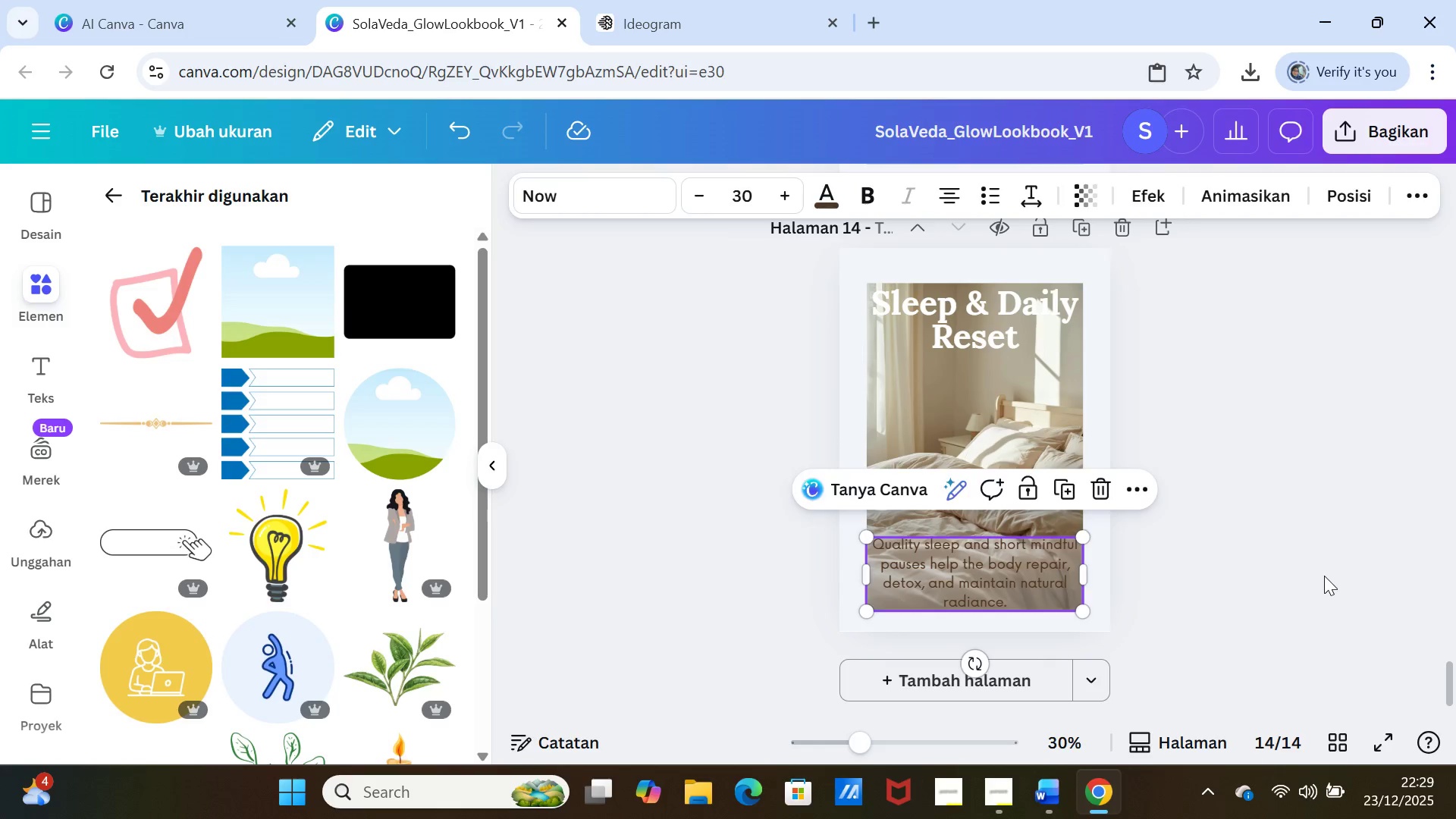 
left_click([1324, 576])
 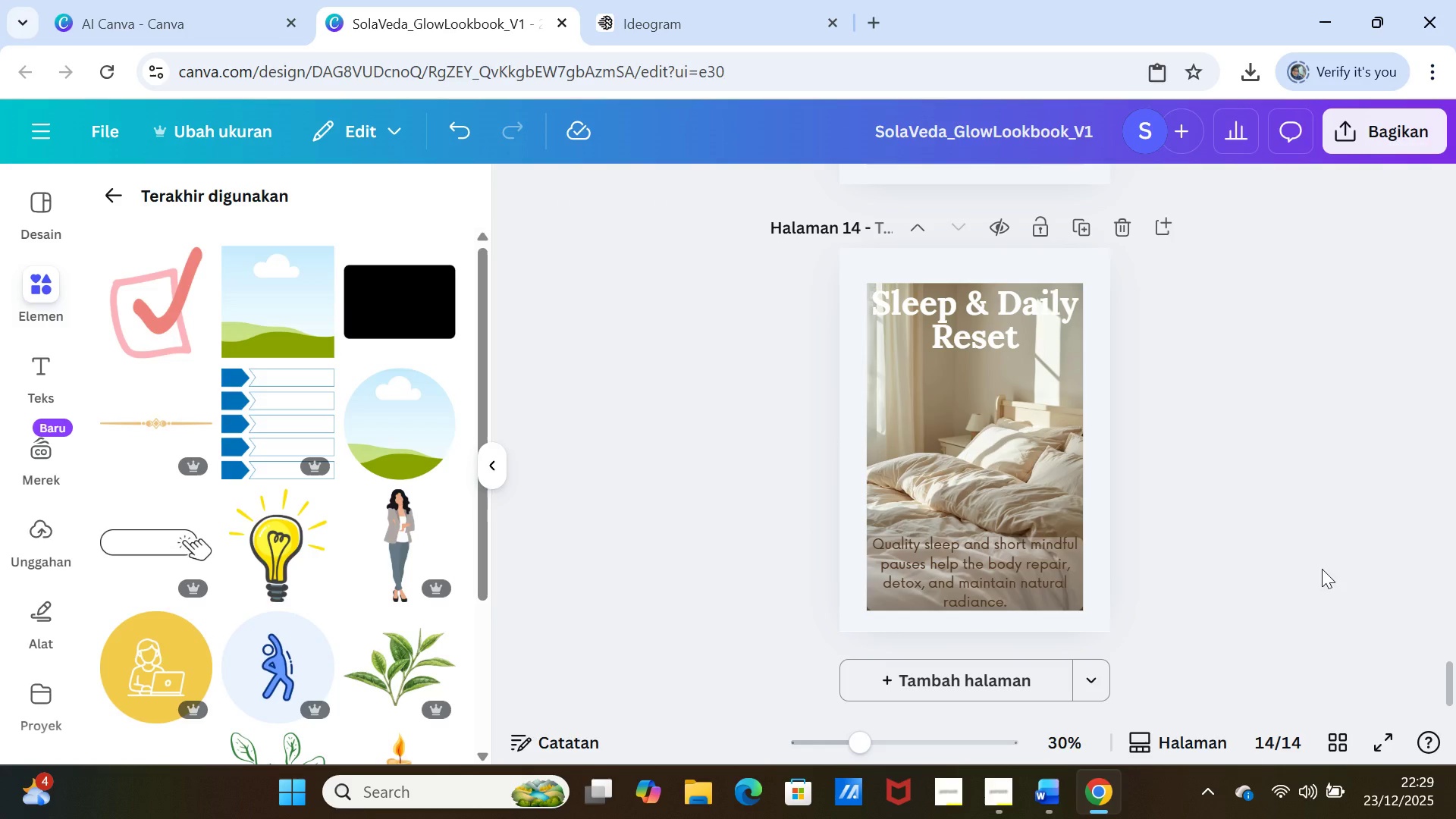 
wait(11.67)
 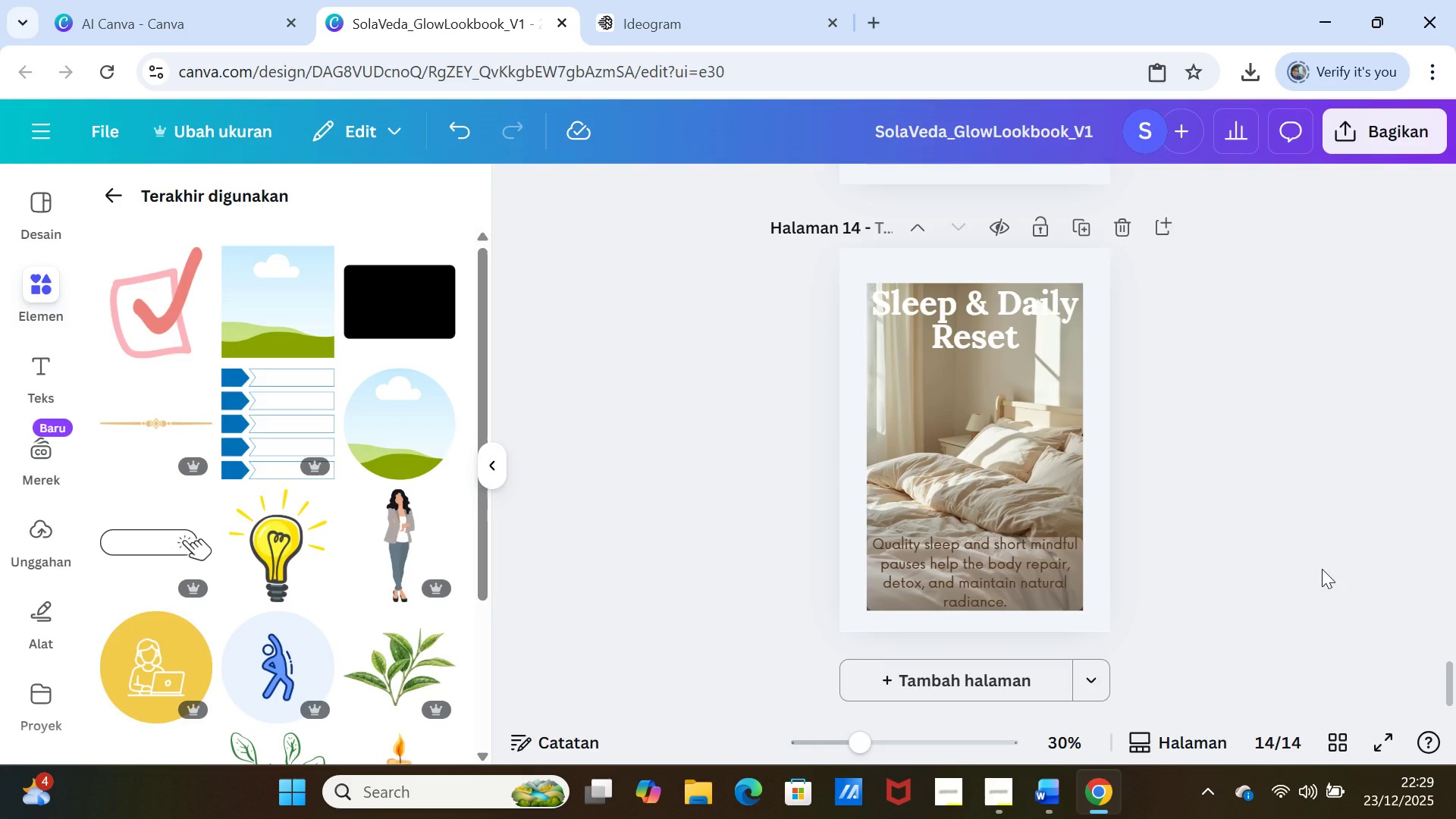 
scroll: coordinate [1322, 568], scroll_direction: up, amount: 3.0
 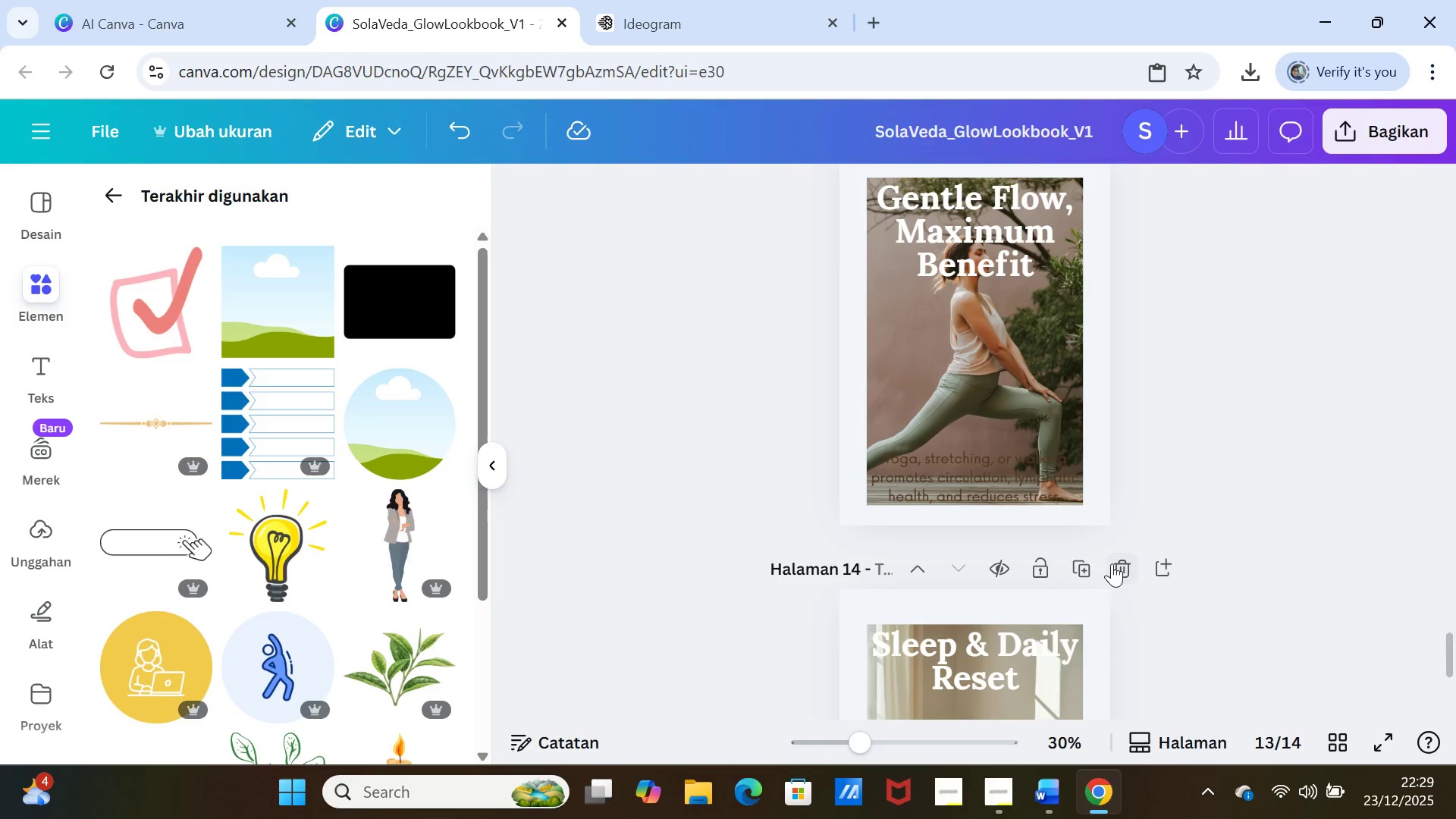 
scroll: coordinate [1111, 565], scroll_direction: down, amount: 2.0
 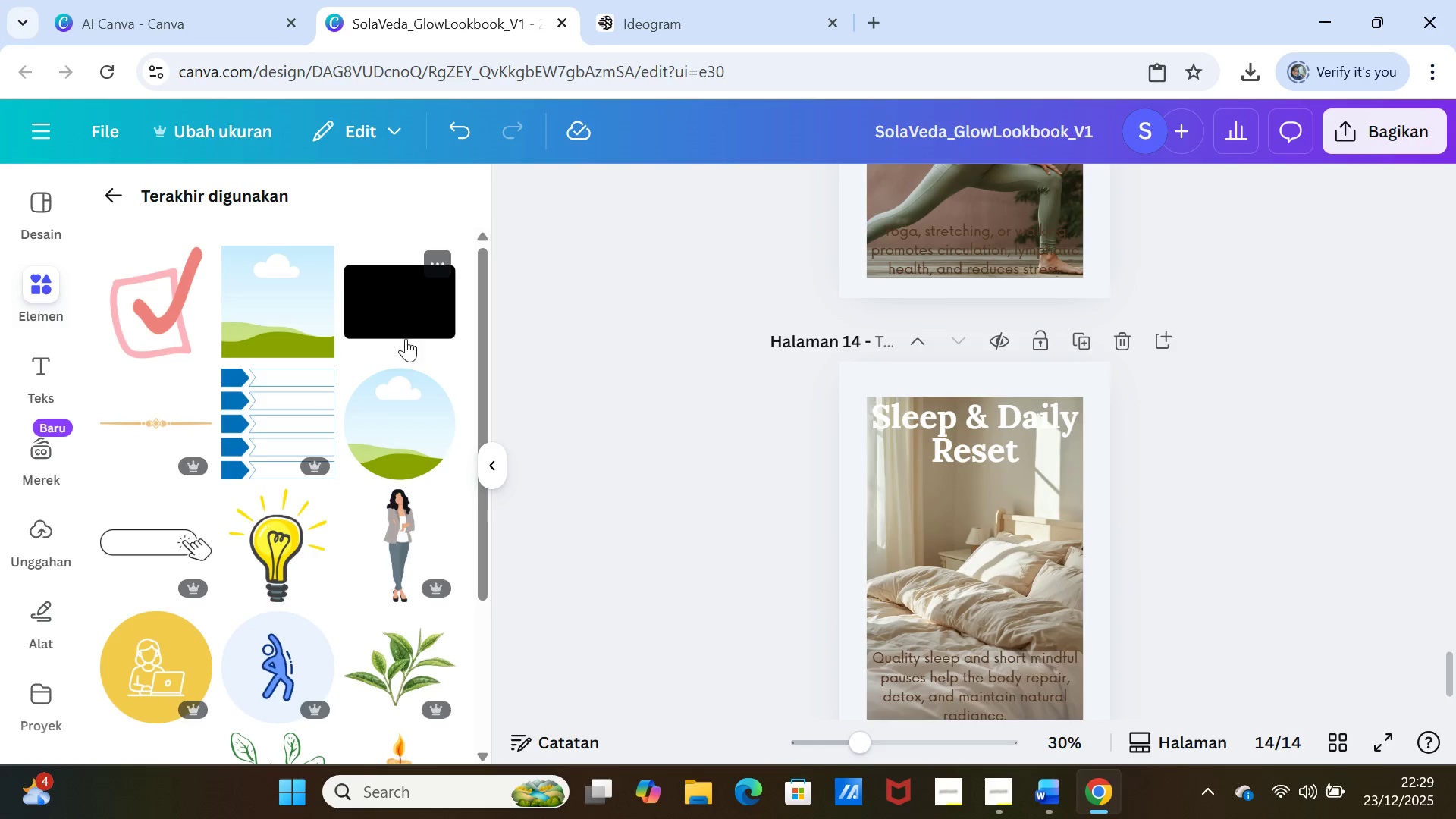 
scroll: coordinate [418, 357], scroll_direction: up, amount: 1.0
 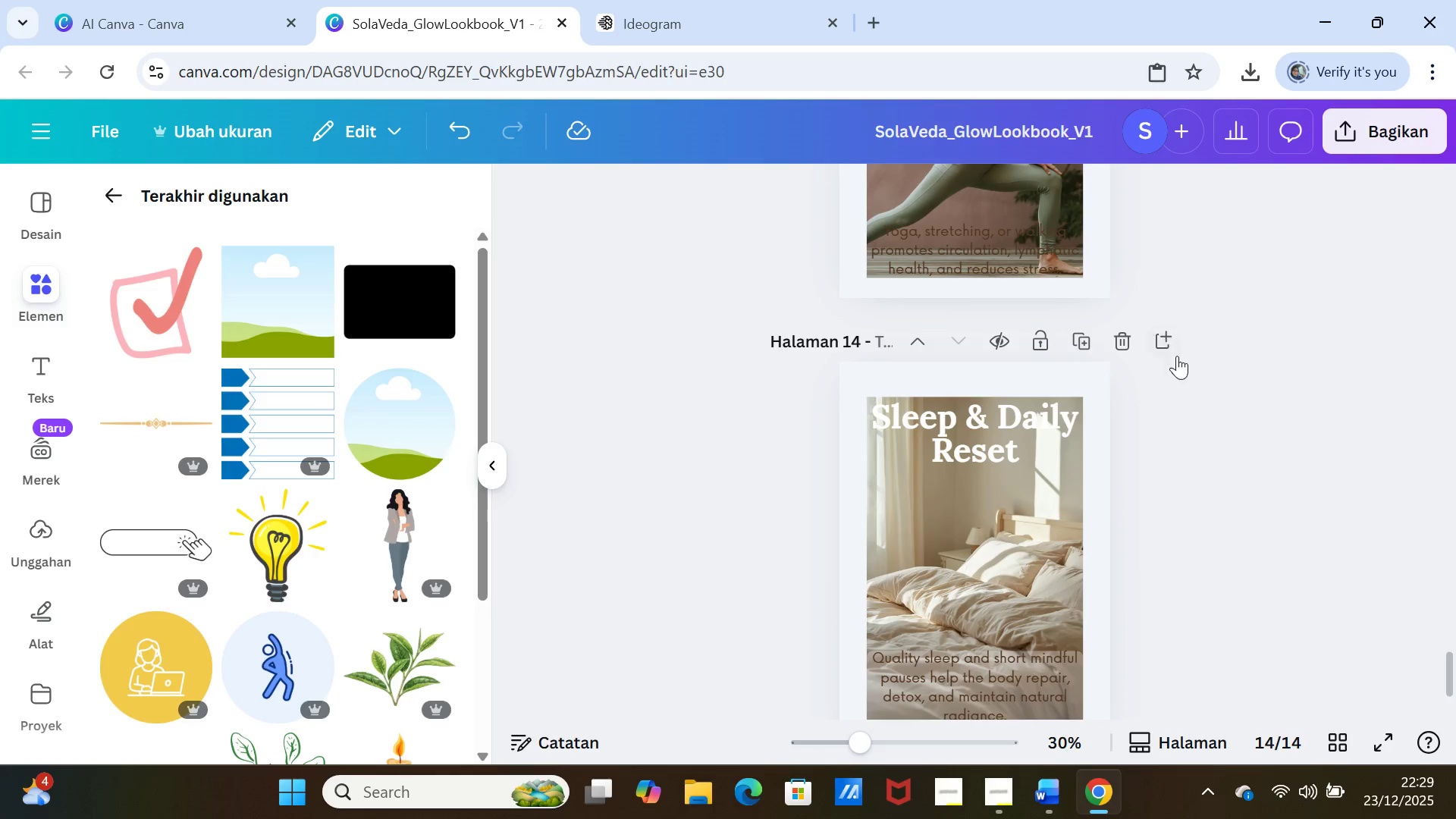 
scroll: coordinate [1187, 400], scroll_direction: down, amount: 1.0
 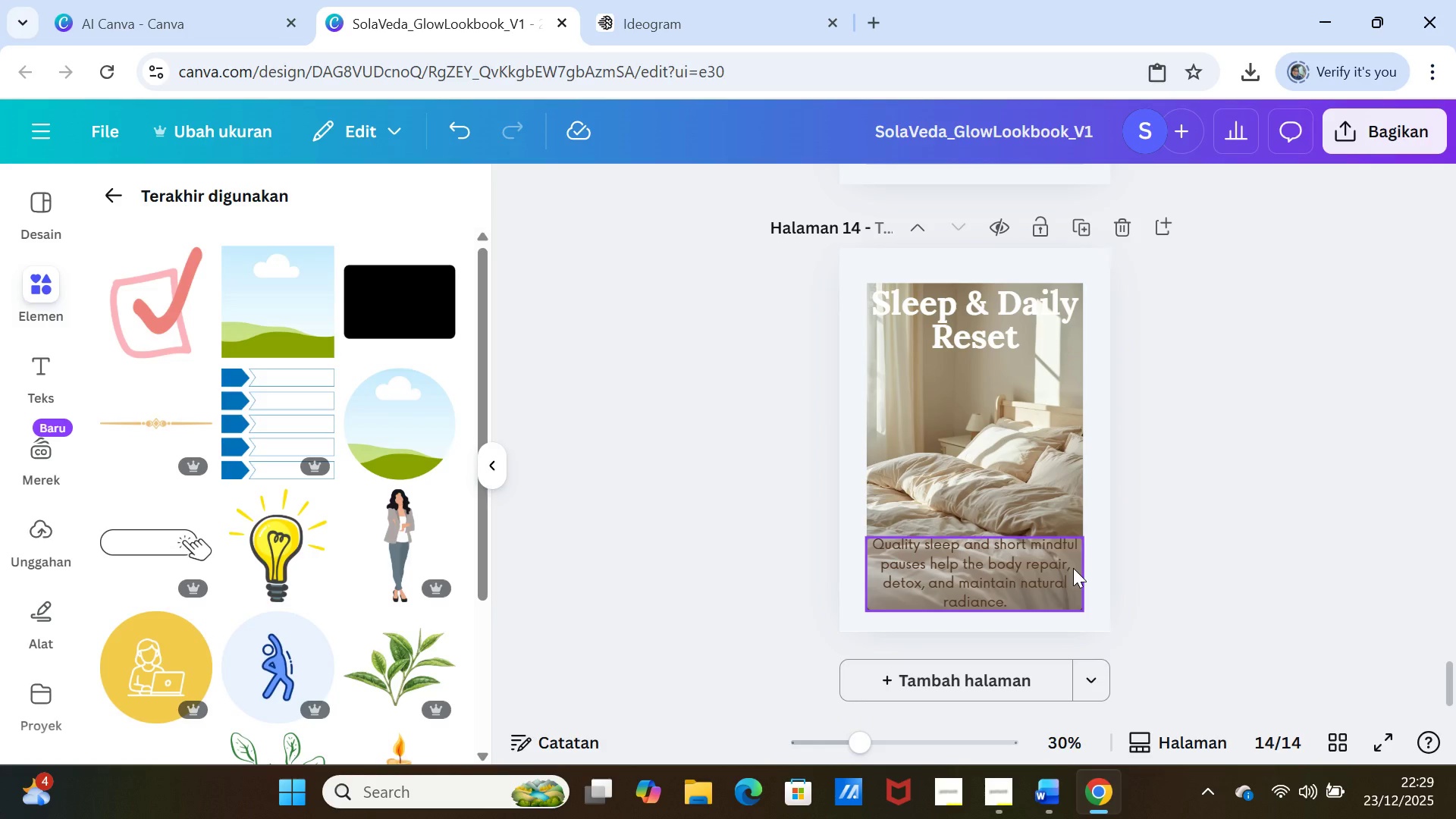 
left_click([1073, 569])
 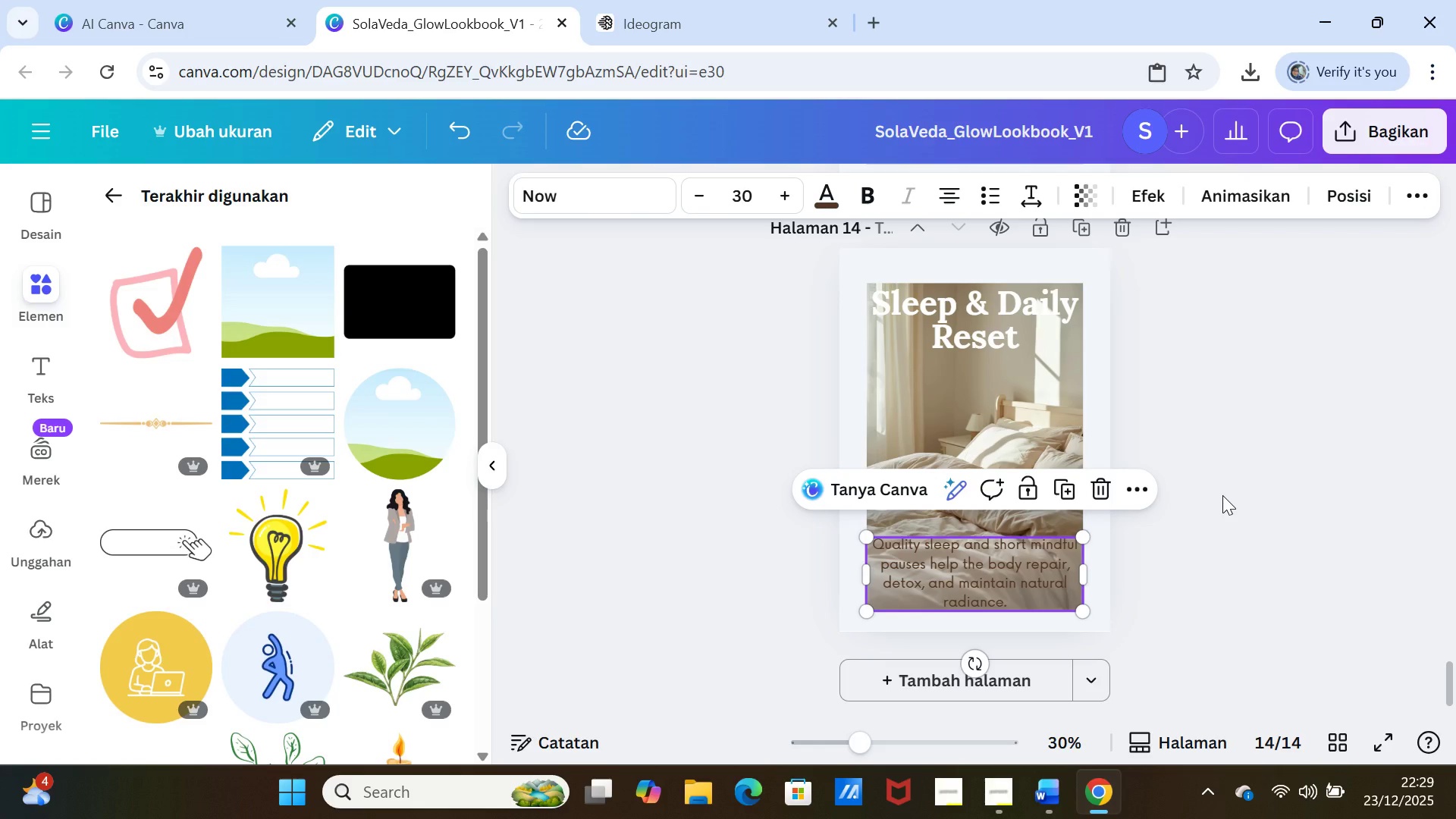 
scroll: coordinate [1222, 495], scroll_direction: up, amount: 3.0
 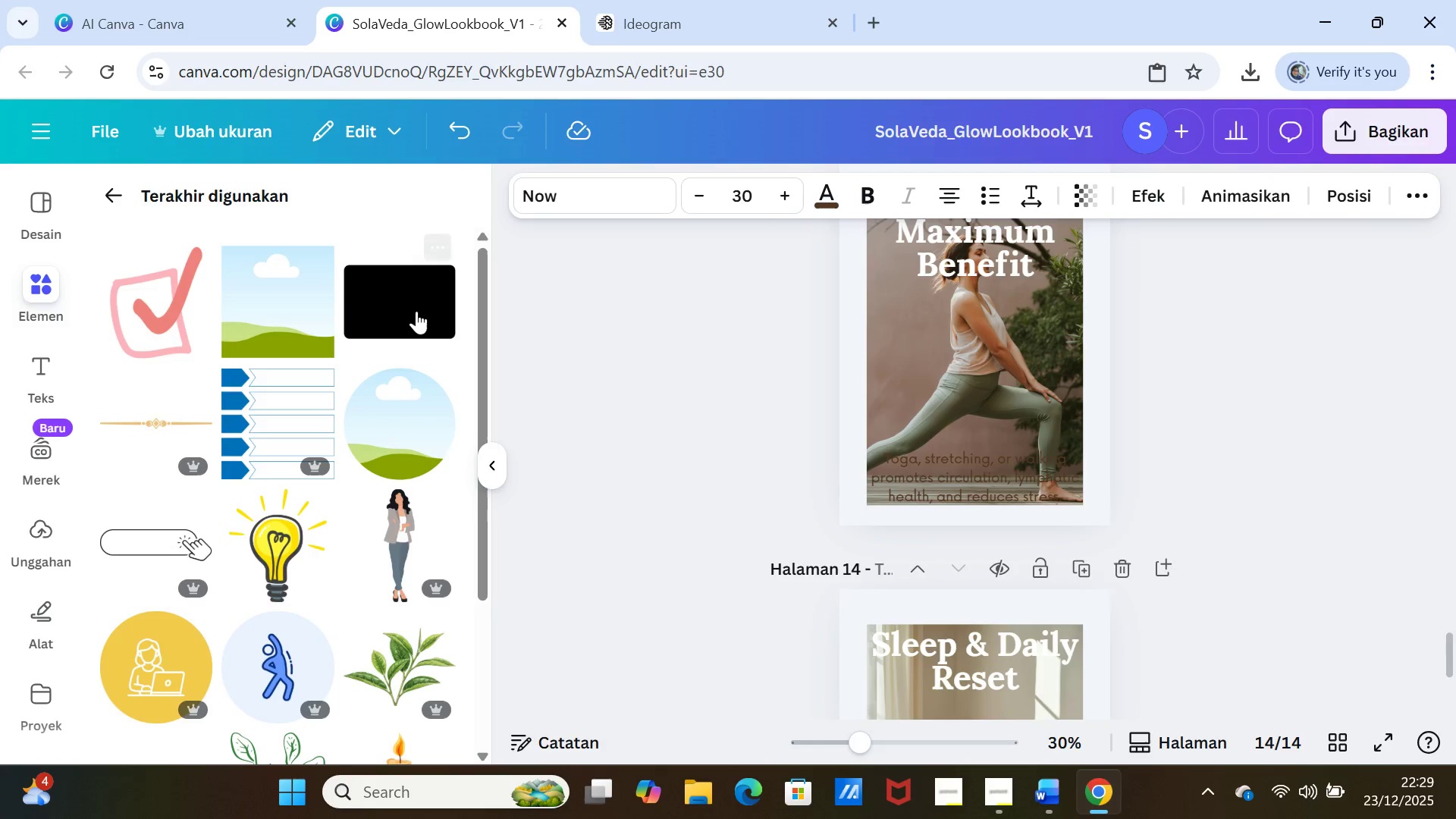 
left_click([414, 310])
 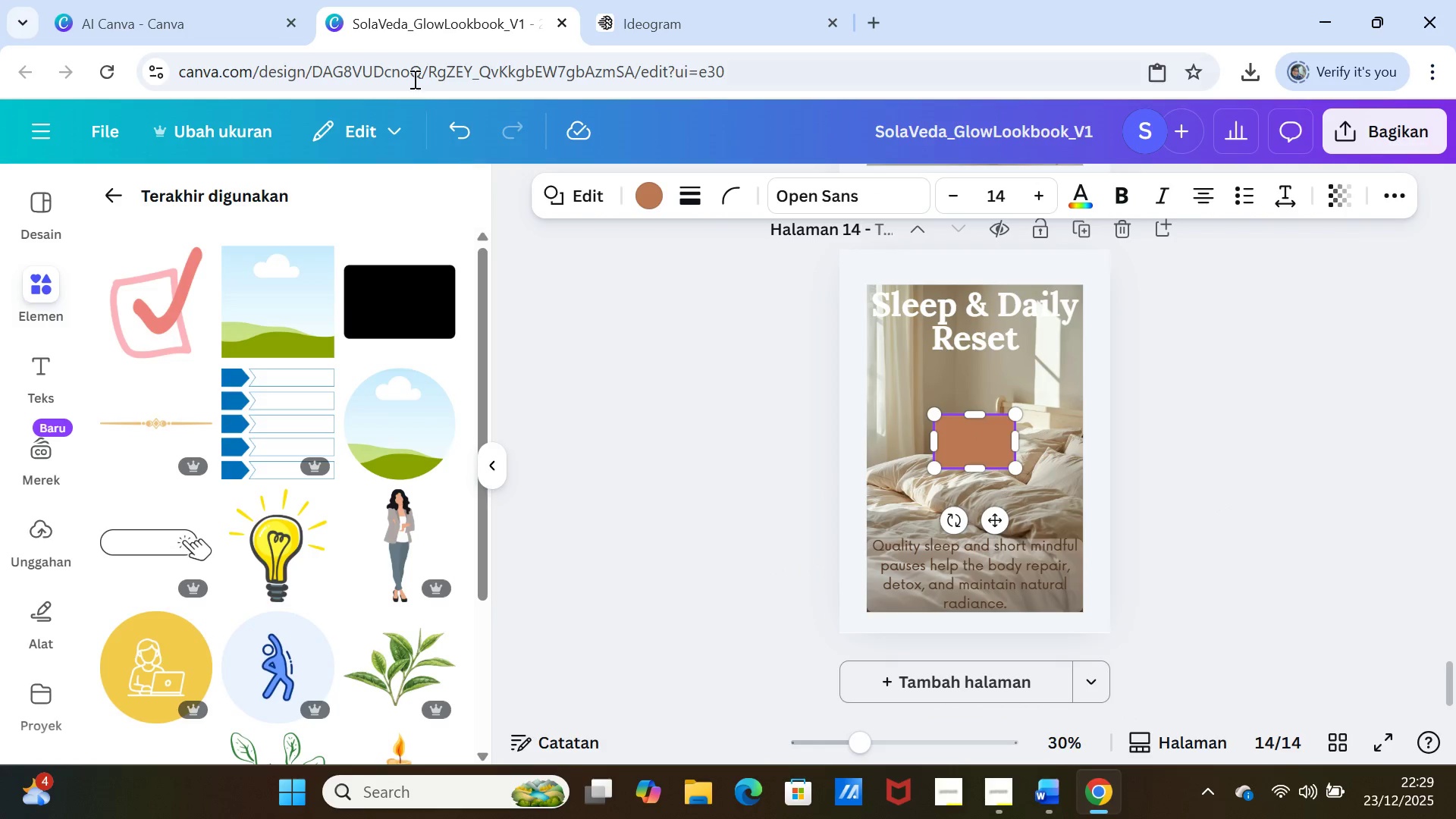 
left_click([448, 127])
 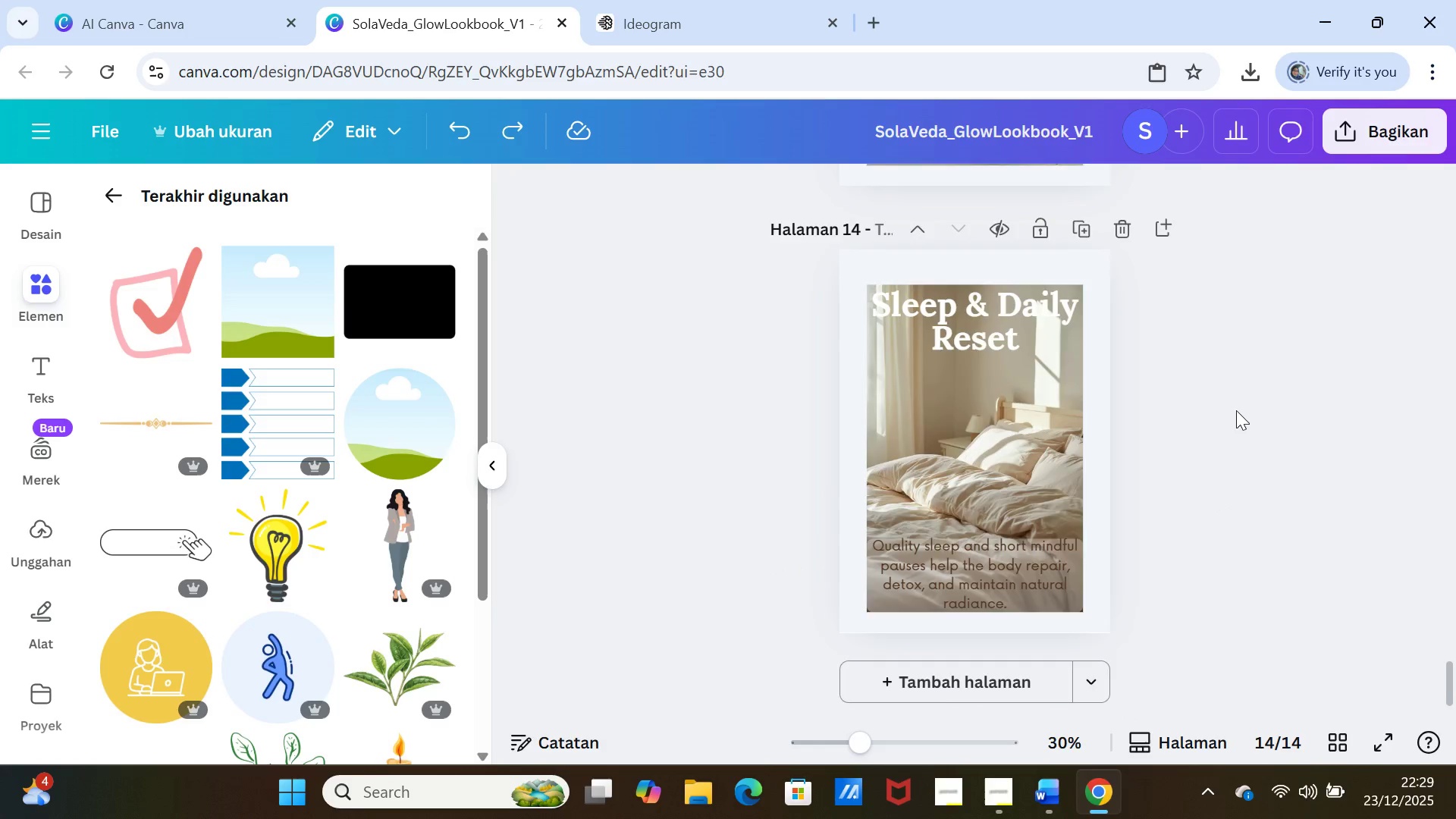 
scroll: coordinate [1236, 414], scroll_direction: up, amount: 3.0
 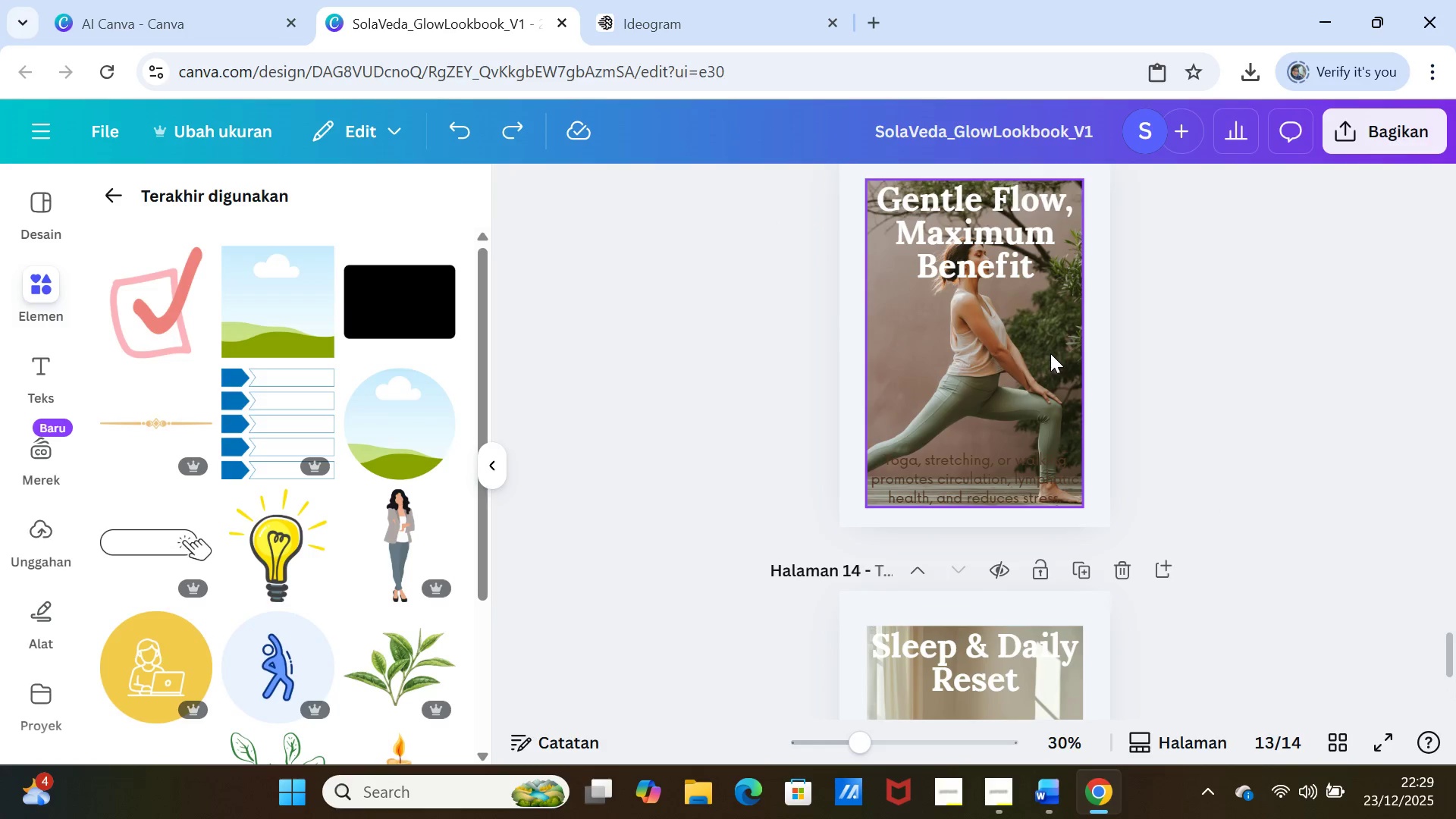 
left_click([1047, 350])
 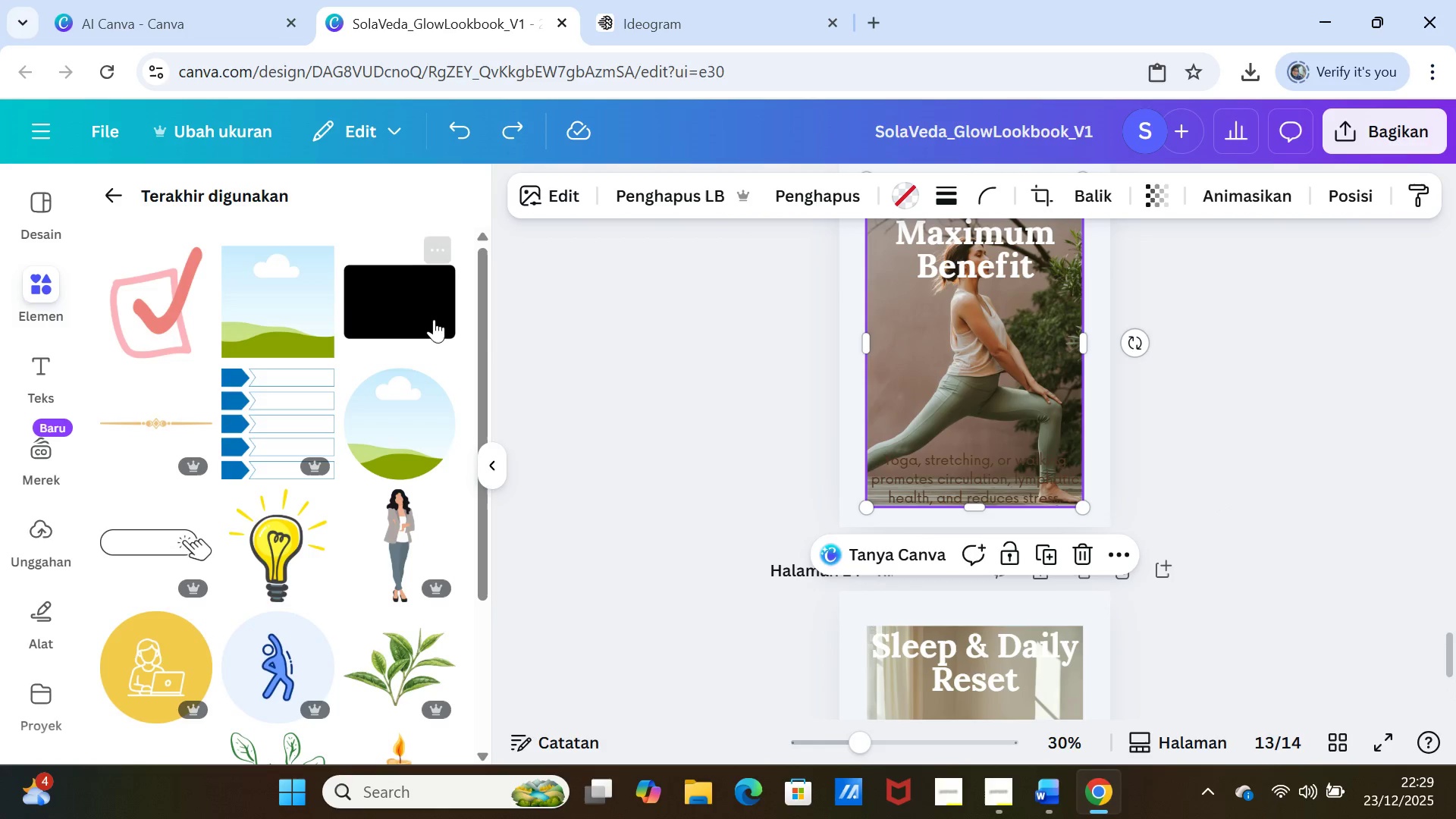 
left_click([416, 313])
 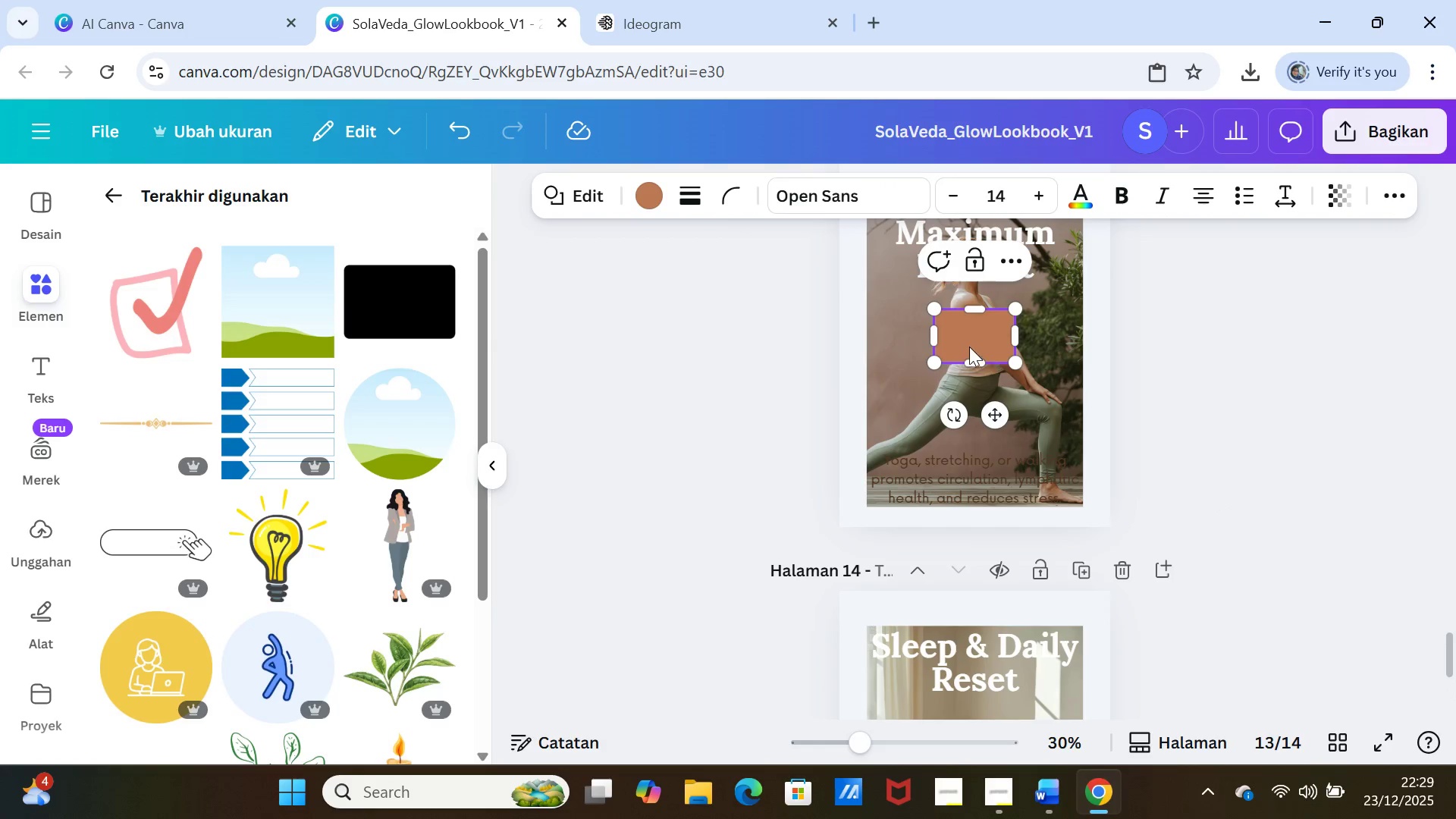 
left_click_drag(start_coordinate=[963, 341], to_coordinate=[893, 485])
 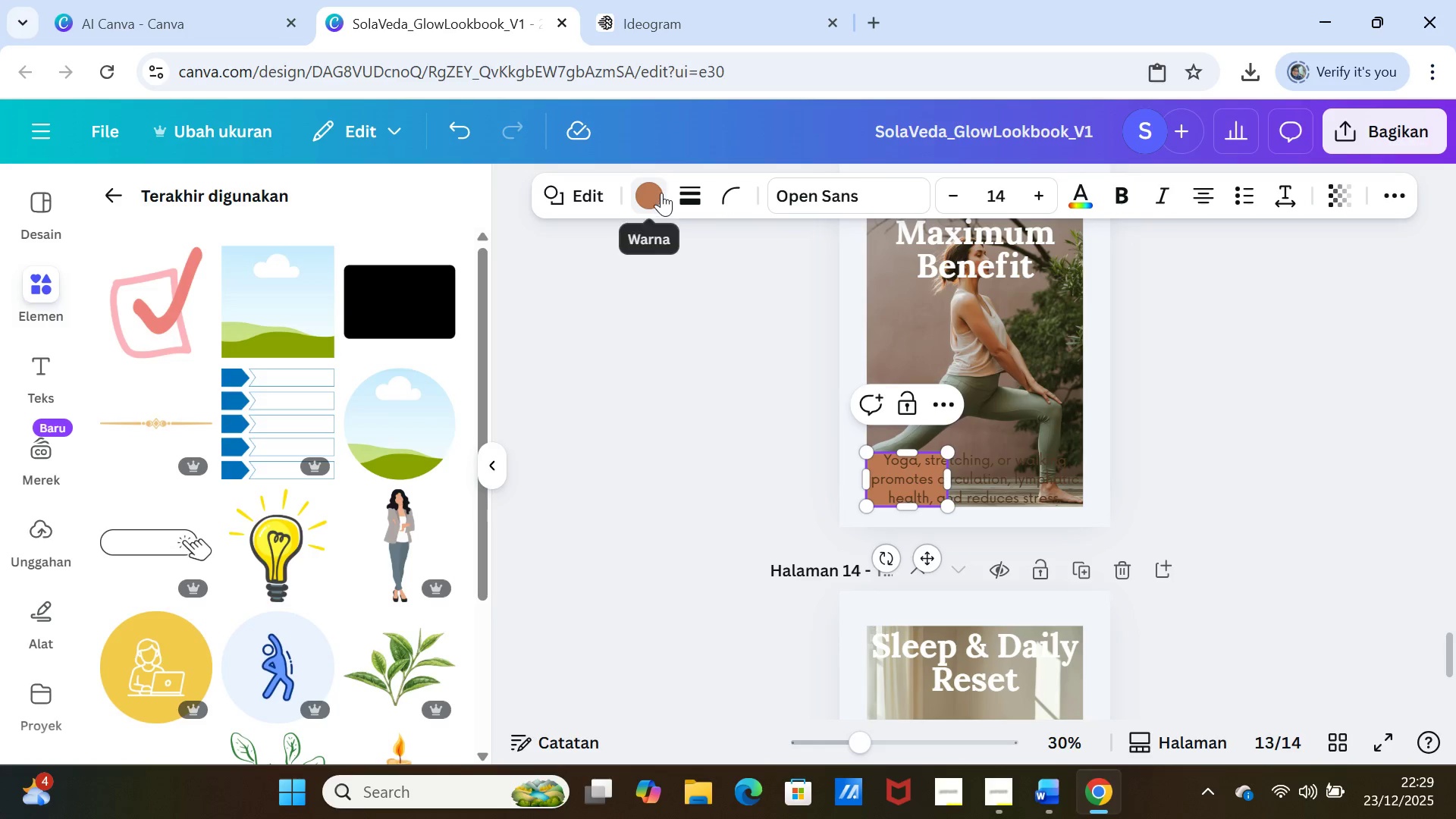 
left_click([661, 193])
 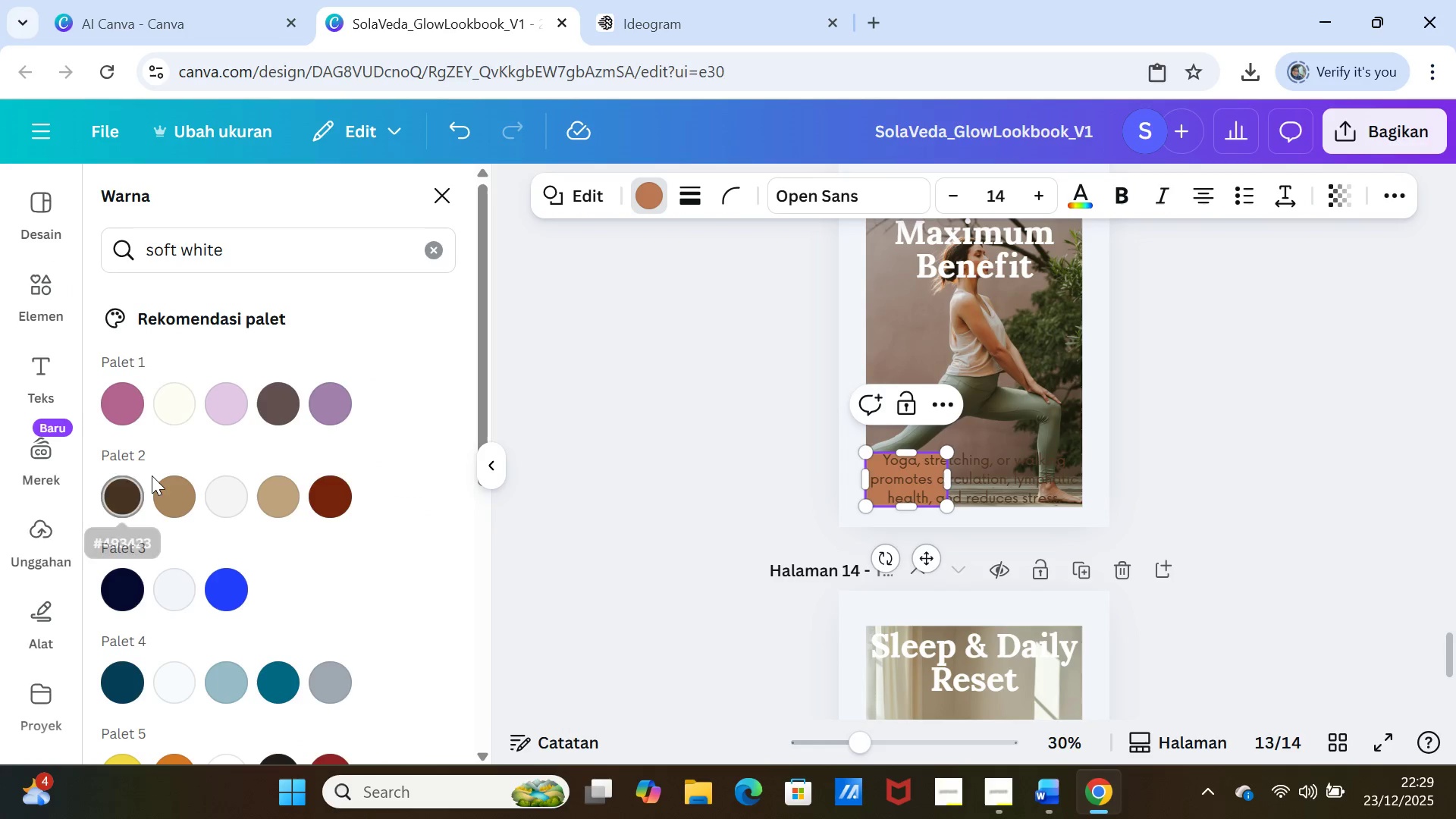 
left_click([281, 492])
 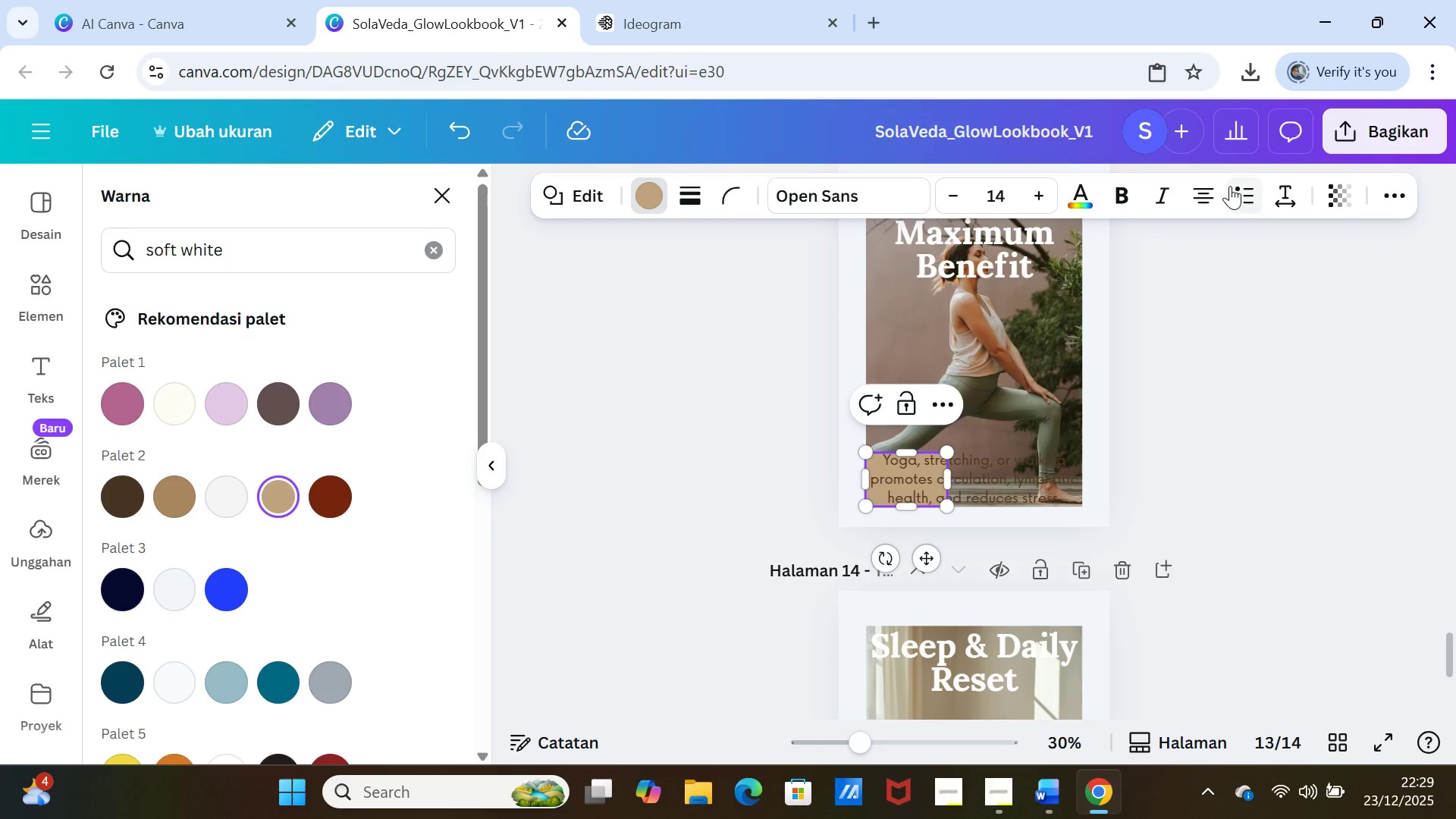 
left_click([1207, 189])
 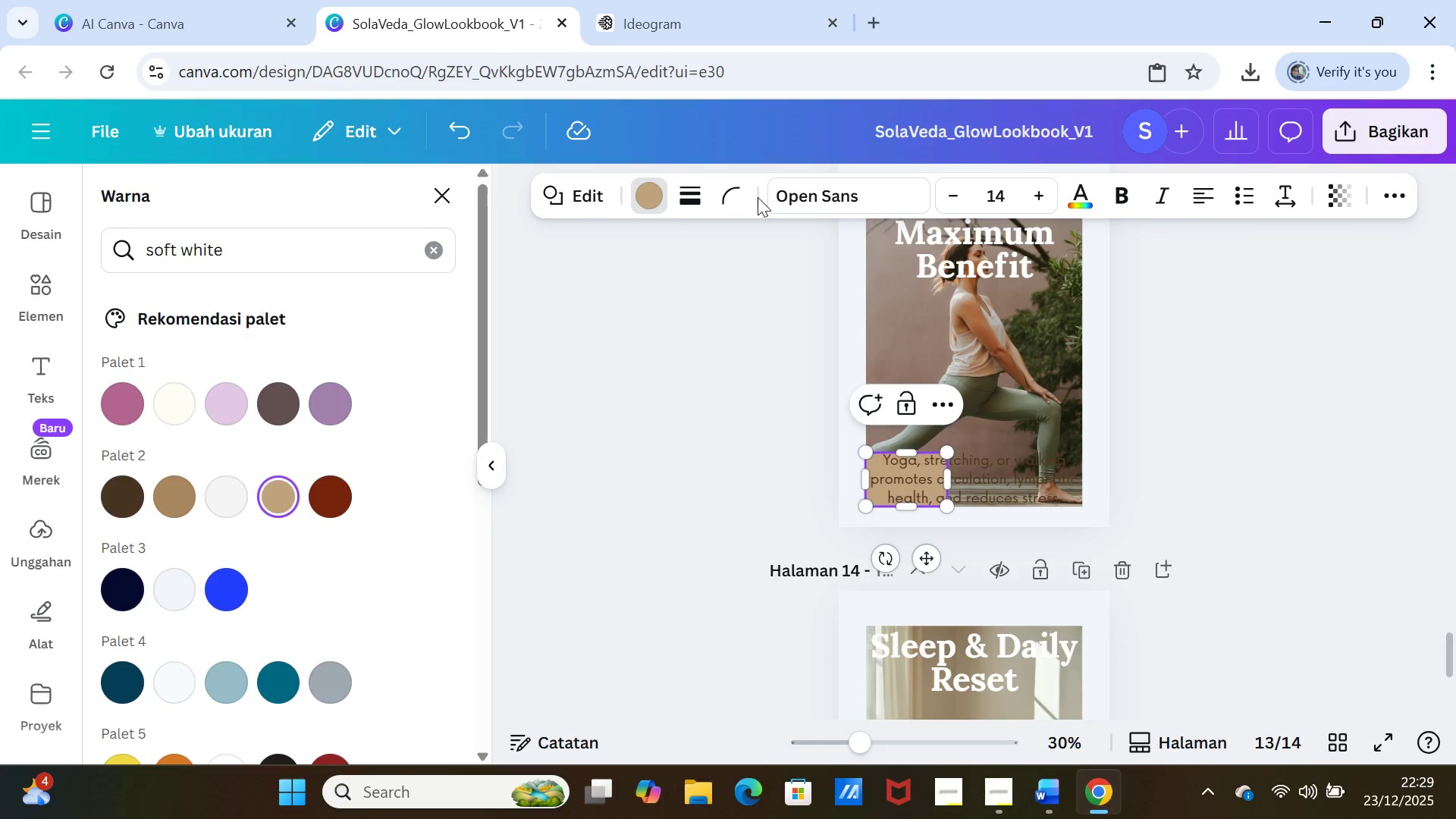 
left_click([446, 129])
 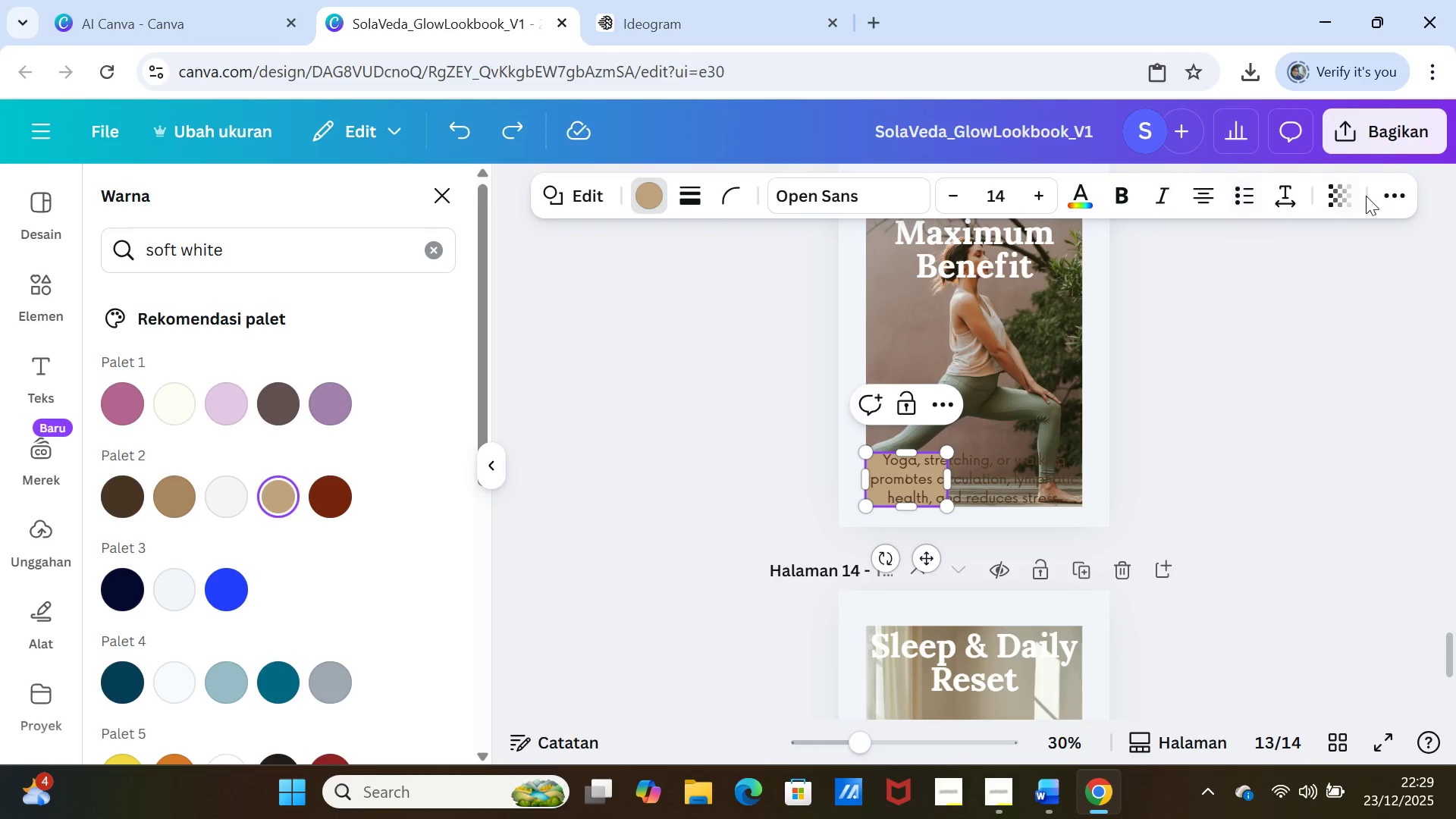 
left_click([1335, 196])
 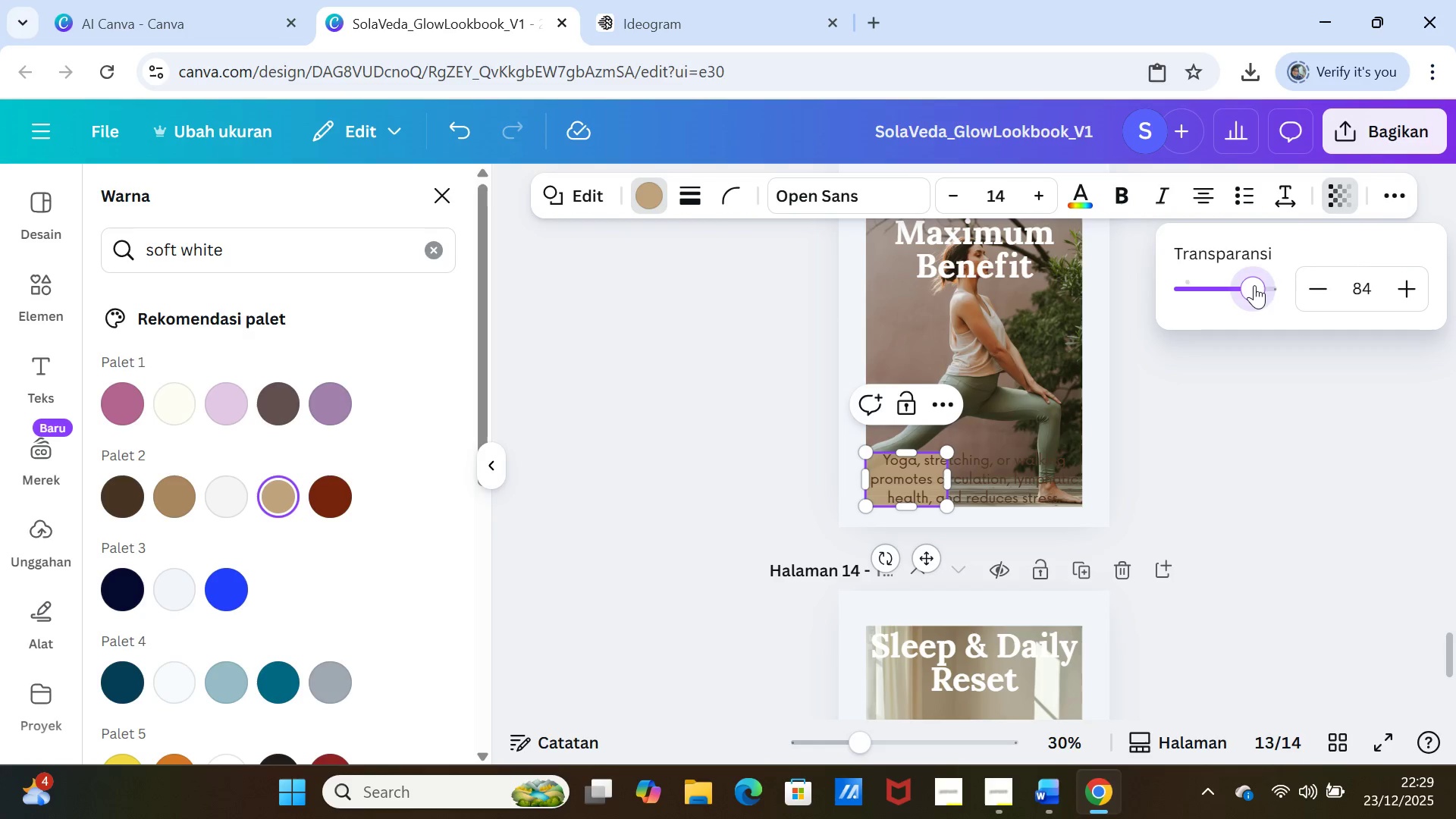 
left_click_drag(start_coordinate=[1260, 287], to_coordinate=[1232, 283])
 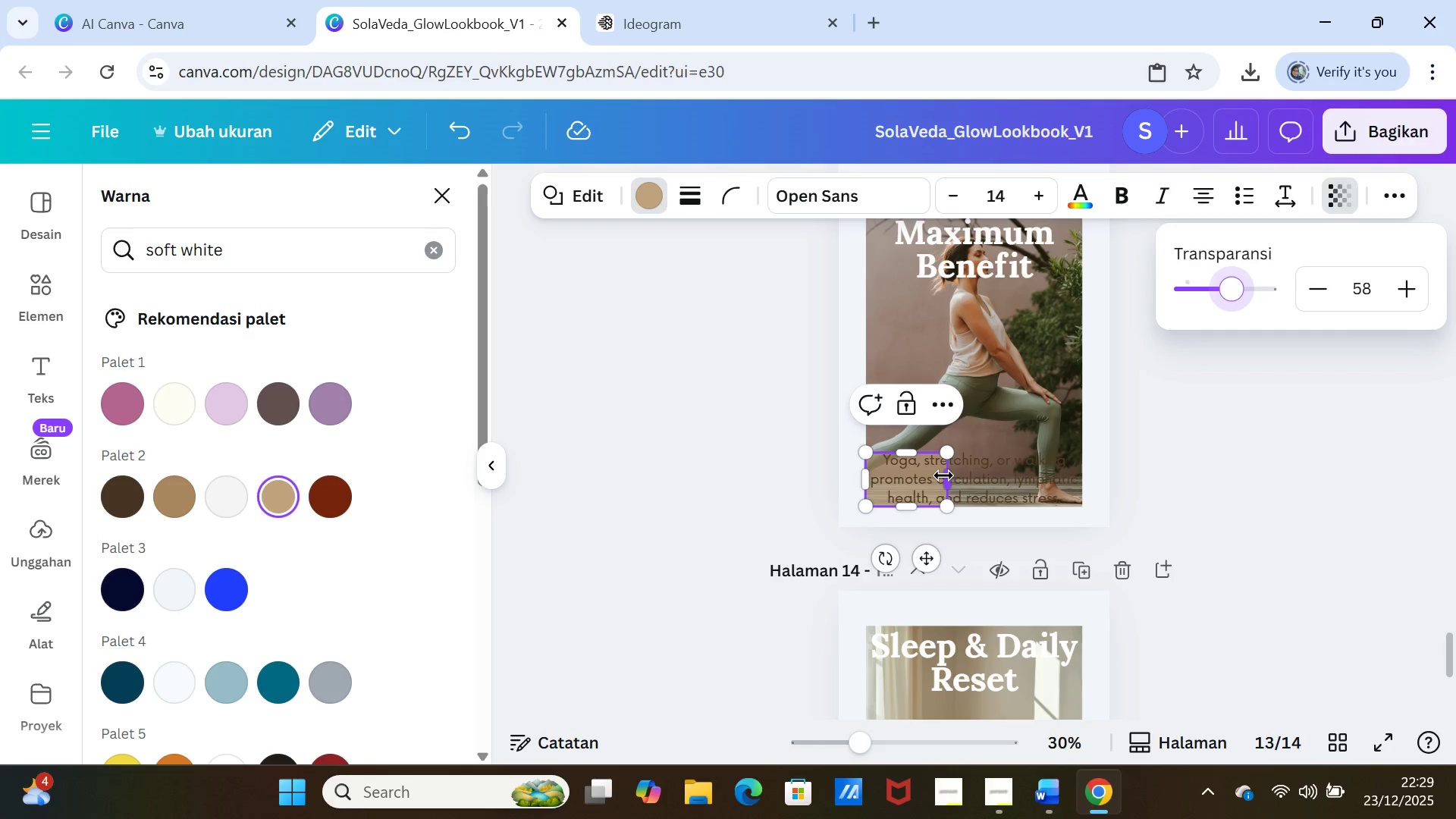 
left_click_drag(start_coordinate=[943, 476], to_coordinate=[1077, 463])
 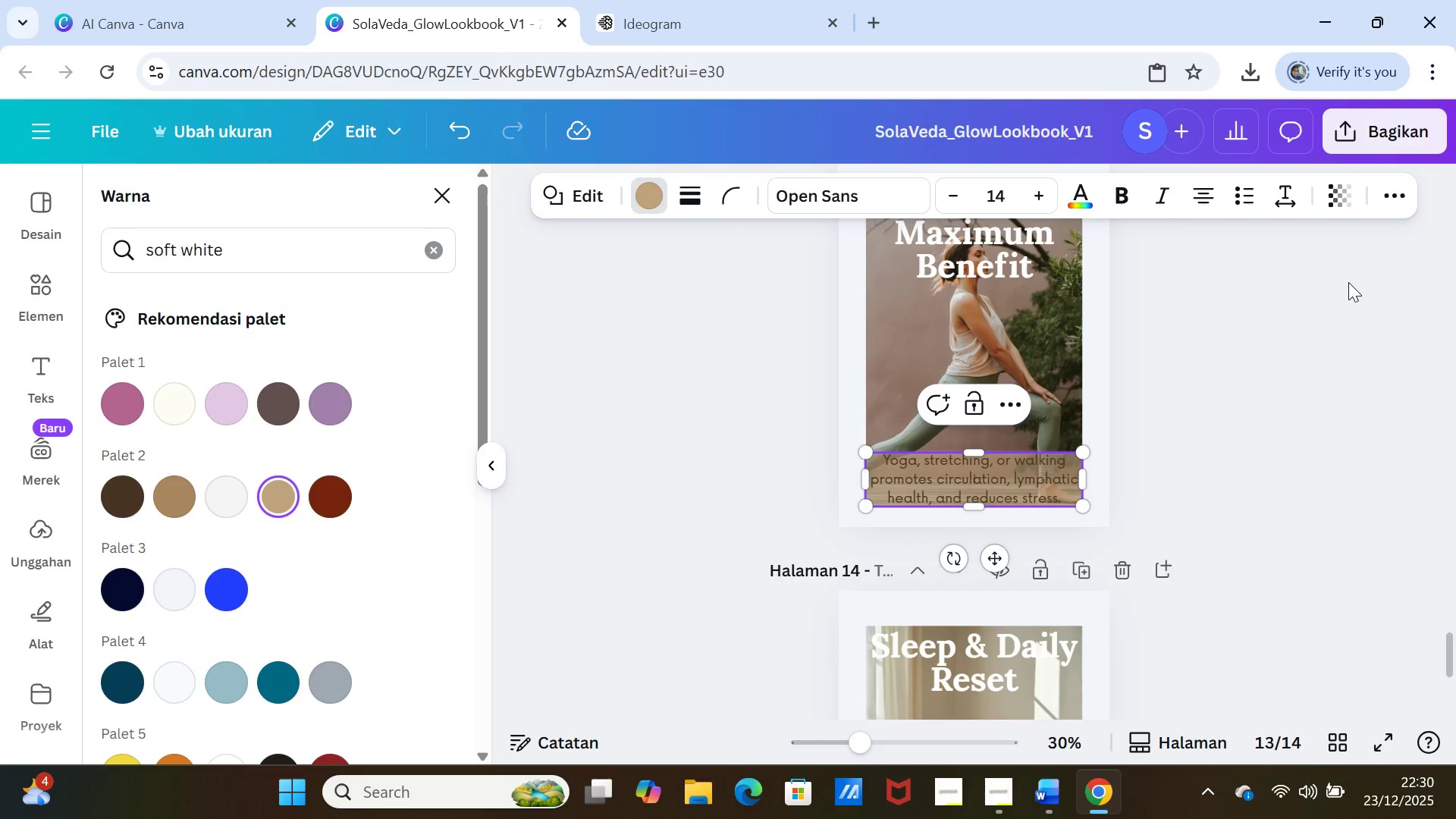 
left_click([1401, 391])
 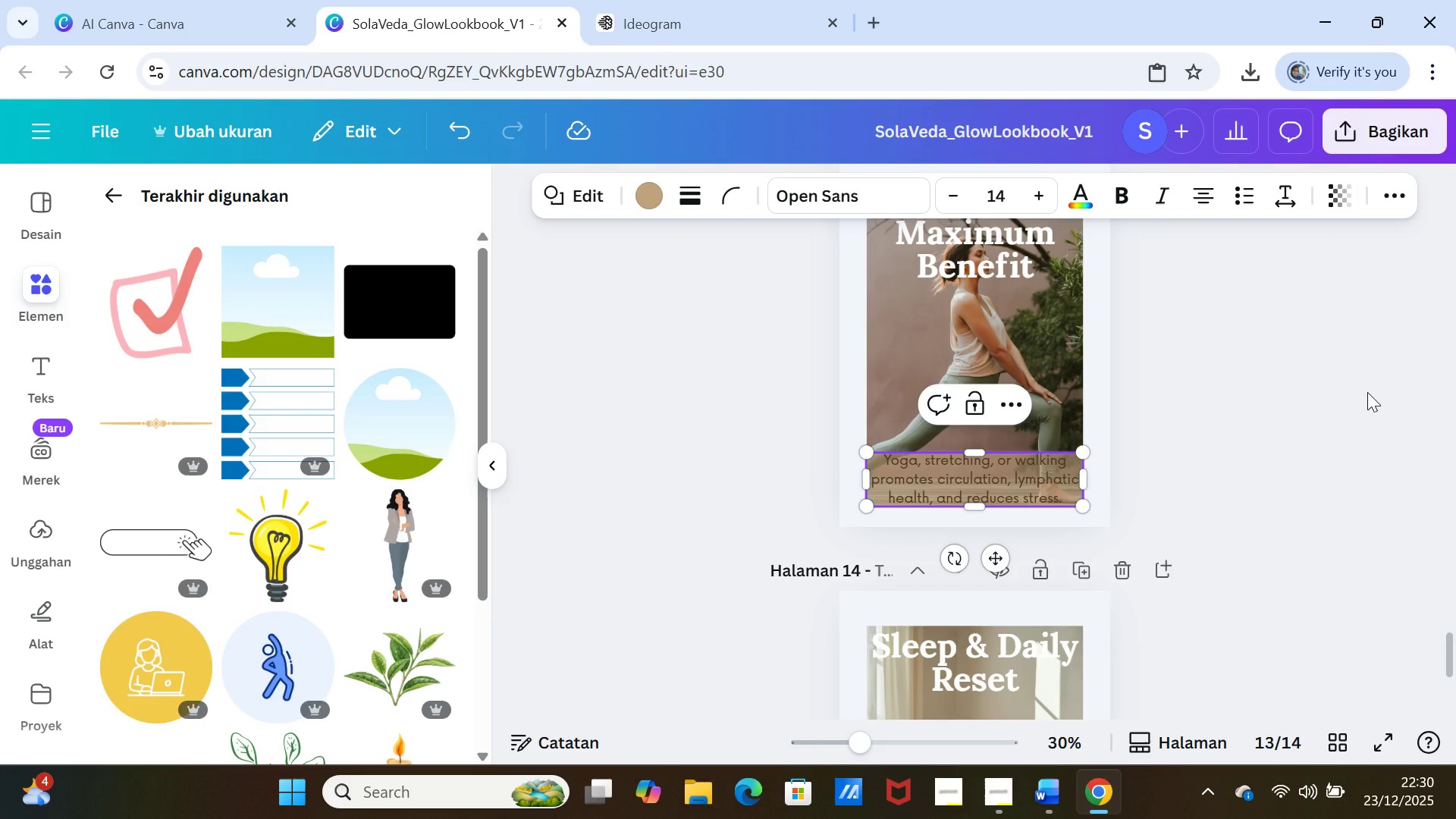 
left_click([1367, 392])
 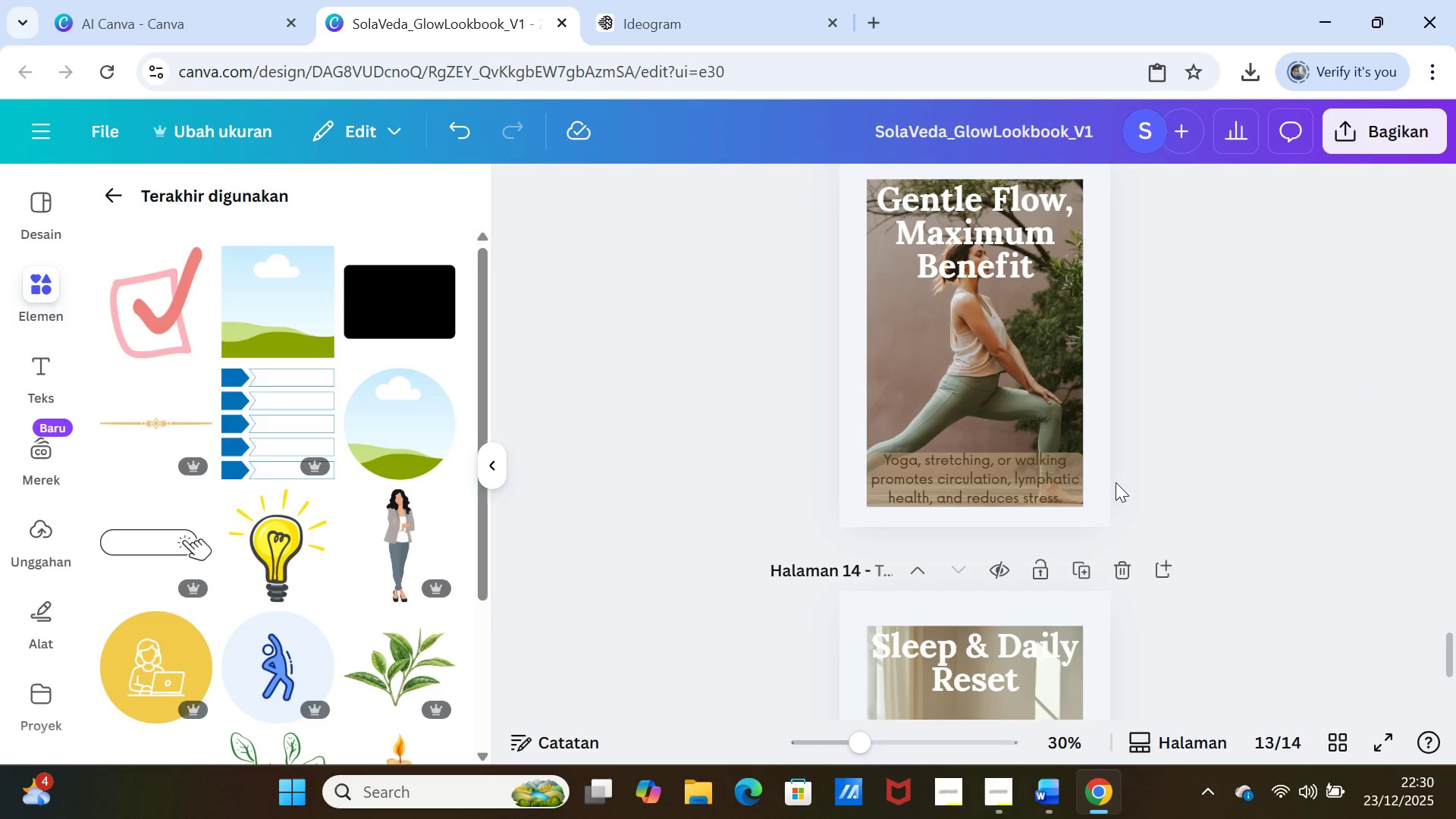 
left_click([1068, 479])
 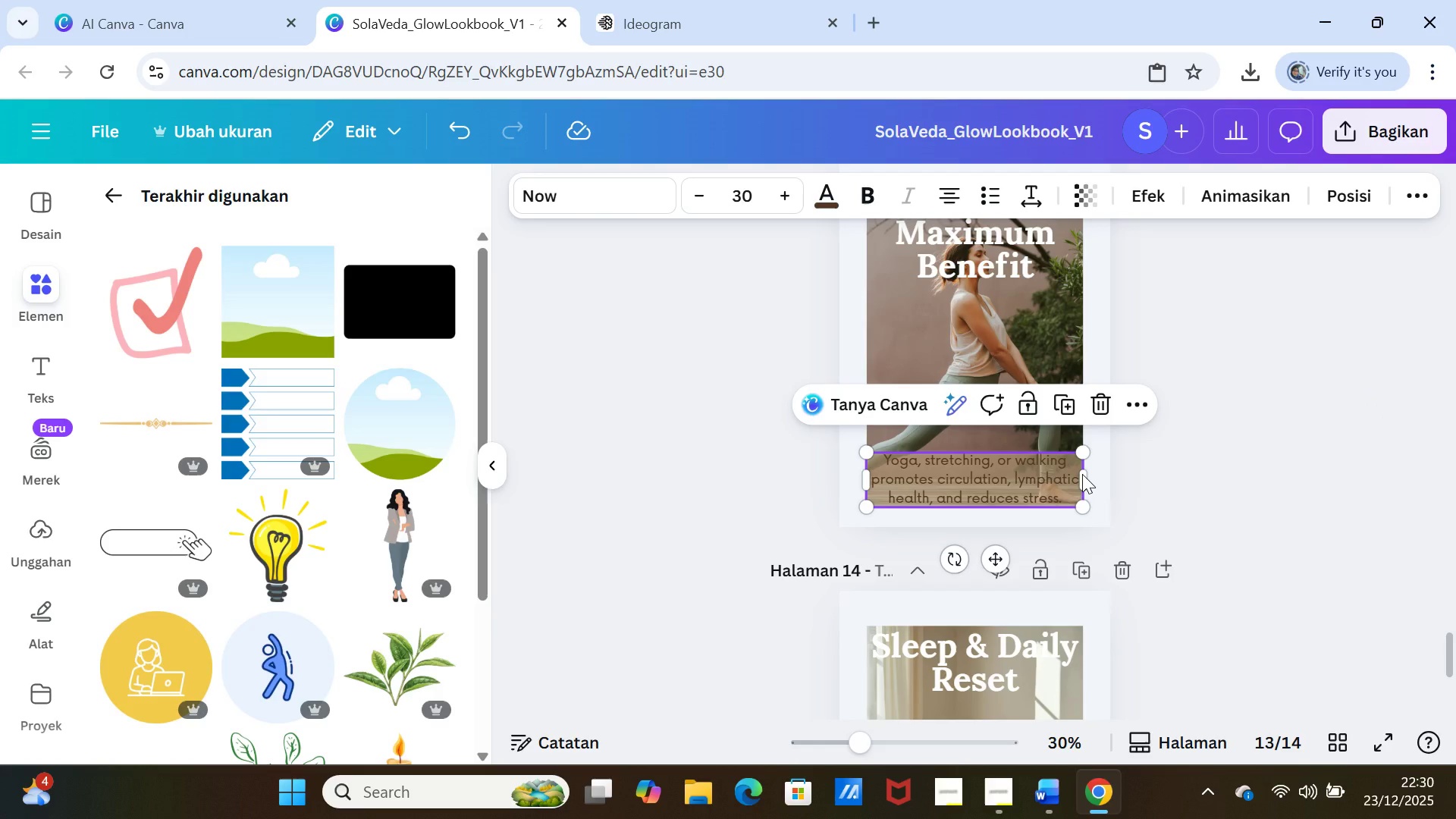 
left_click([1082, 474])
 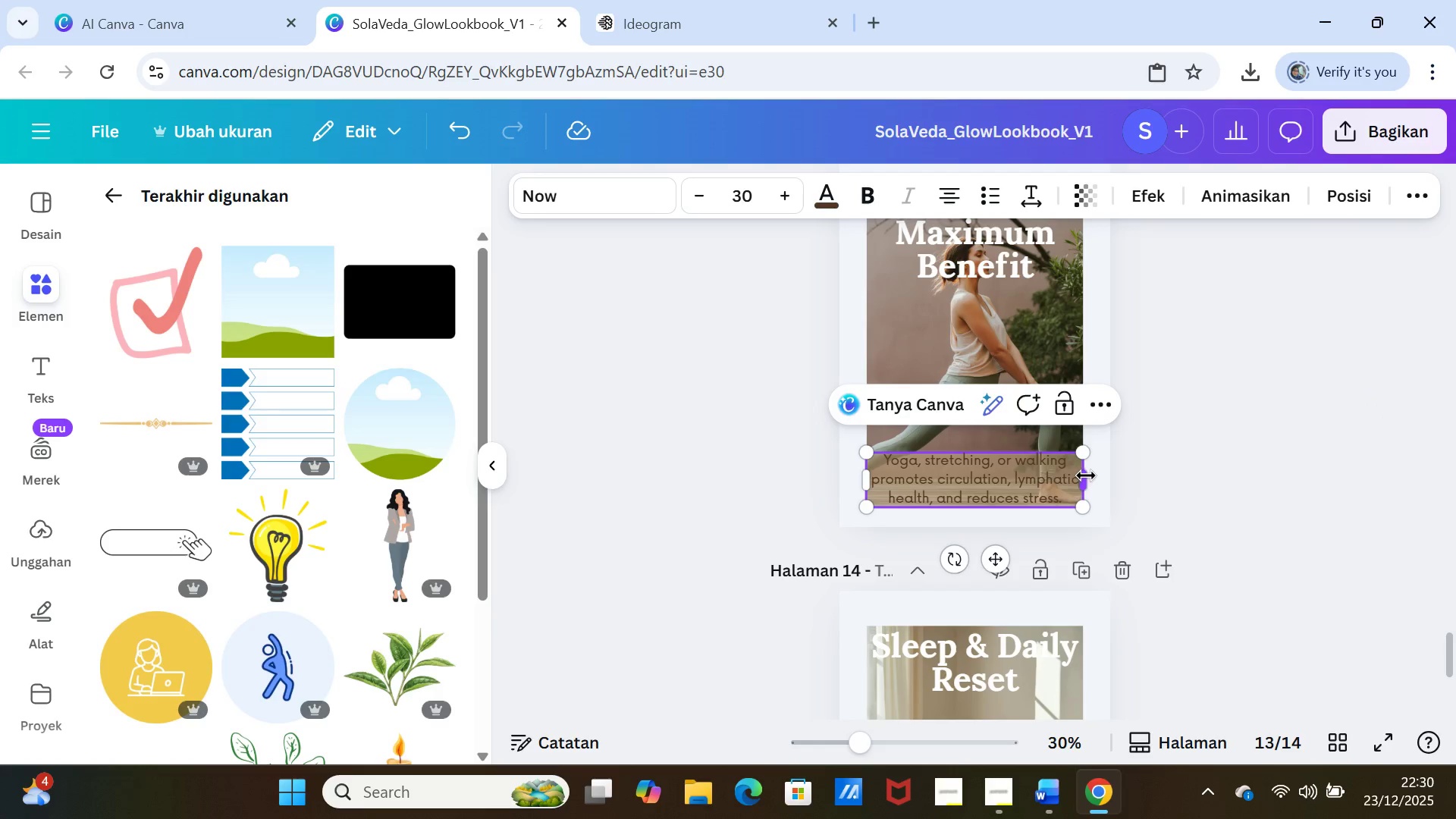 
left_click_drag(start_coordinate=[1086, 475], to_coordinate=[1059, 477])
 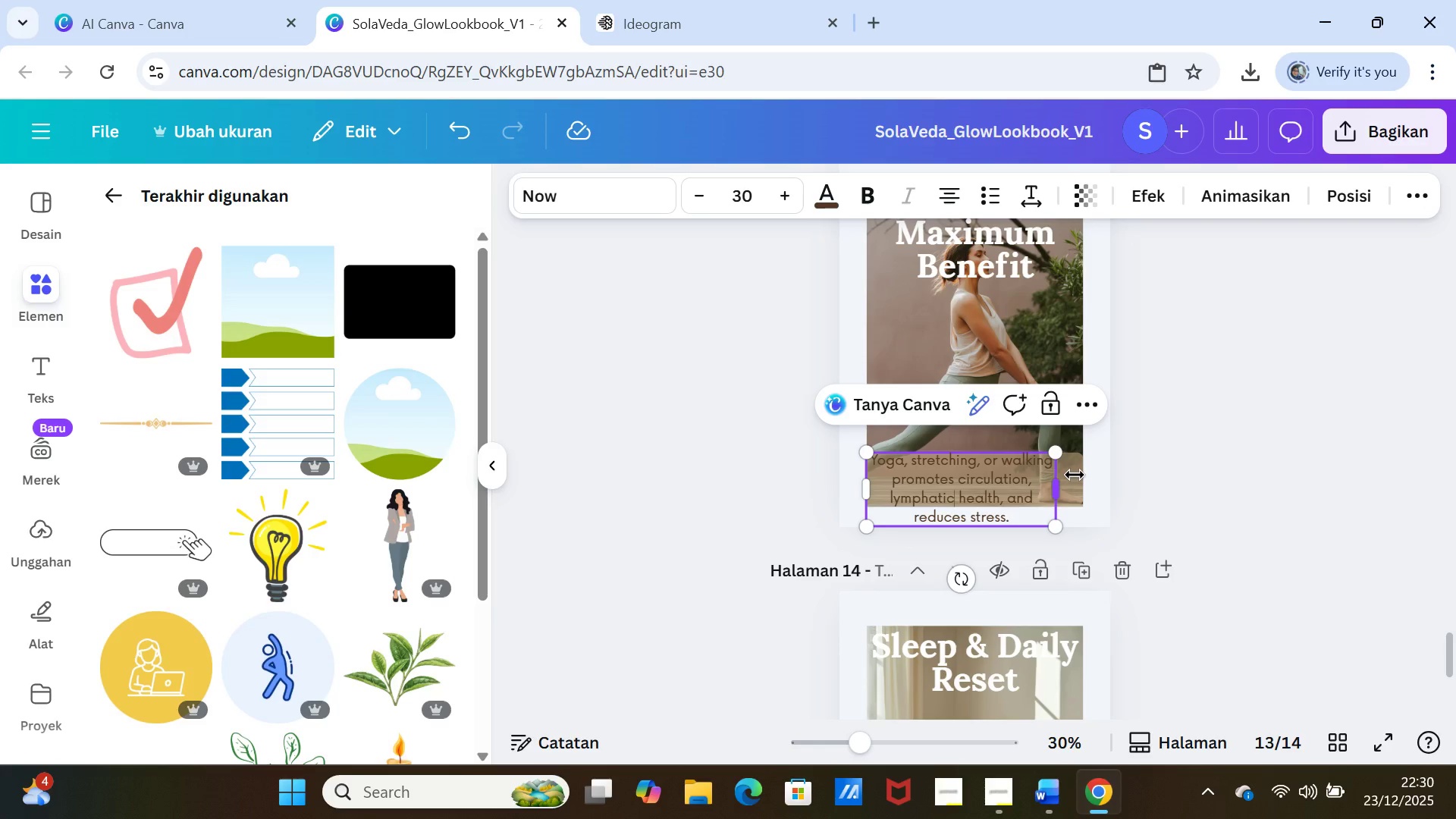 
left_click([1075, 475])
 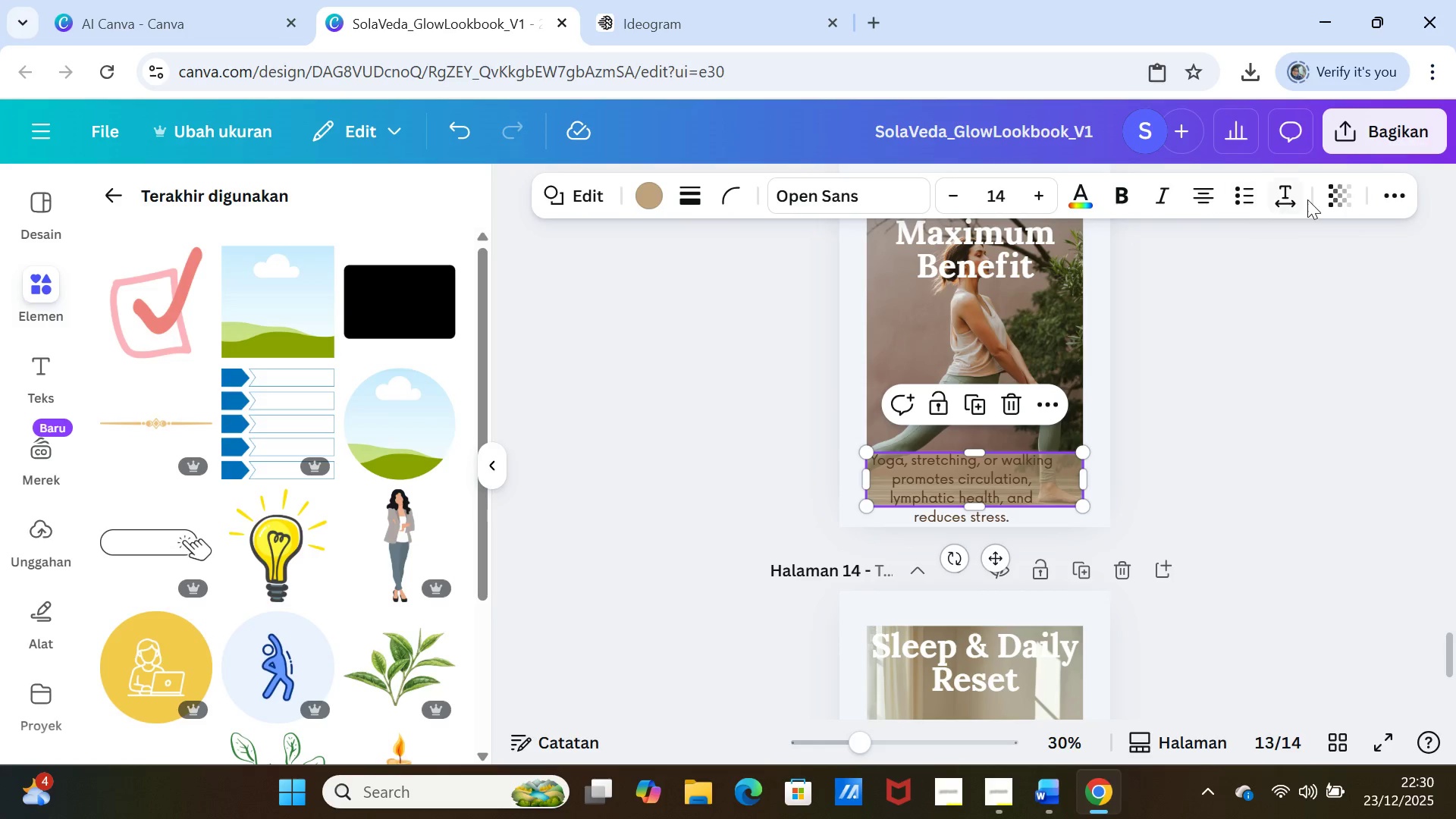 
left_click([1336, 193])
 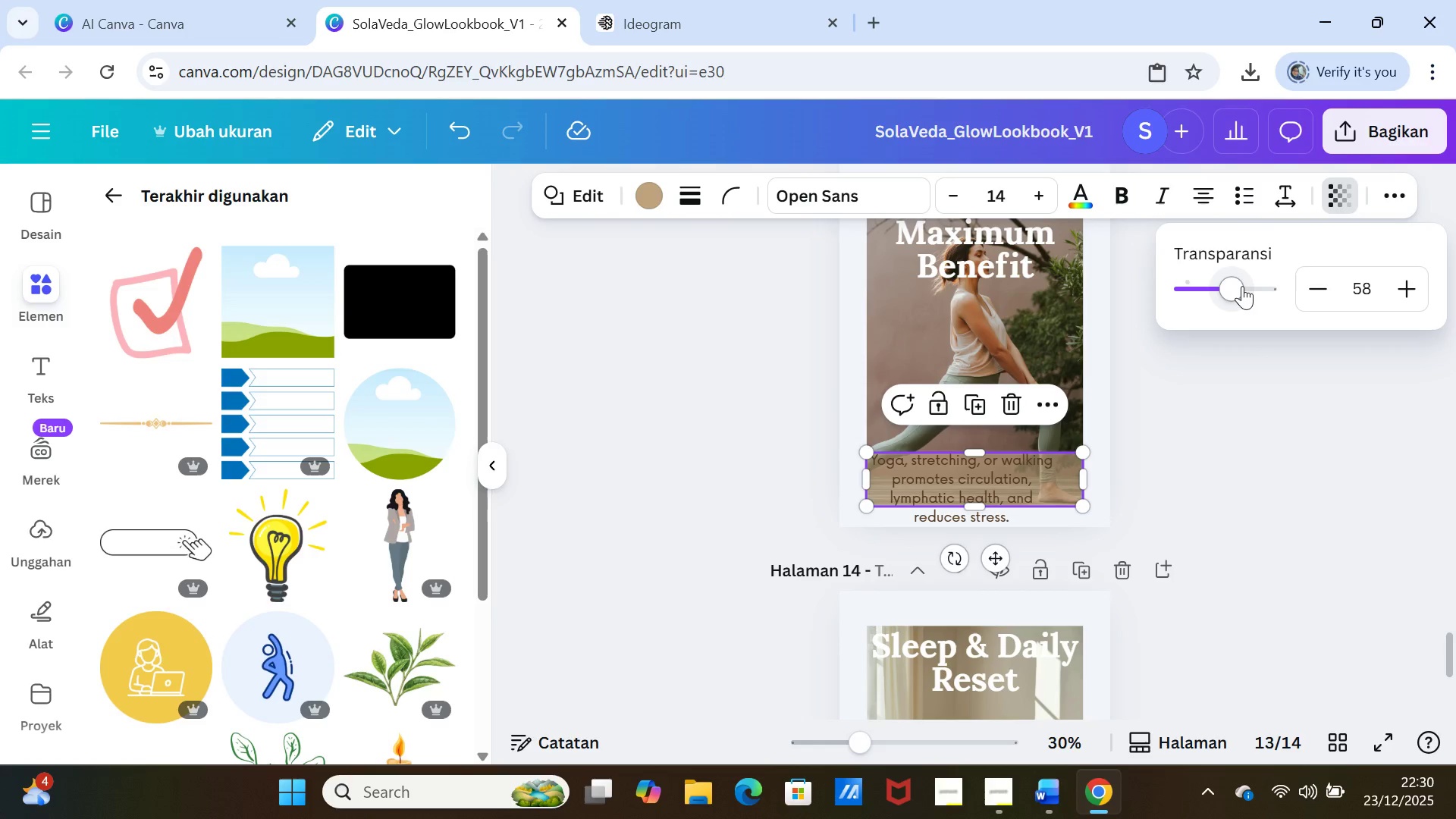 
left_click_drag(start_coordinate=[1237, 286], to_coordinate=[1225, 284])
 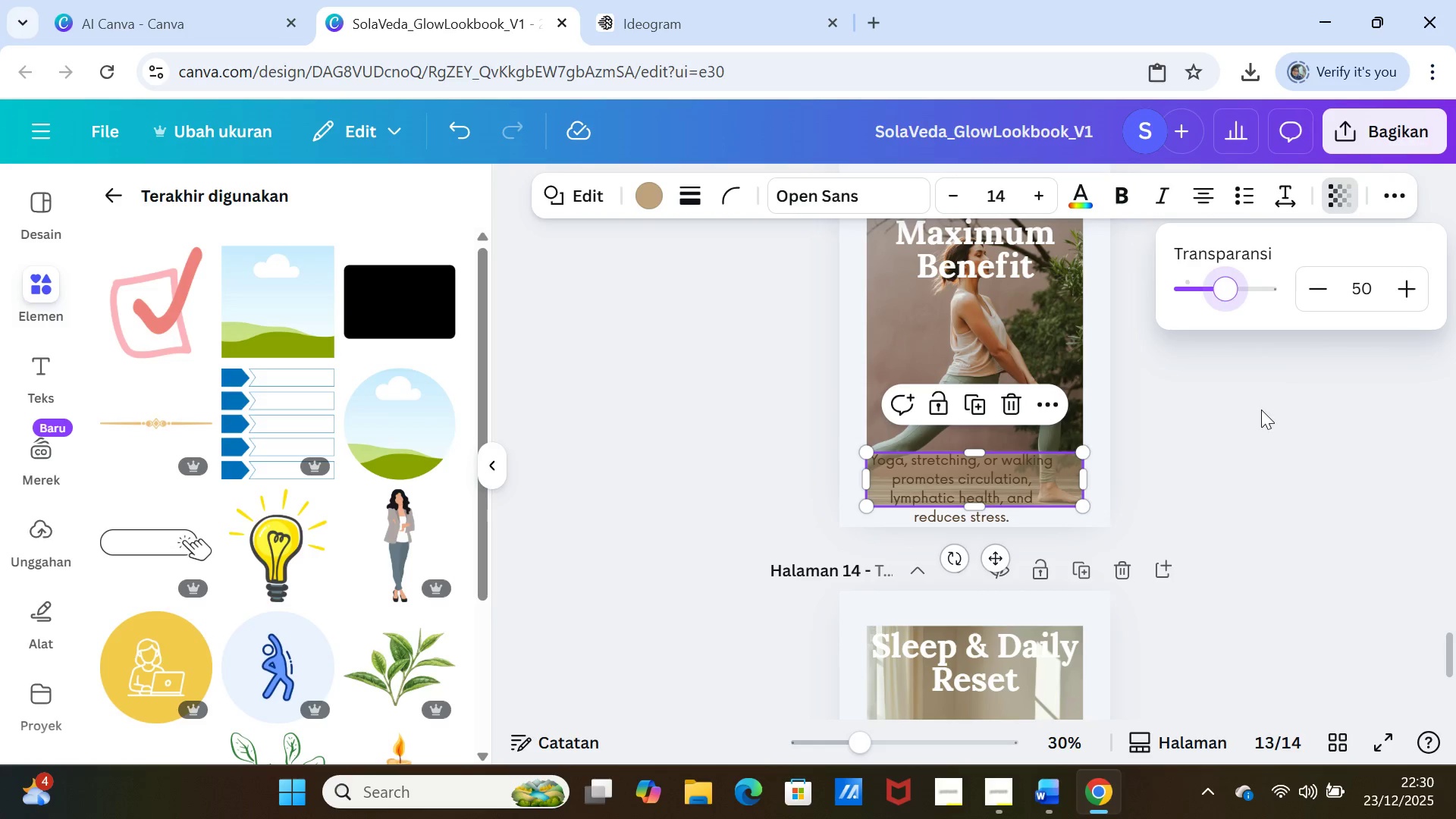 
left_click([1261, 410])
 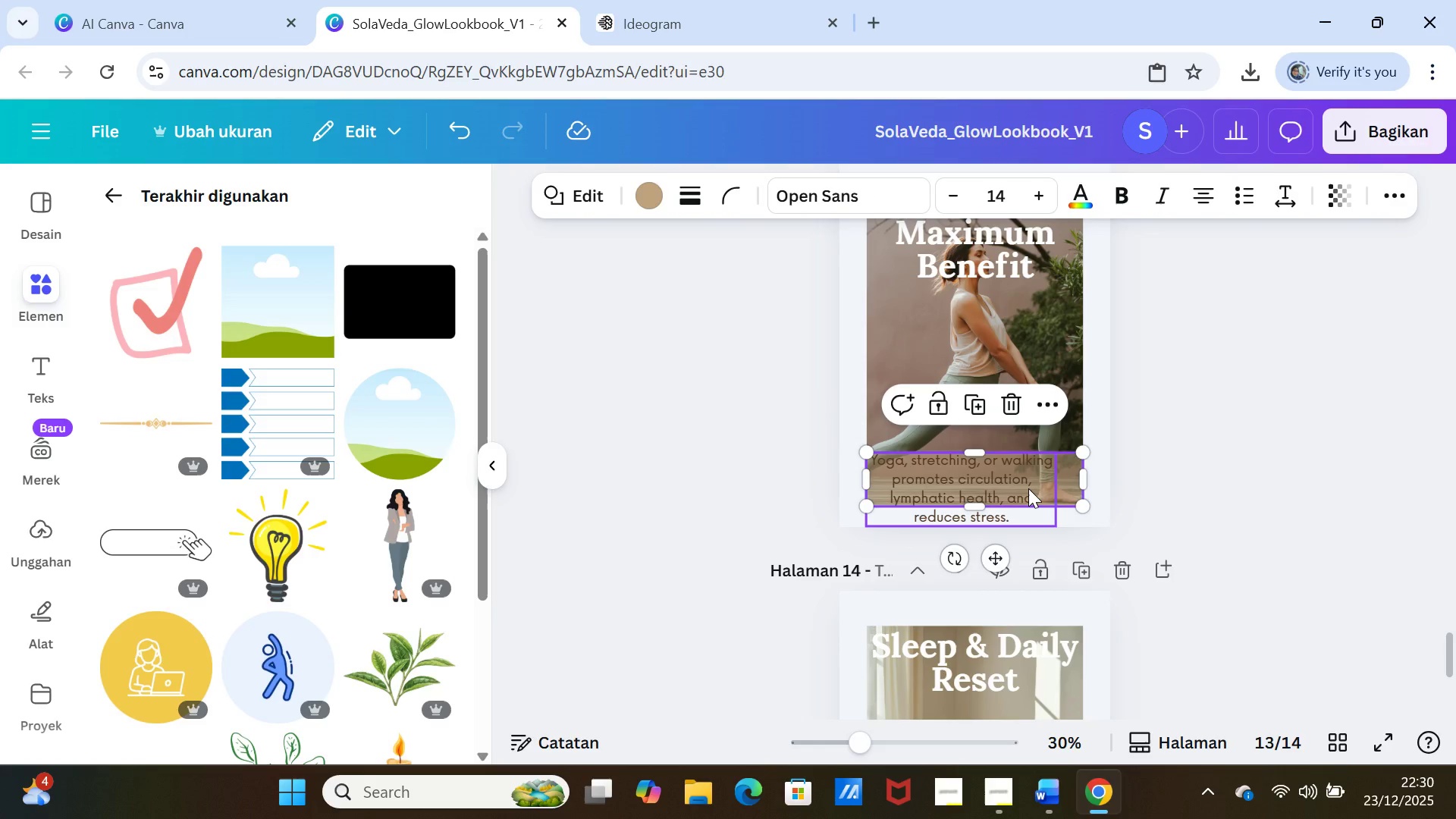 
left_click([1028, 488])
 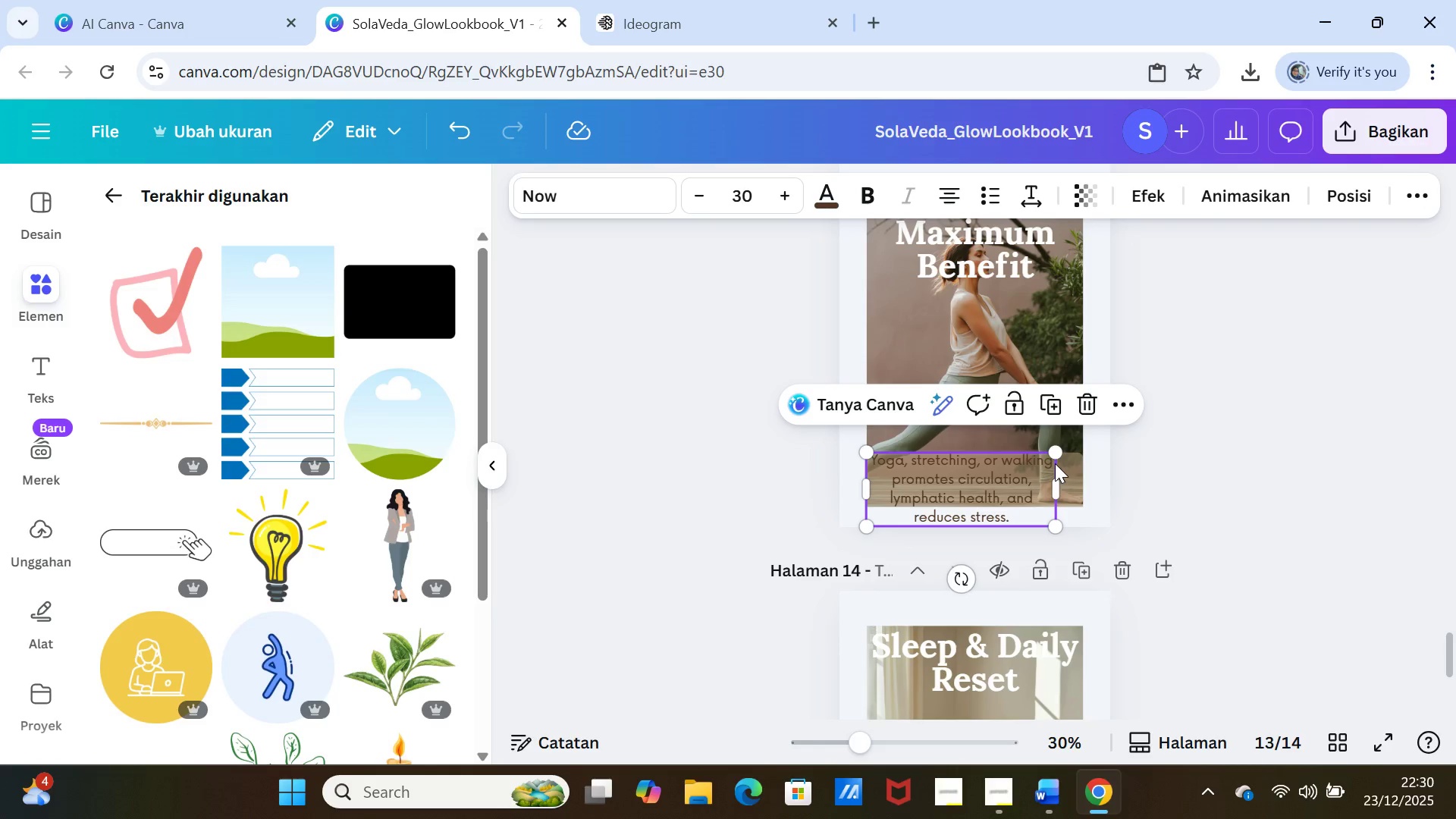 
left_click_drag(start_coordinate=[1059, 482], to_coordinate=[1083, 480])
 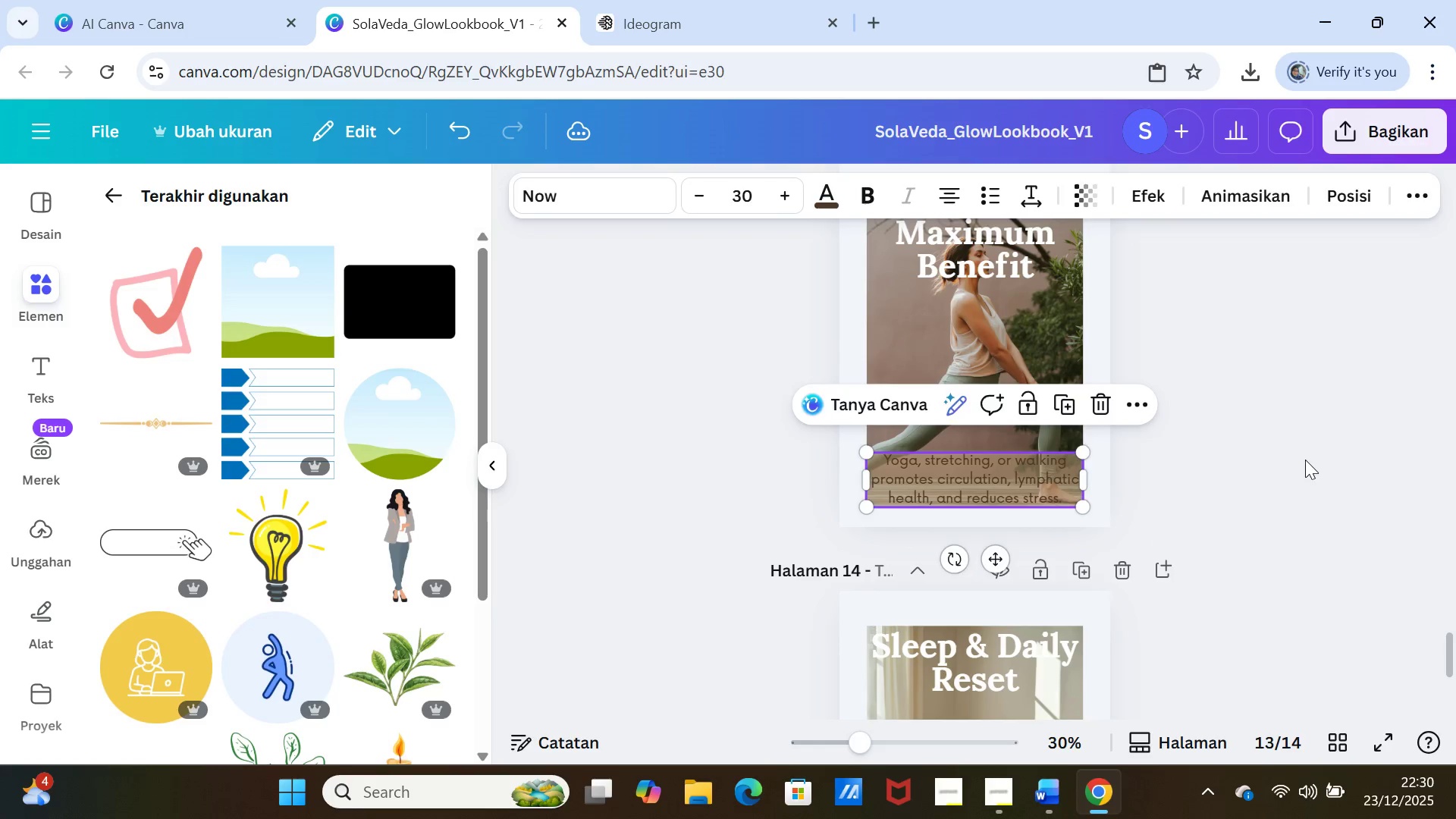 
left_click([1305, 460])
 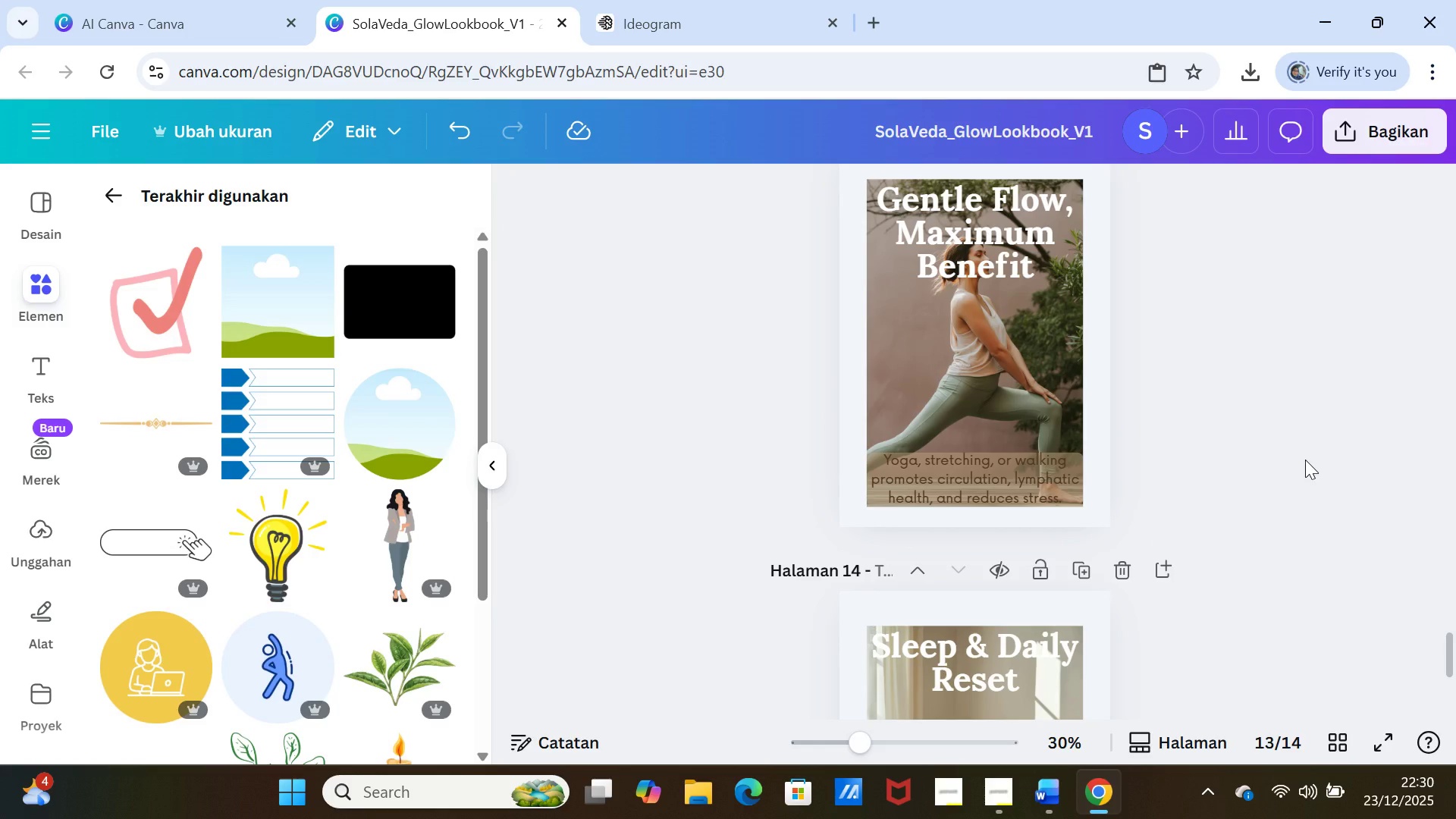 
scroll: coordinate [1305, 460], scroll_direction: up, amount: 4.0
 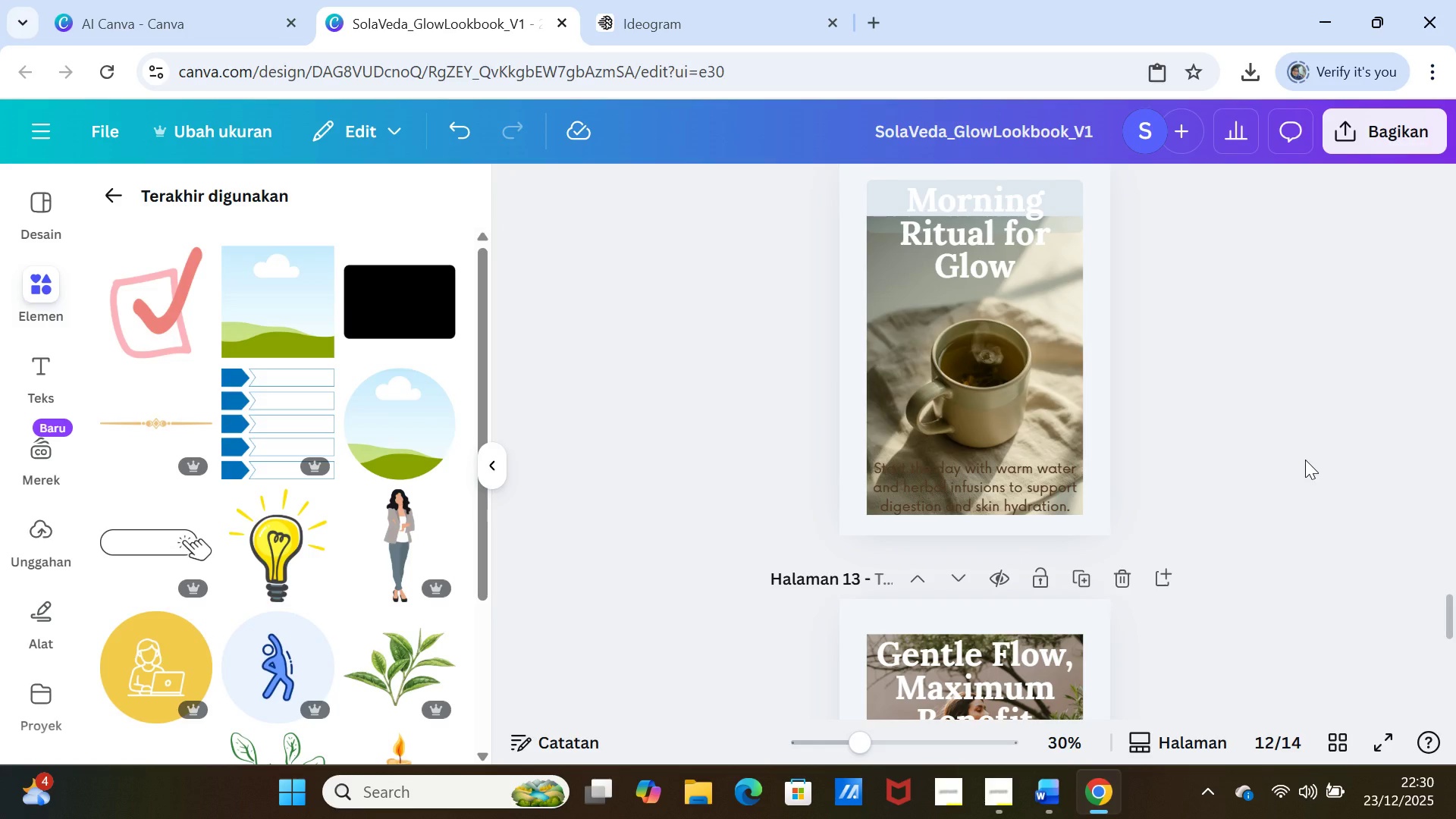 
scroll: coordinate [1305, 460], scroll_direction: down, amount: 6.0
 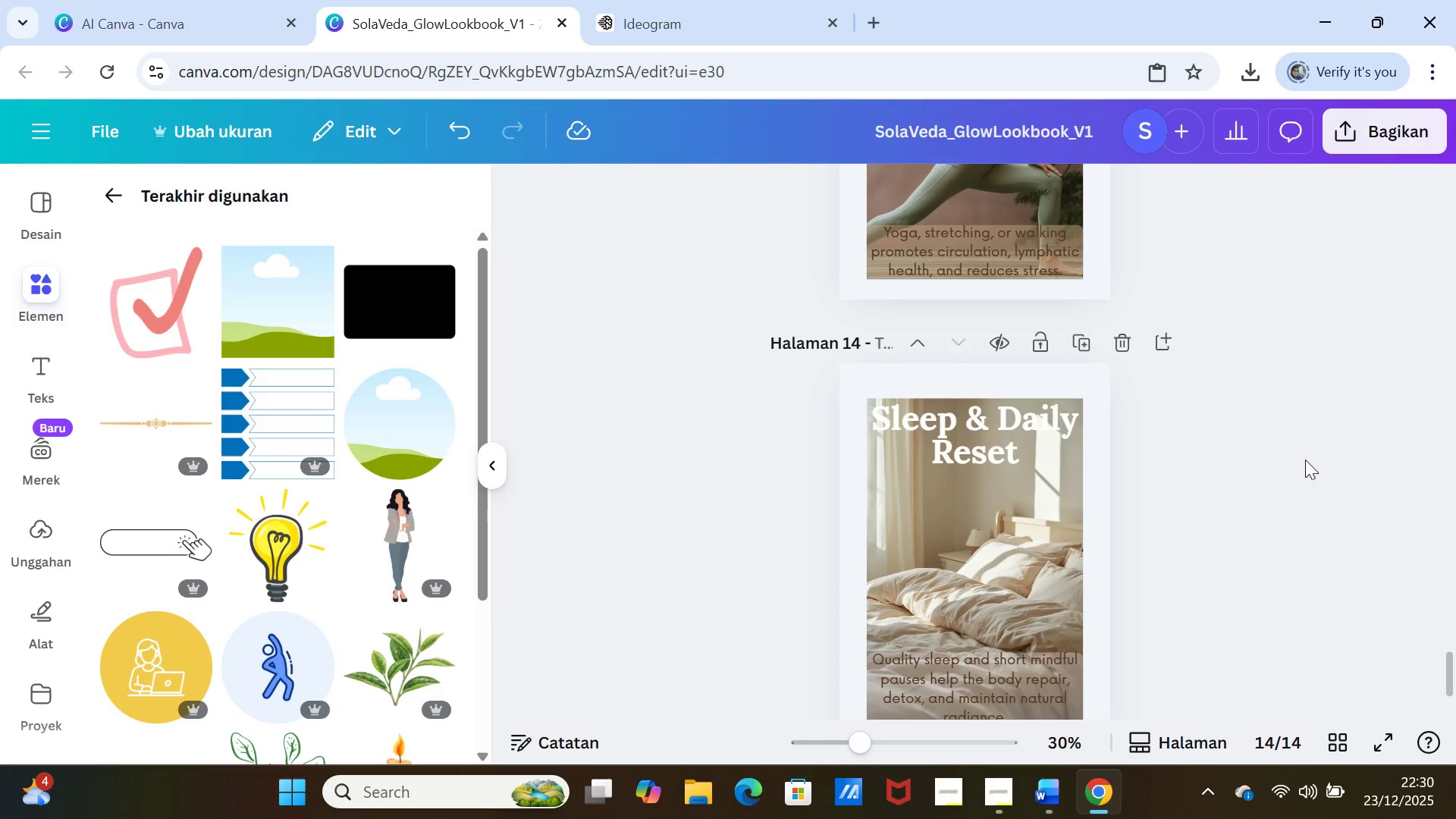 
scroll: coordinate [1062, 480], scroll_direction: up, amount: 5.0
 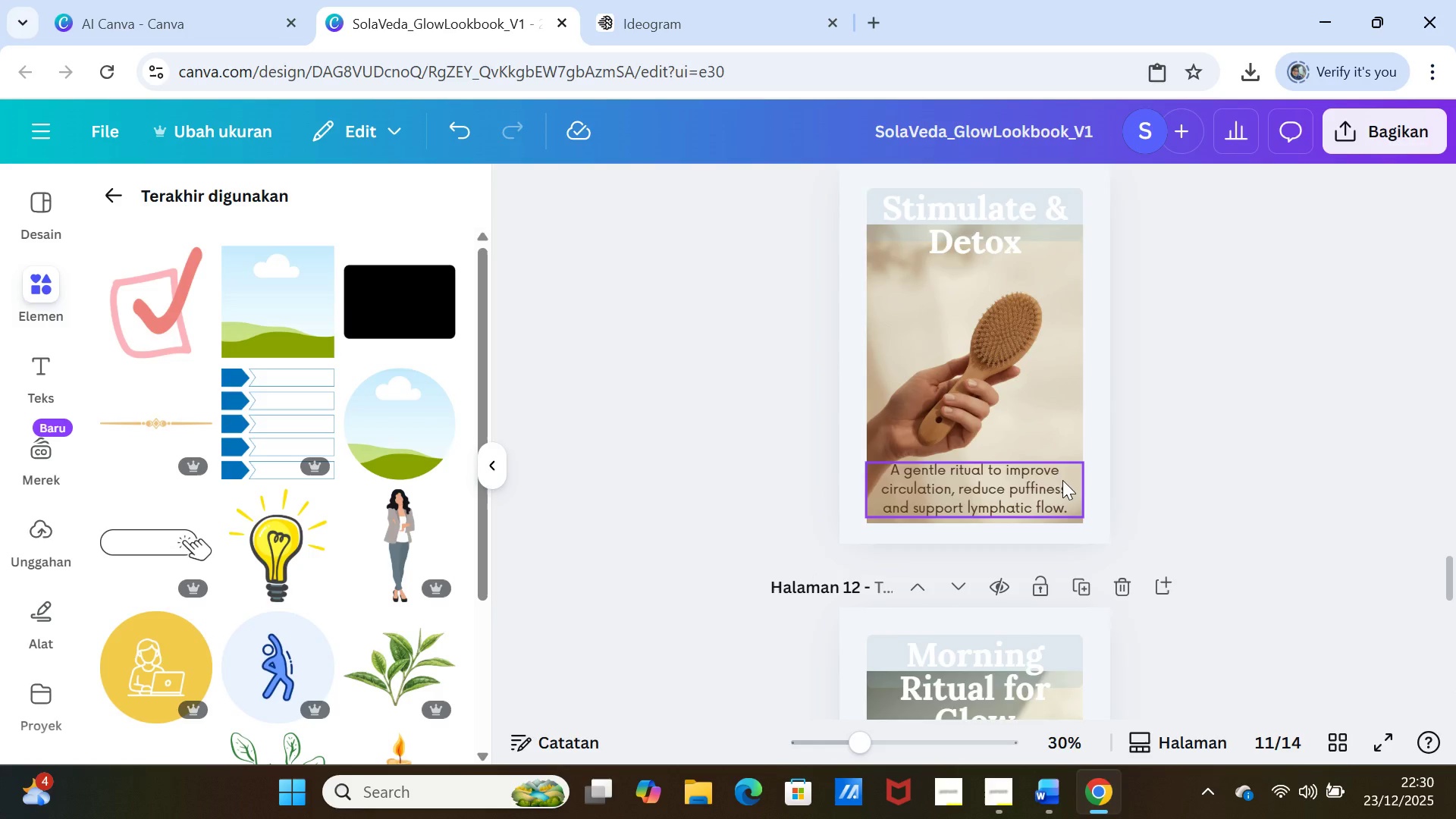 
scroll: coordinate [1062, 480], scroll_direction: down, amount: 3.0
 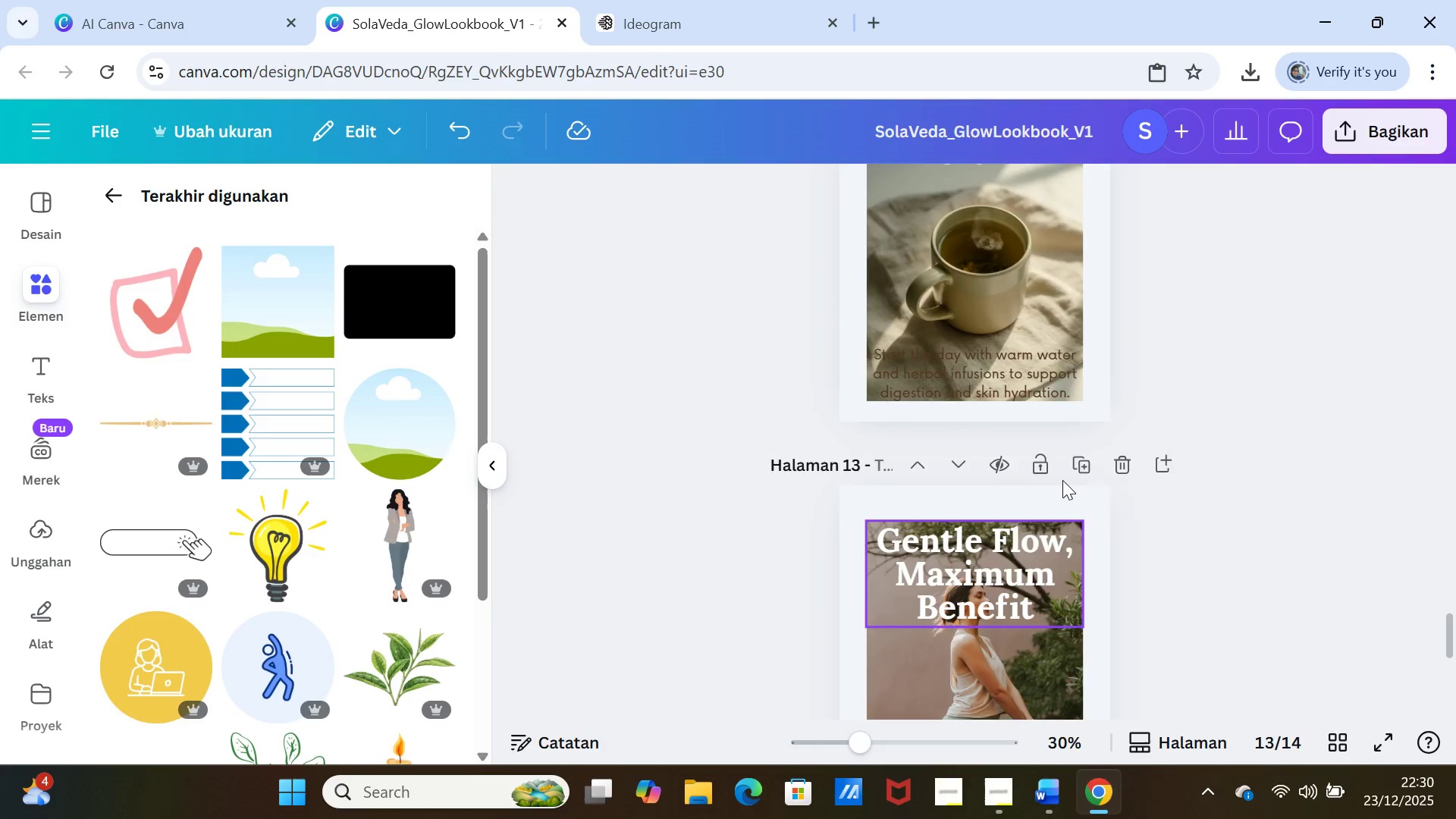 
scroll: coordinate [1062, 480], scroll_direction: up, amount: 3.0
 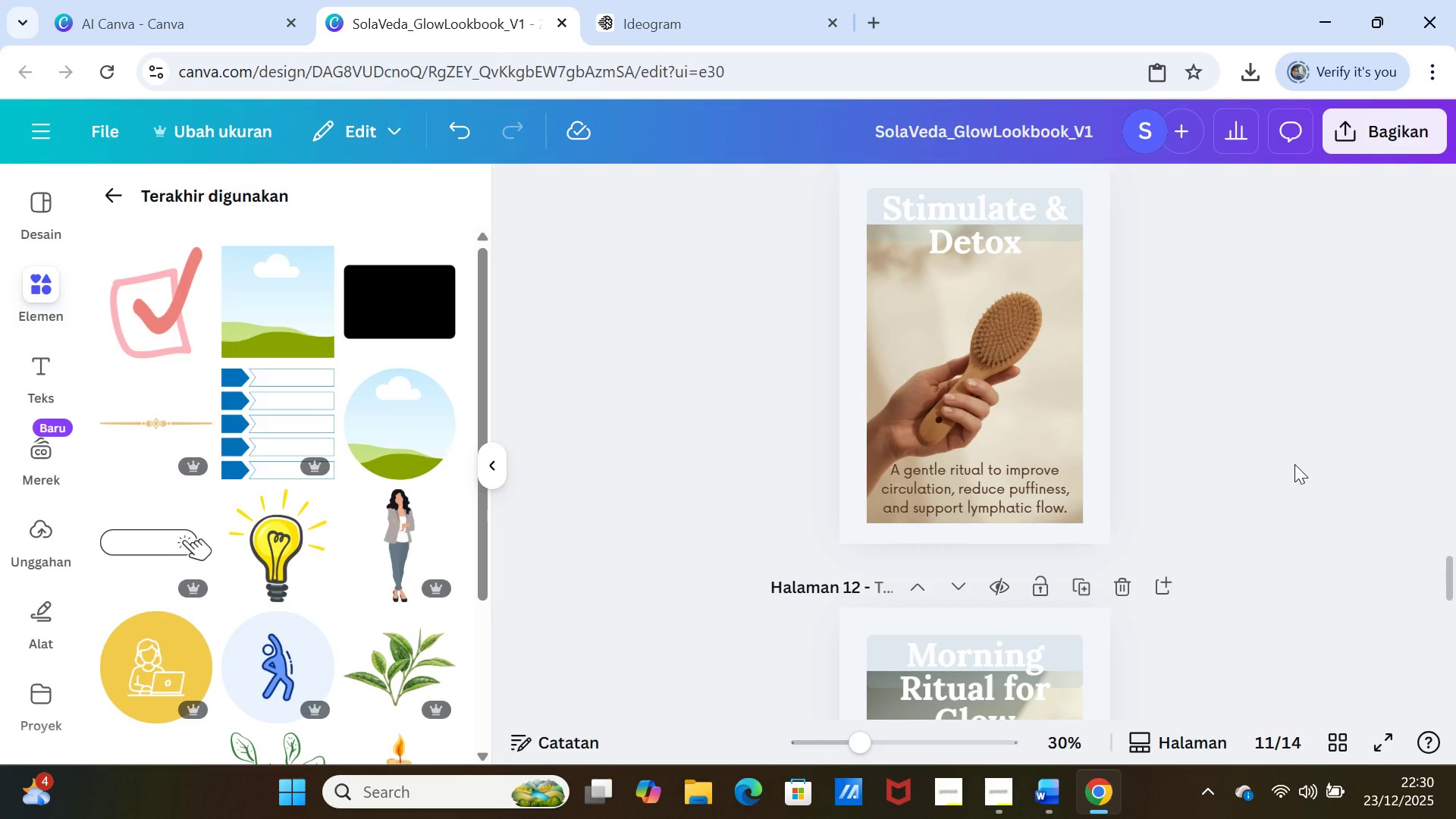 
scroll: coordinate [1294, 463], scroll_direction: down, amount: 4.0
 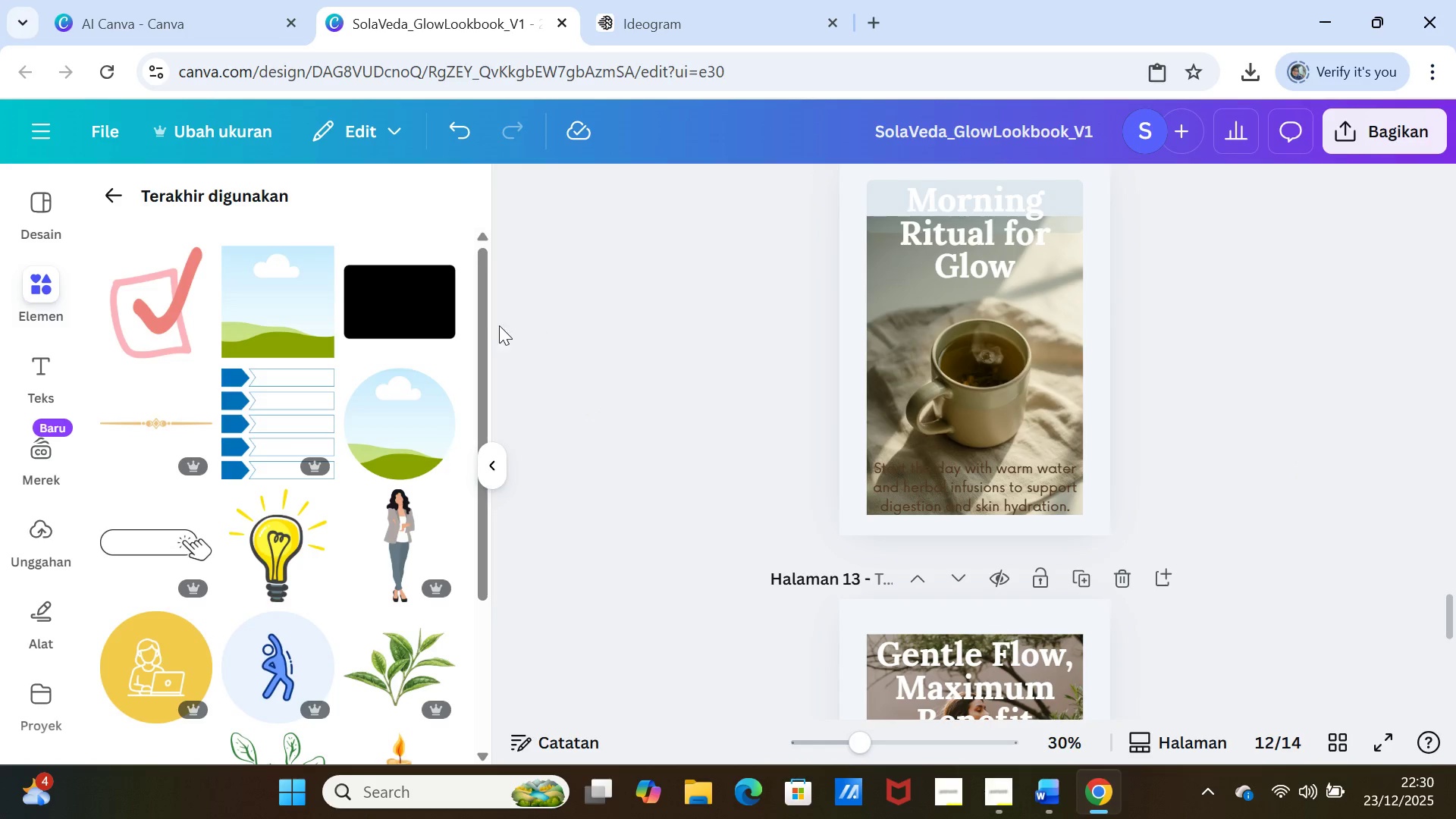 
left_click([415, 297])
 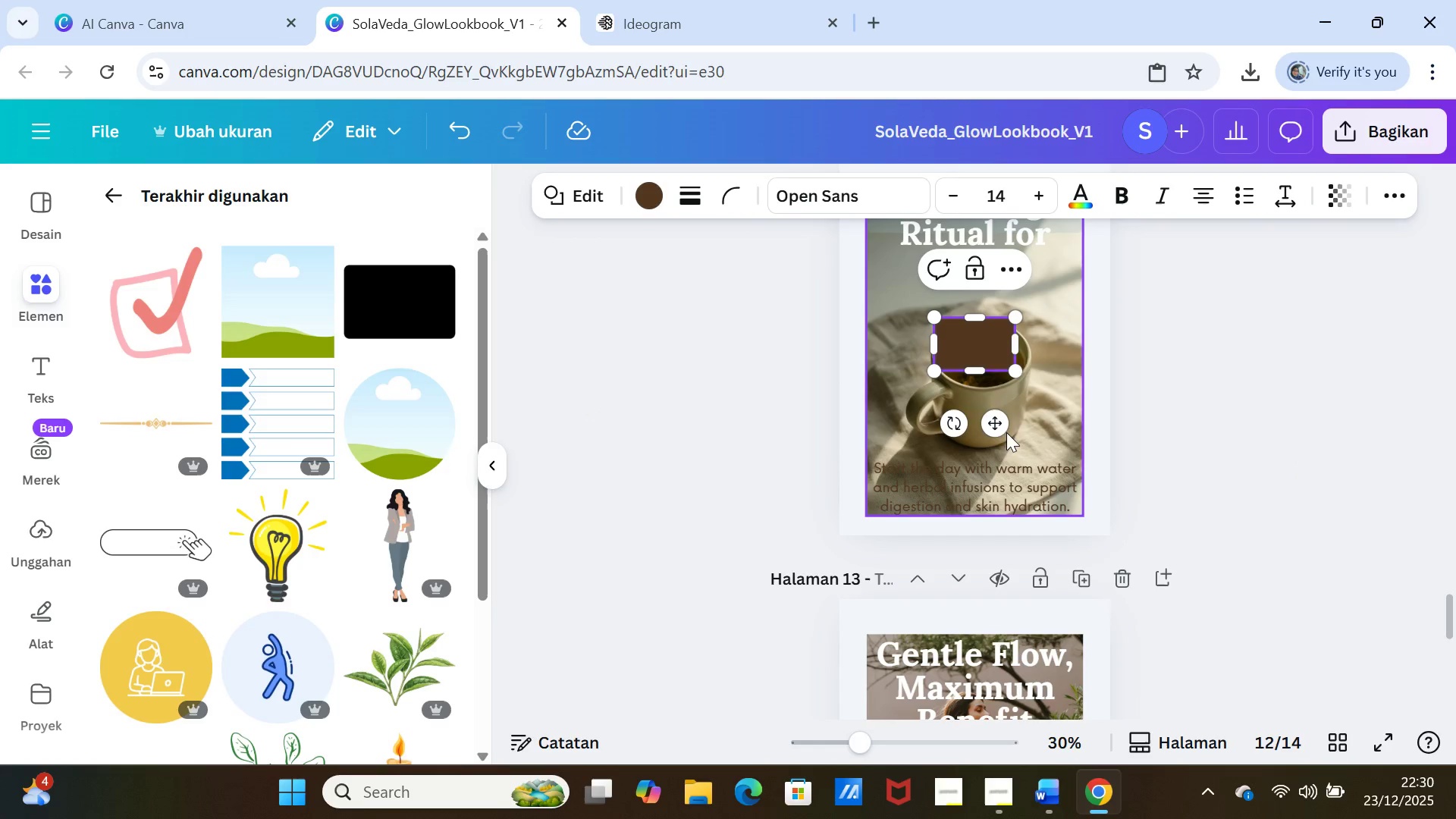 
left_click_drag(start_coordinate=[996, 426], to_coordinate=[932, 566])
 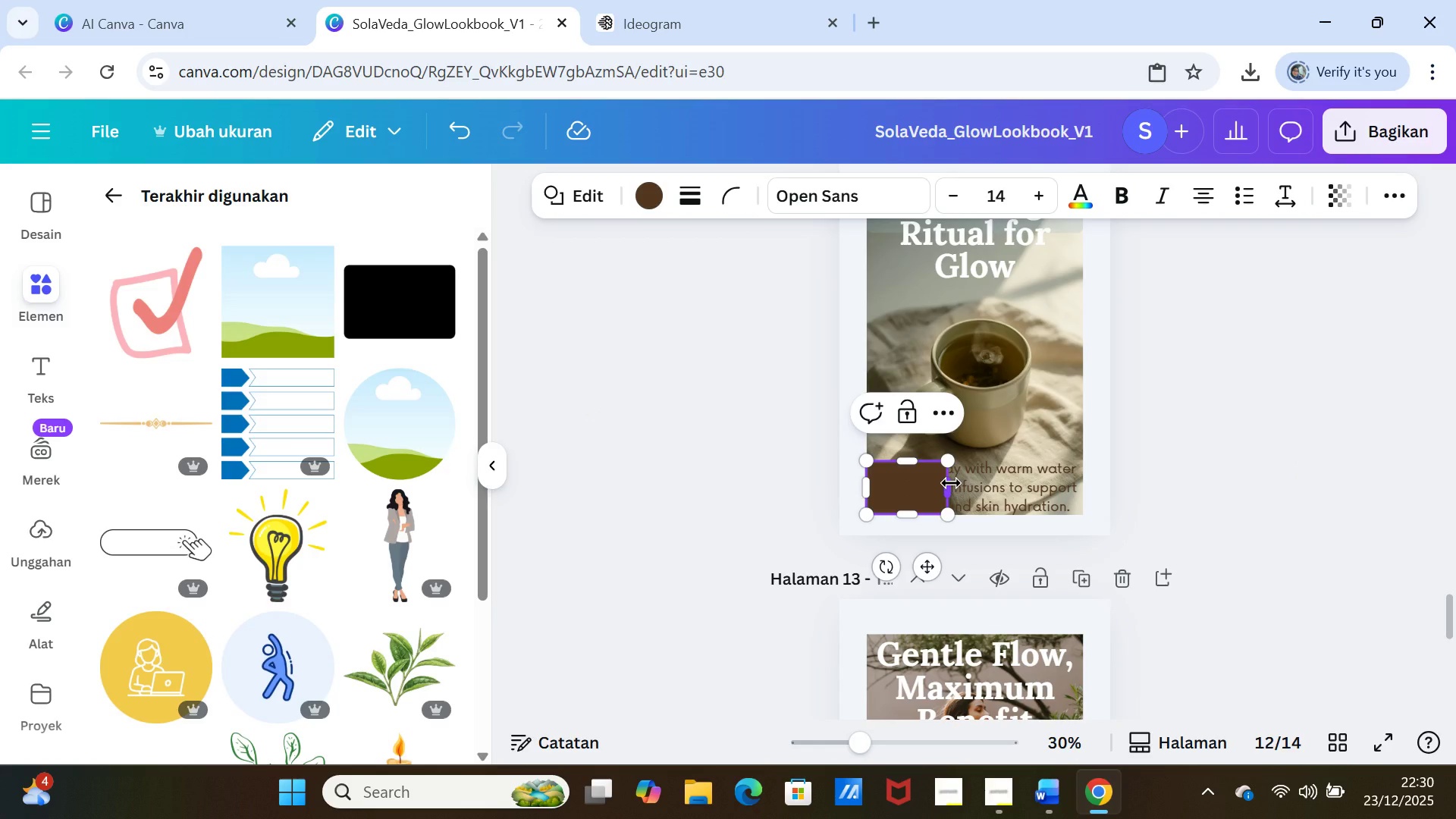 
left_click_drag(start_coordinate=[951, 483], to_coordinate=[1086, 476])
 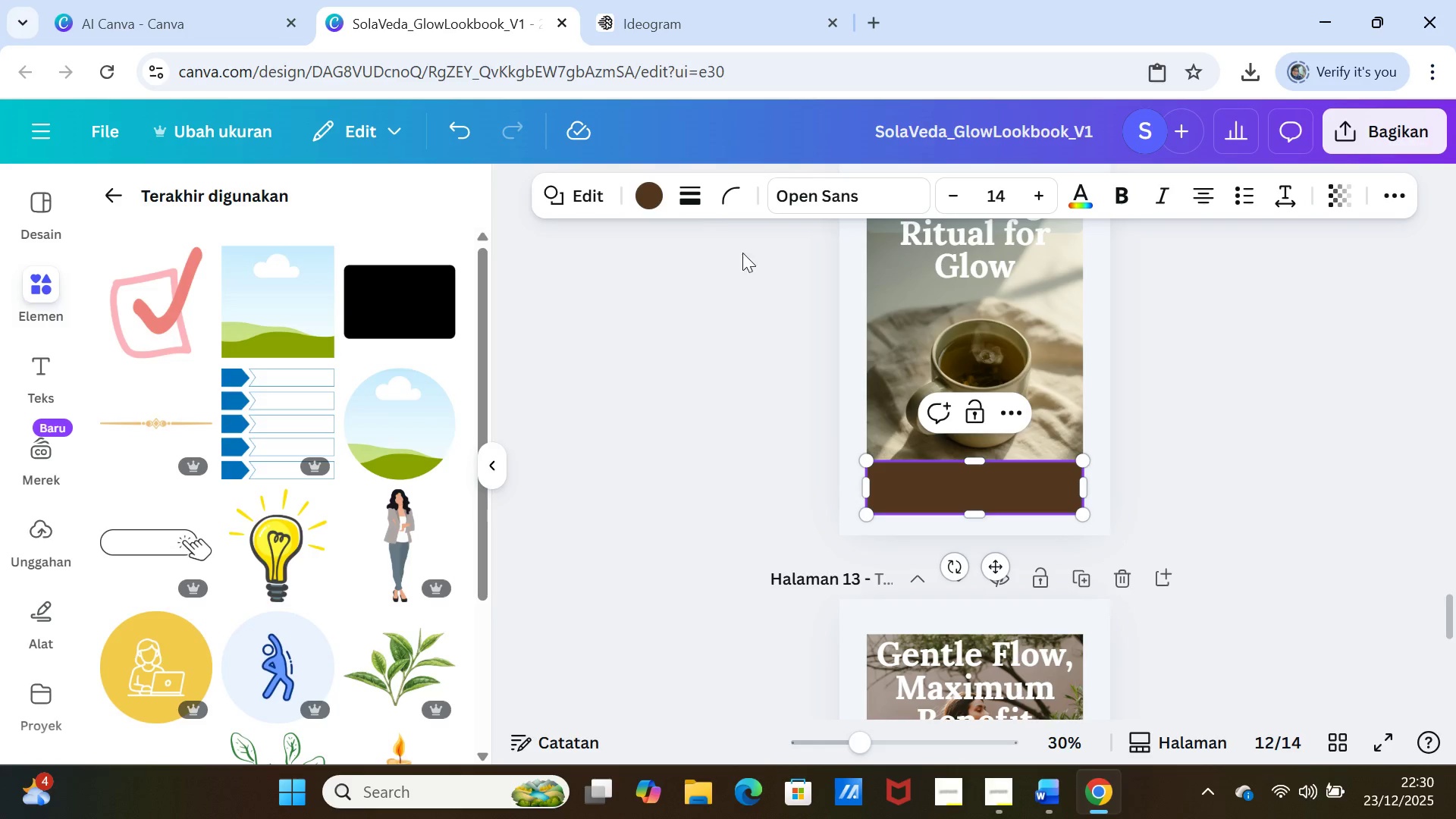 
left_click([648, 188])
 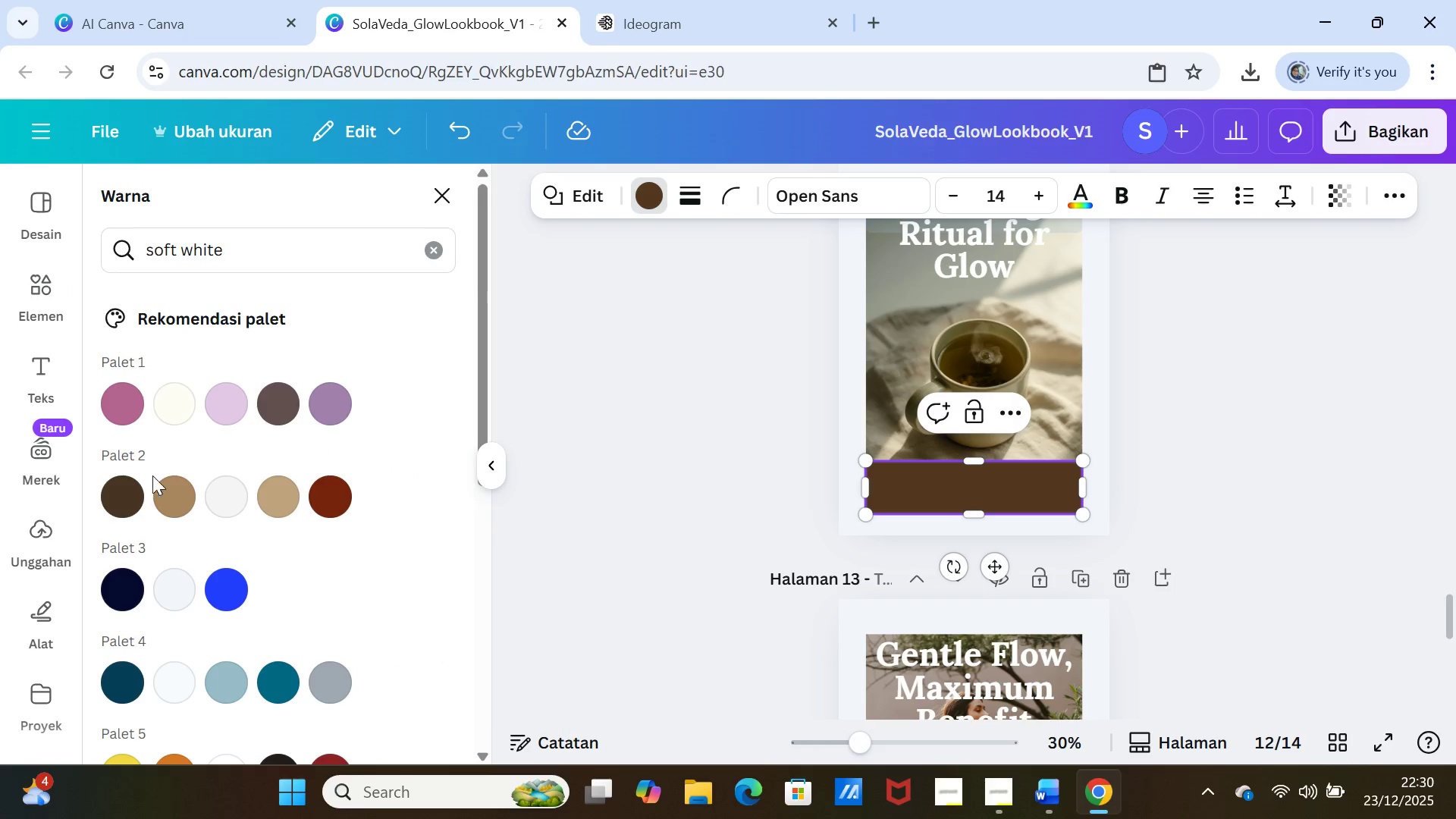 
left_click([162, 485])
 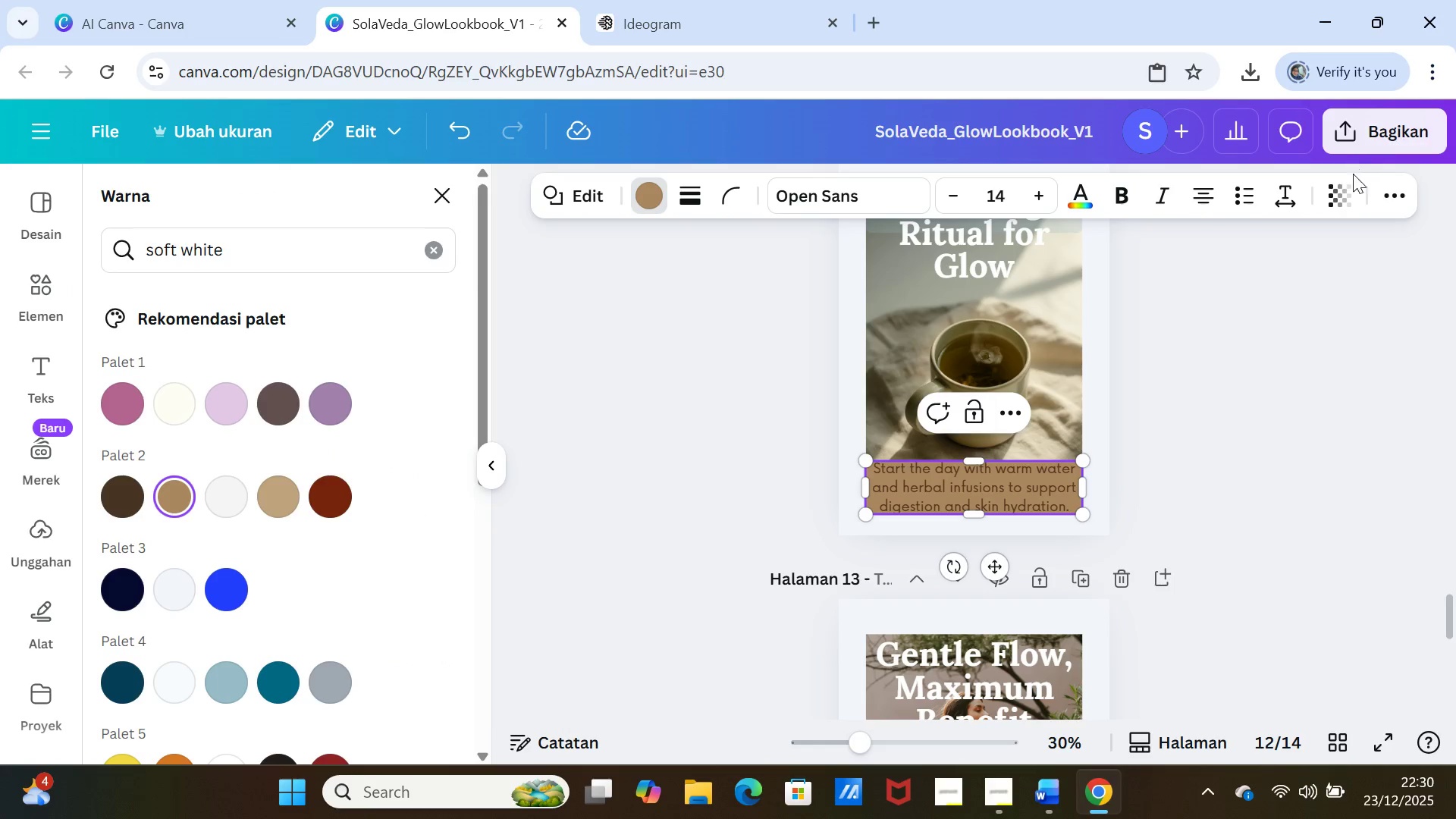 
left_click([1336, 196])
 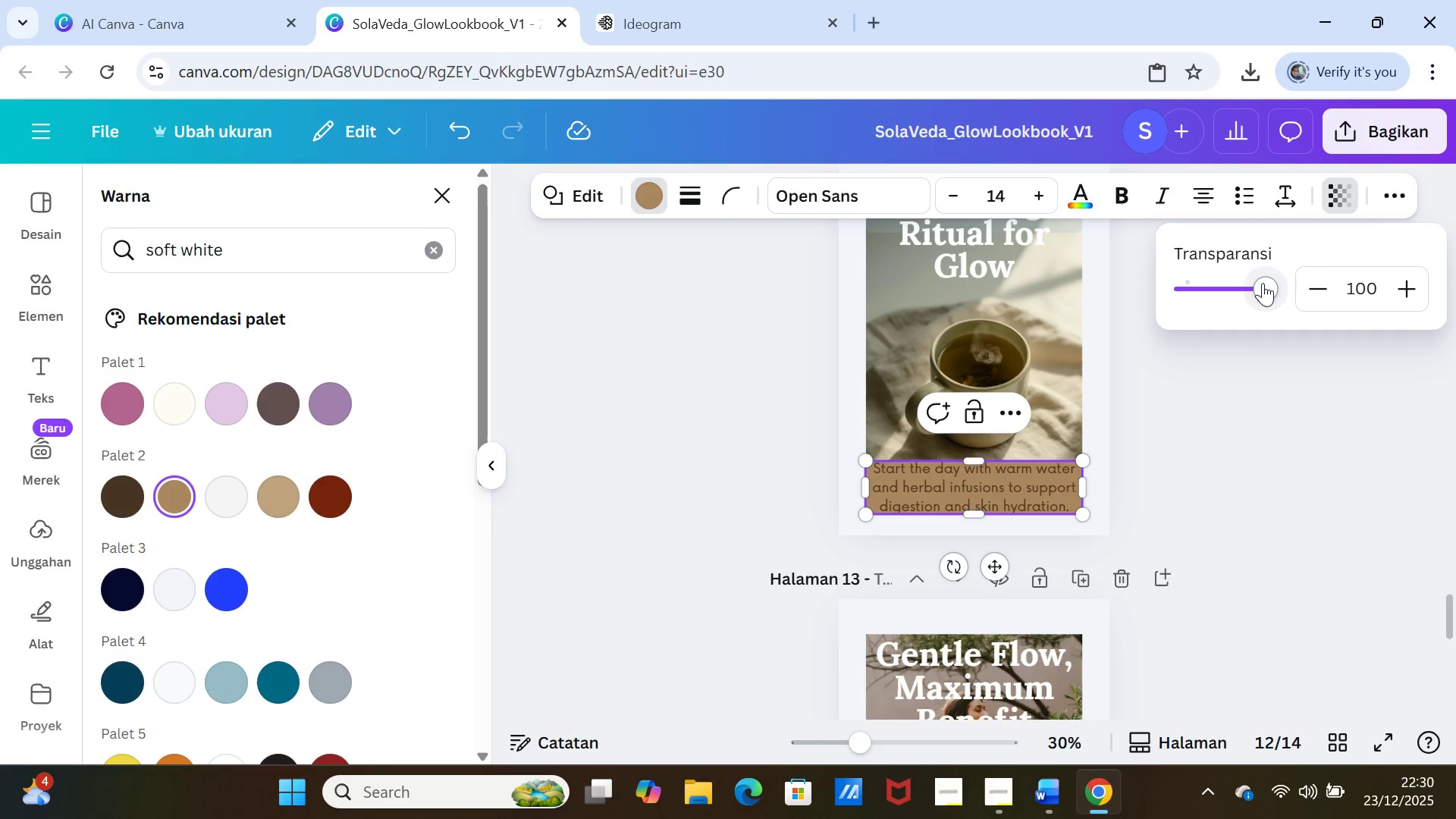 
left_click_drag(start_coordinate=[1263, 285], to_coordinate=[1218, 276])
 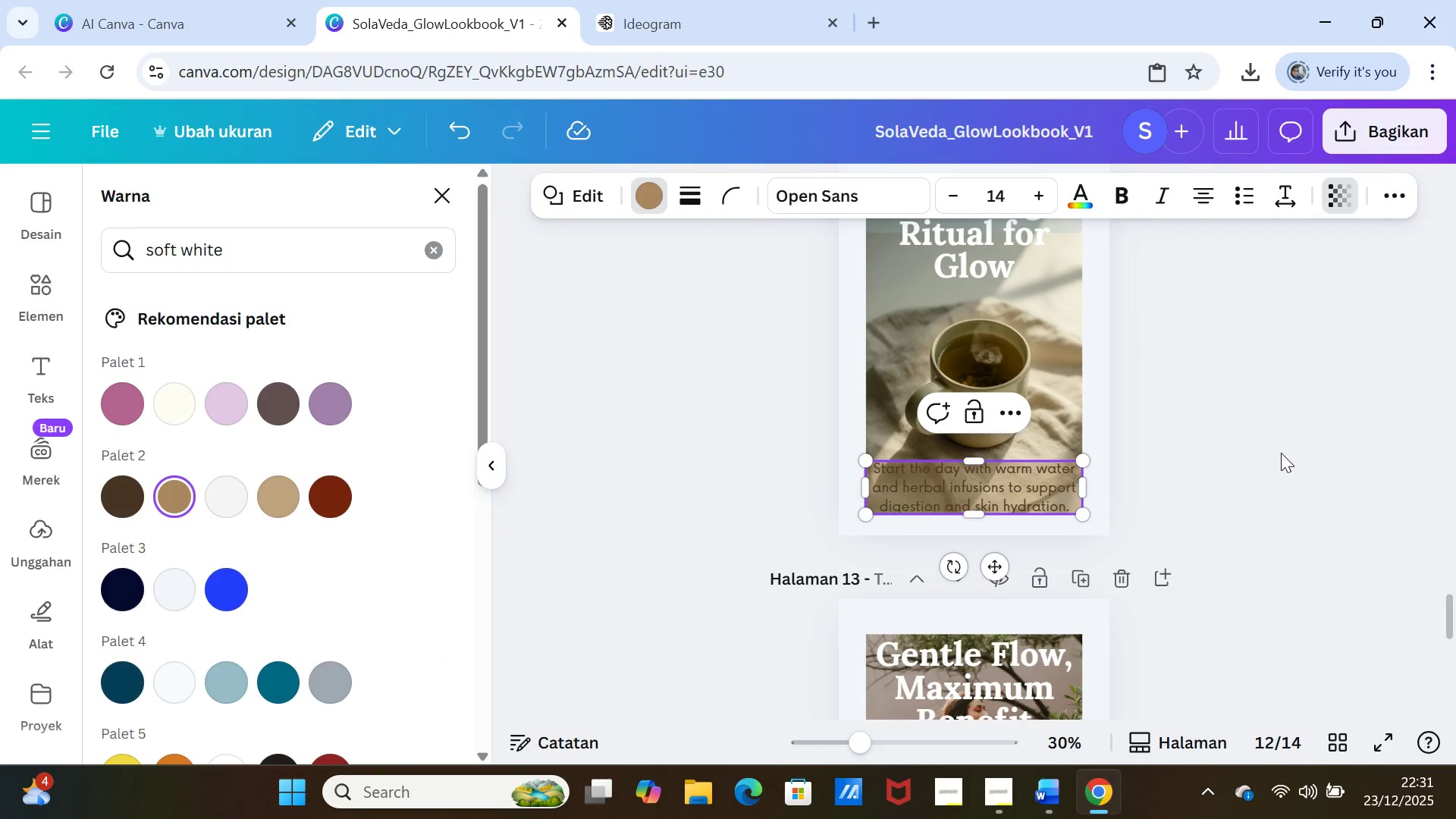 
left_click([1281, 453])
 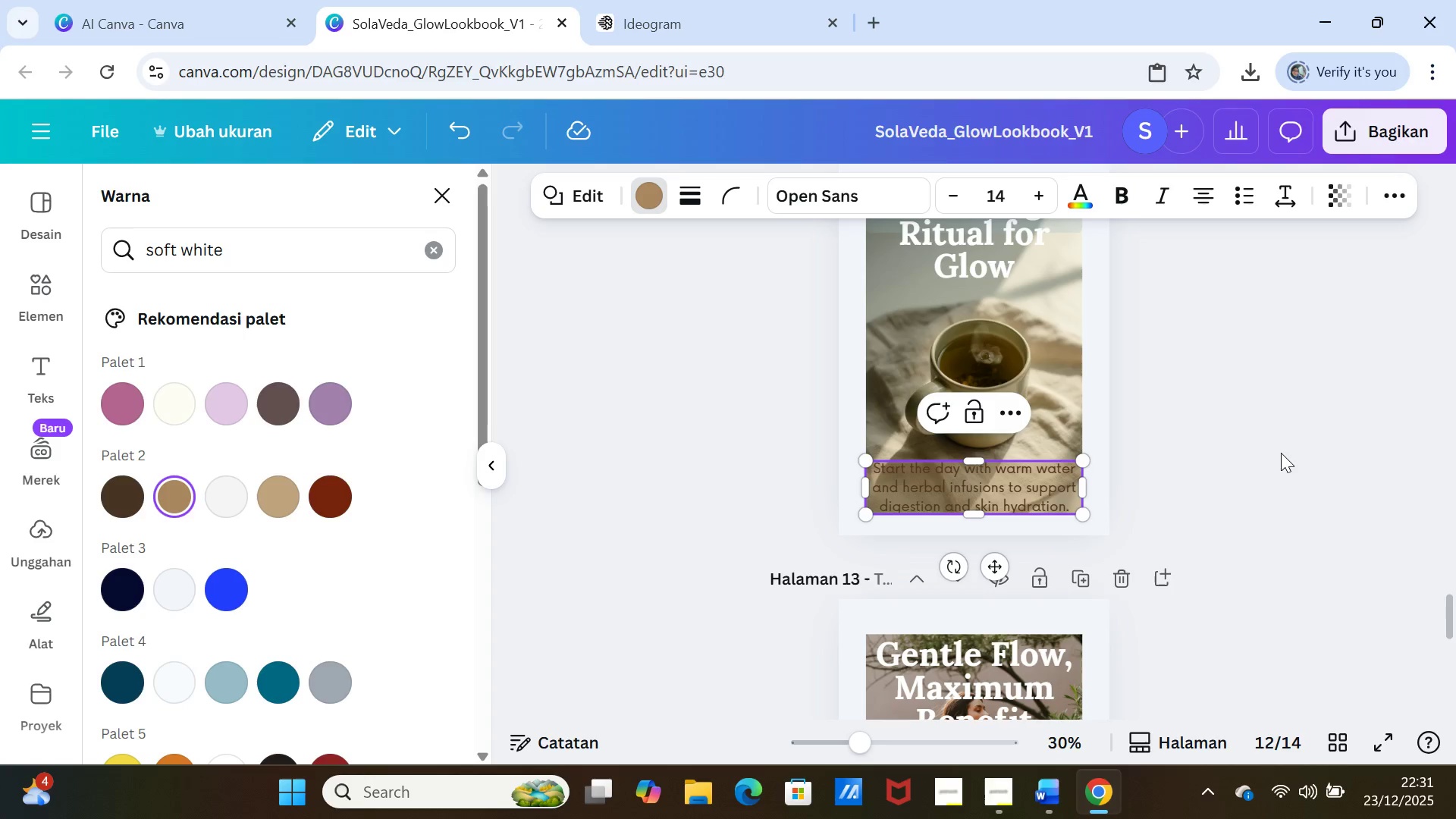 
left_click([1281, 453])
 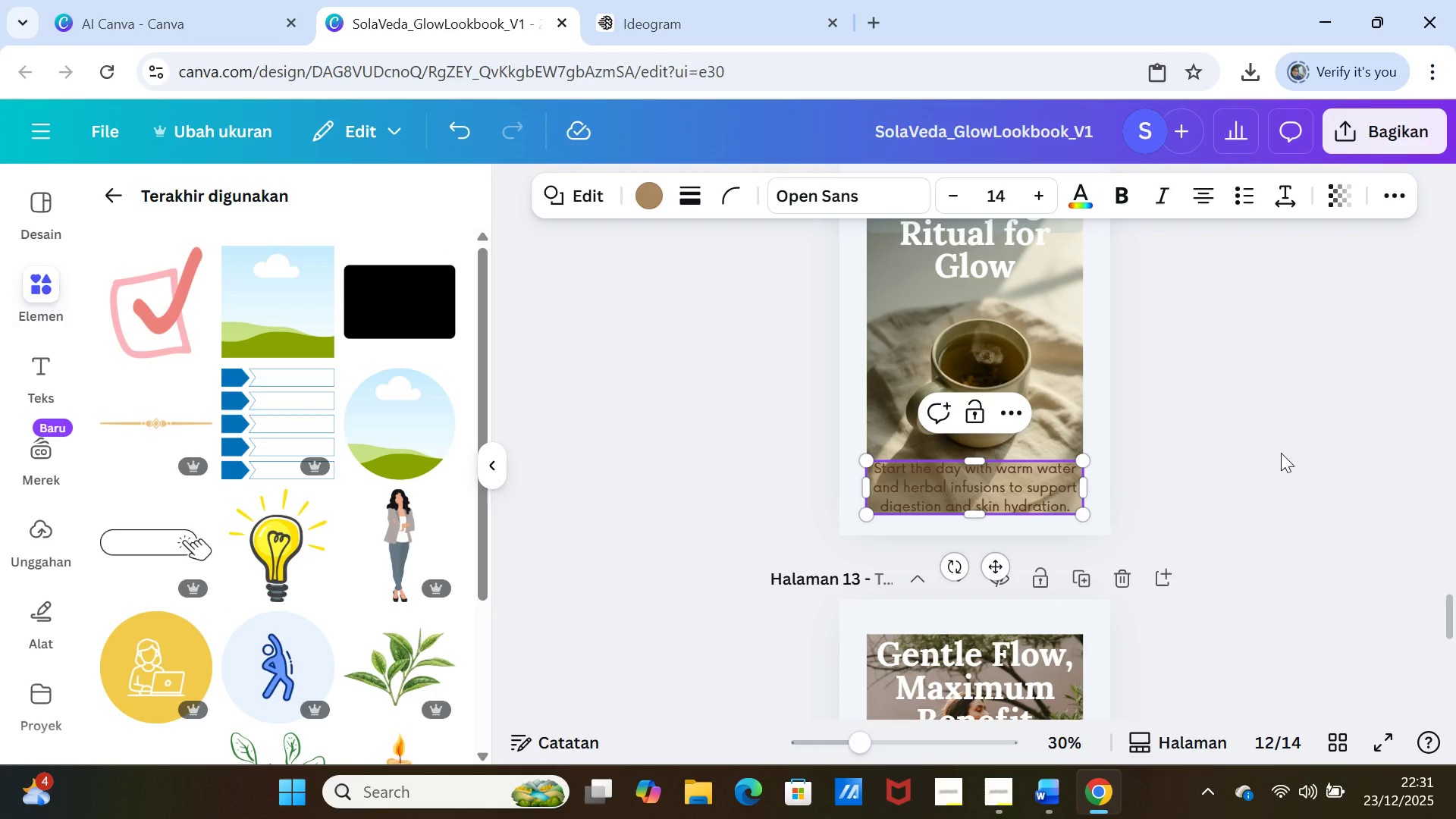 
left_click([1281, 453])
 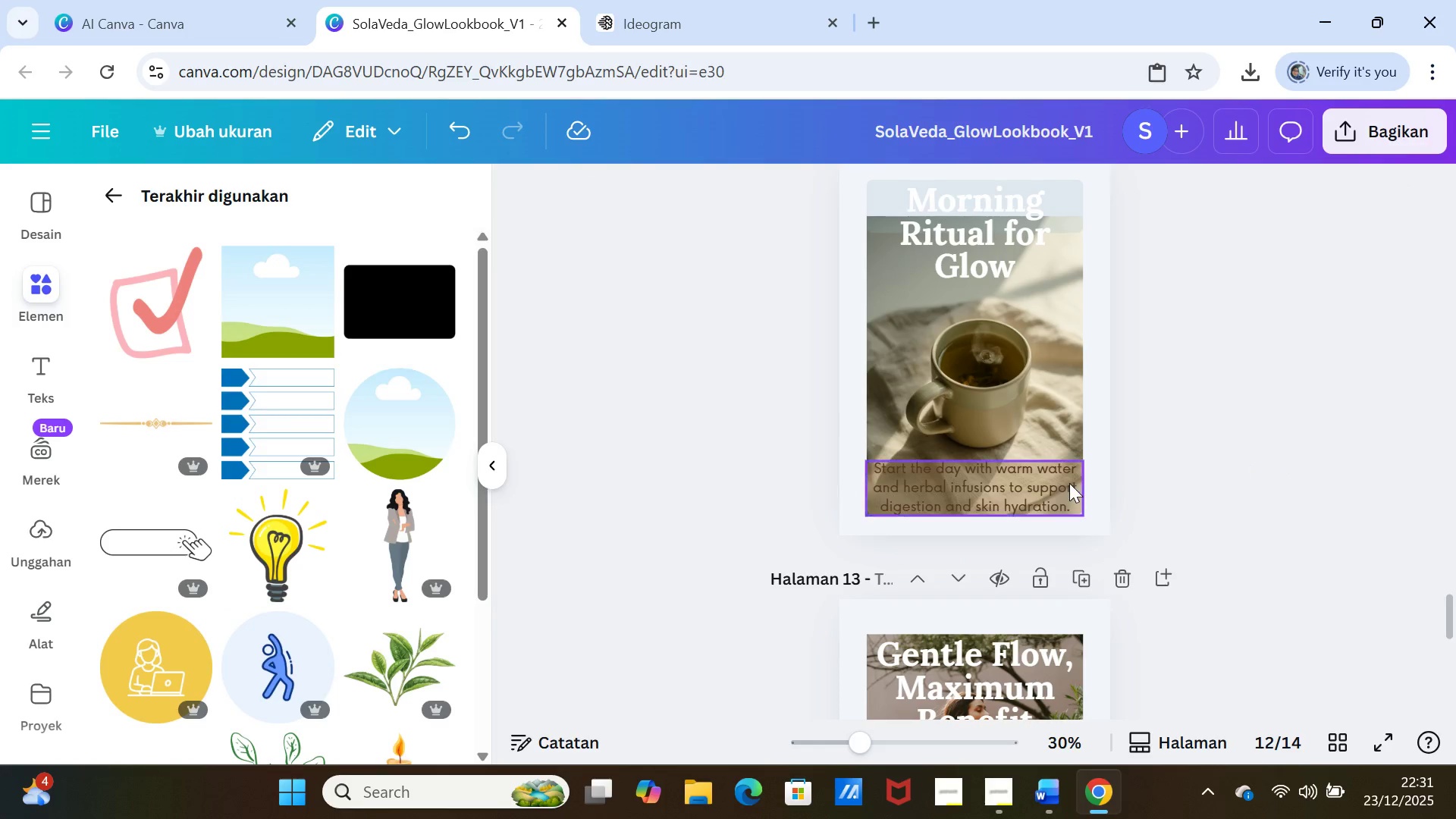 
left_click([1068, 484])
 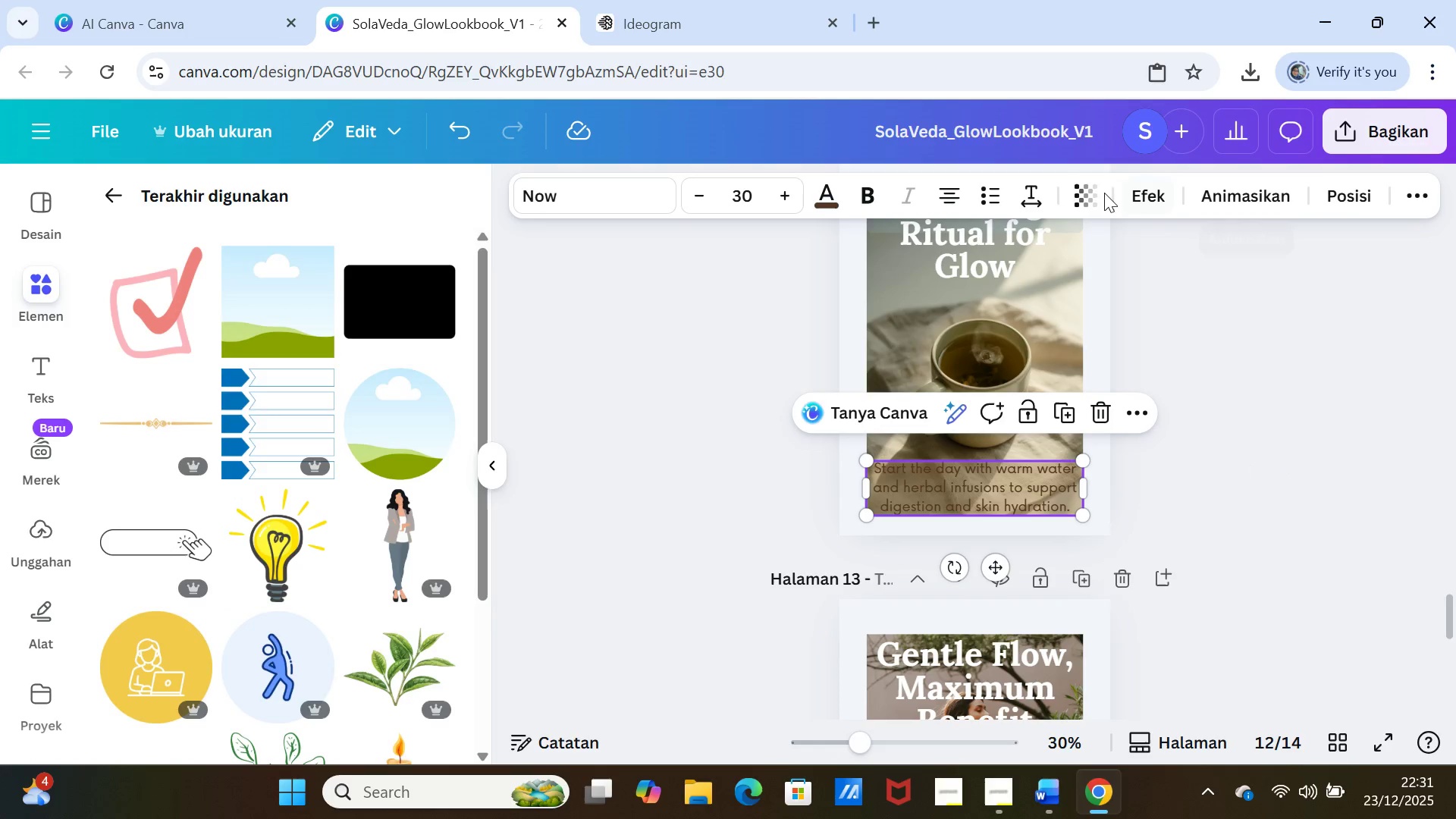 
left_click([1082, 192])
 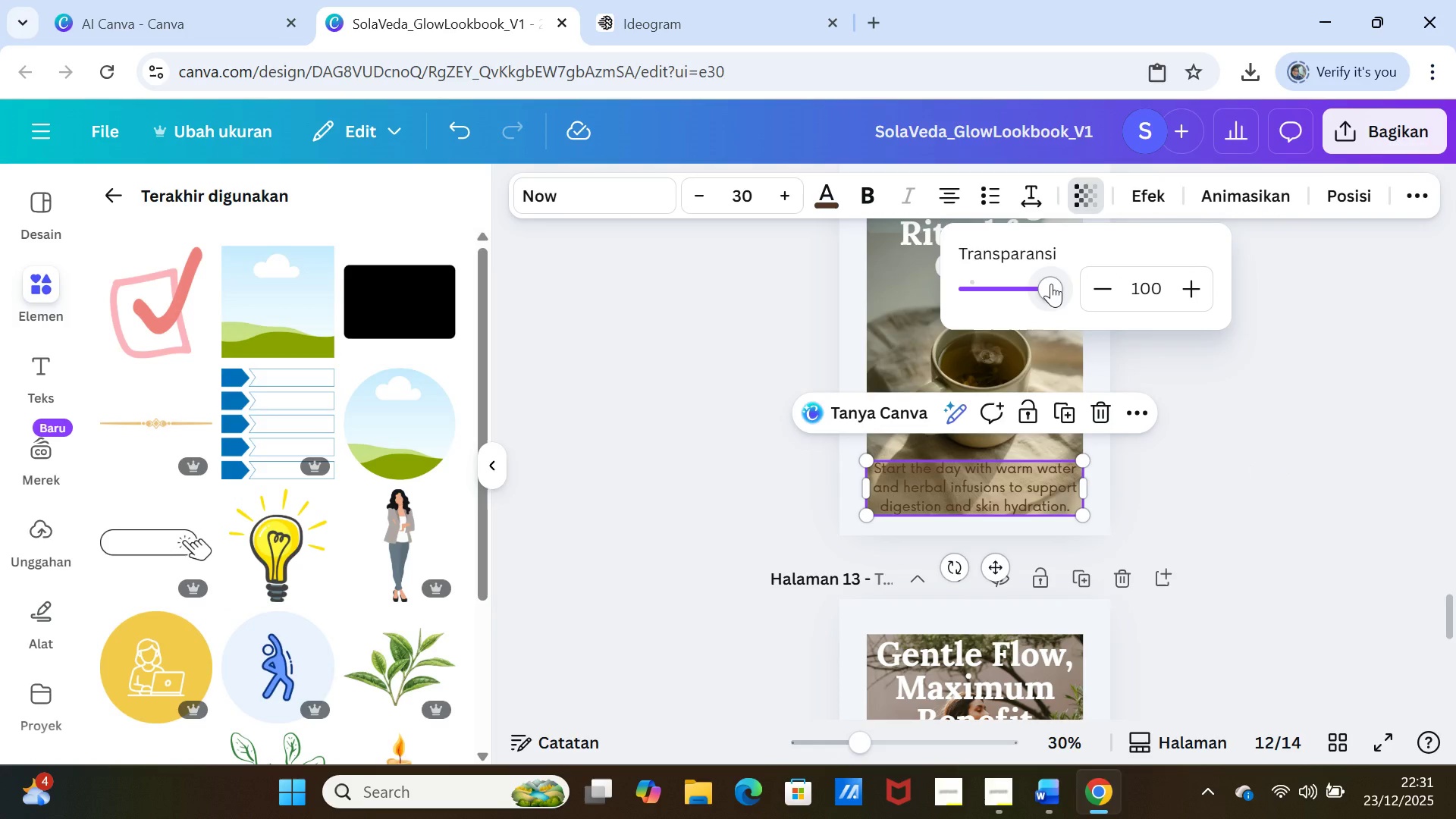 
left_click([1320, 340])
 